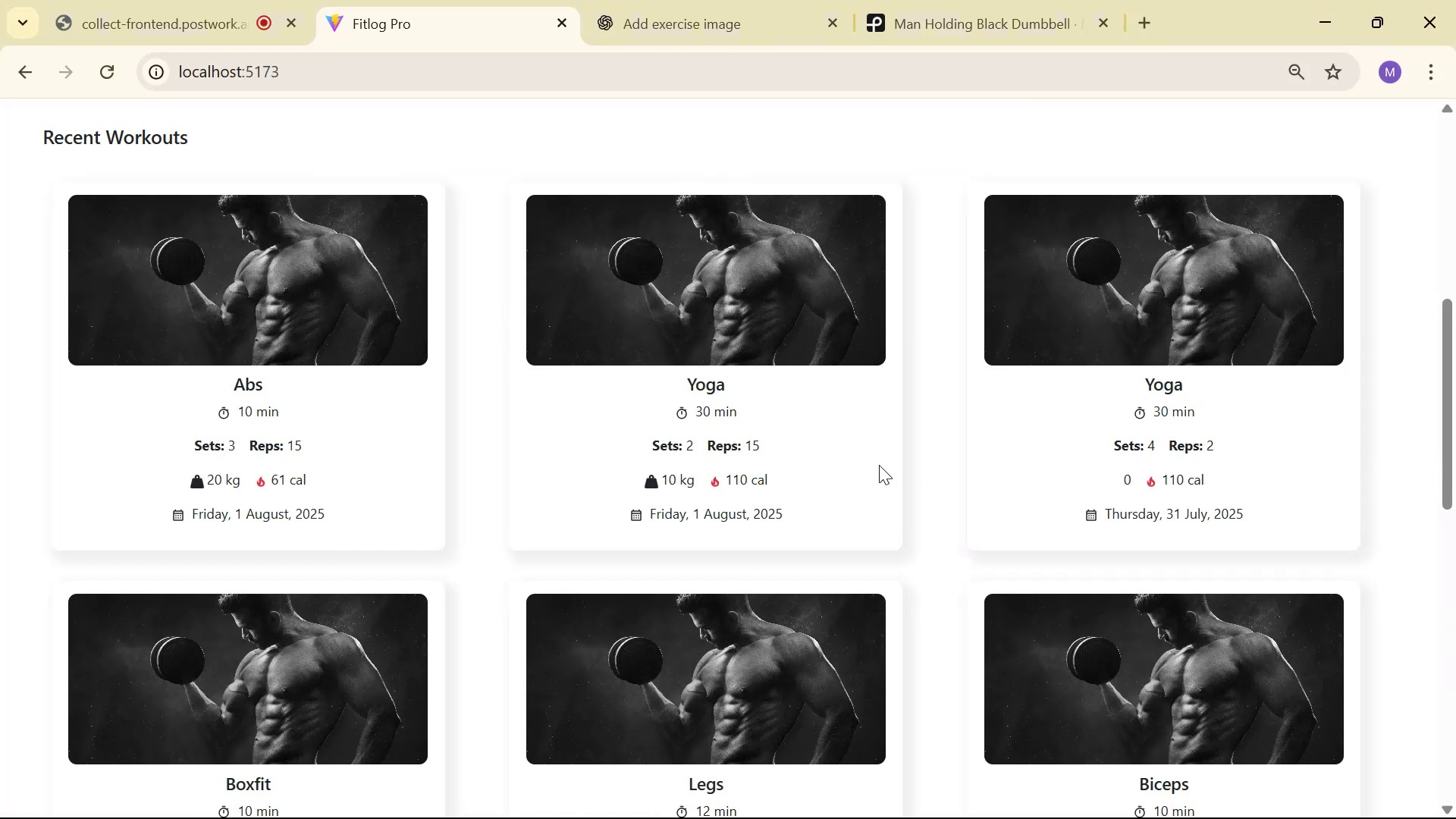 
key(Alt+Tab)
 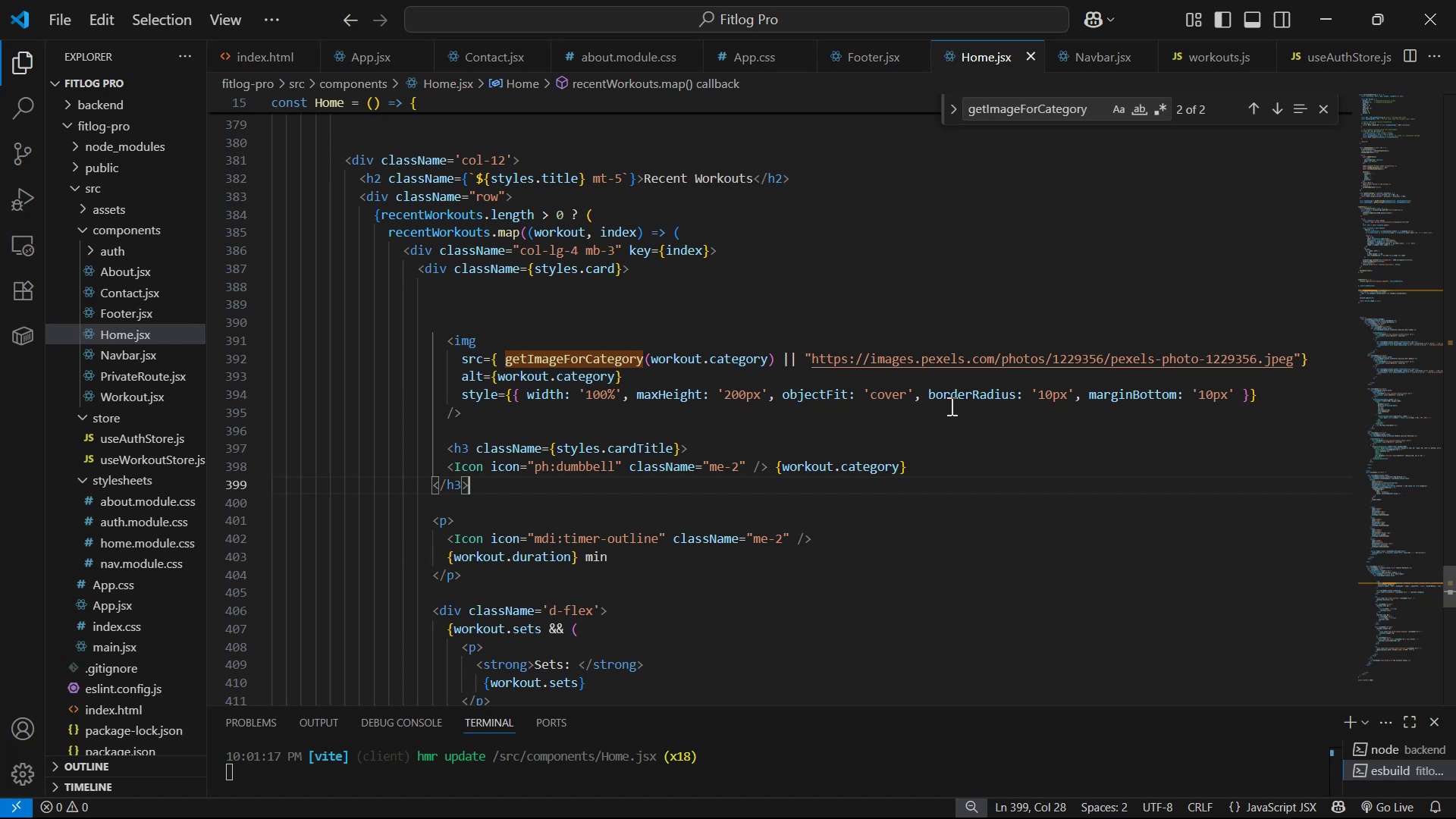 
key(Alt+AltLeft)
 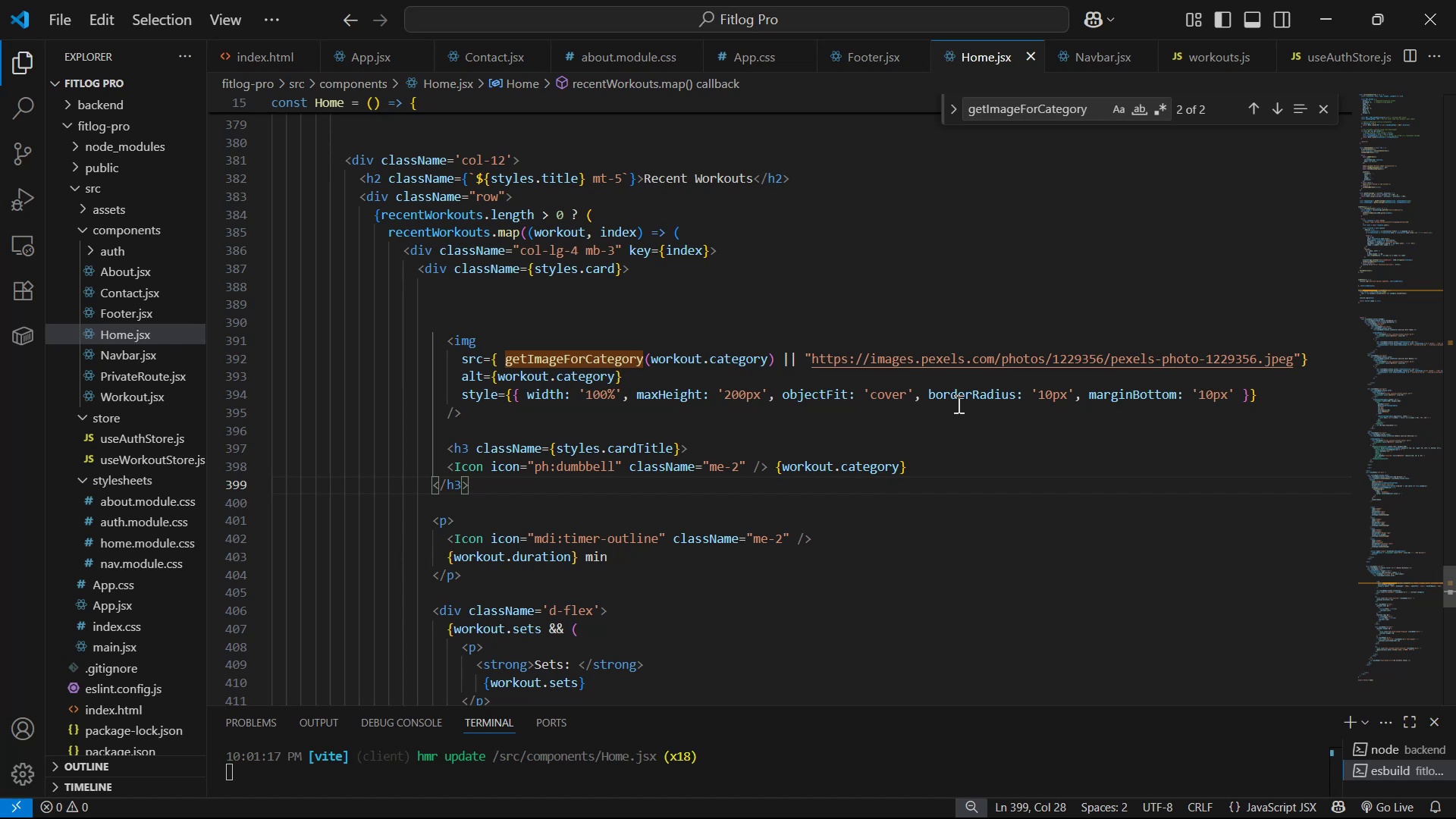 
key(Alt+Tab)
 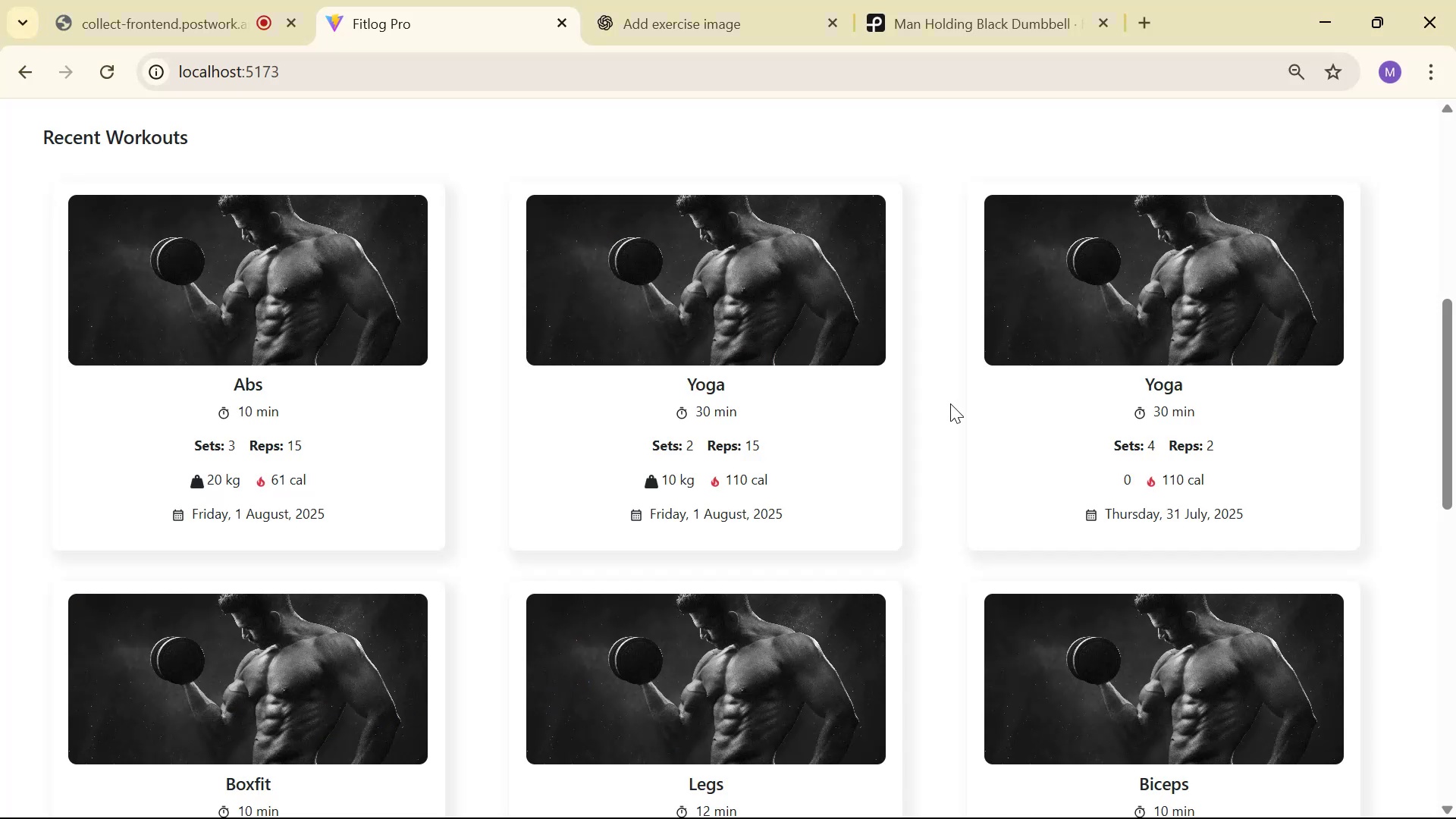 
scroll: coordinate [896, 413], scroll_direction: up, amount: 1.0
 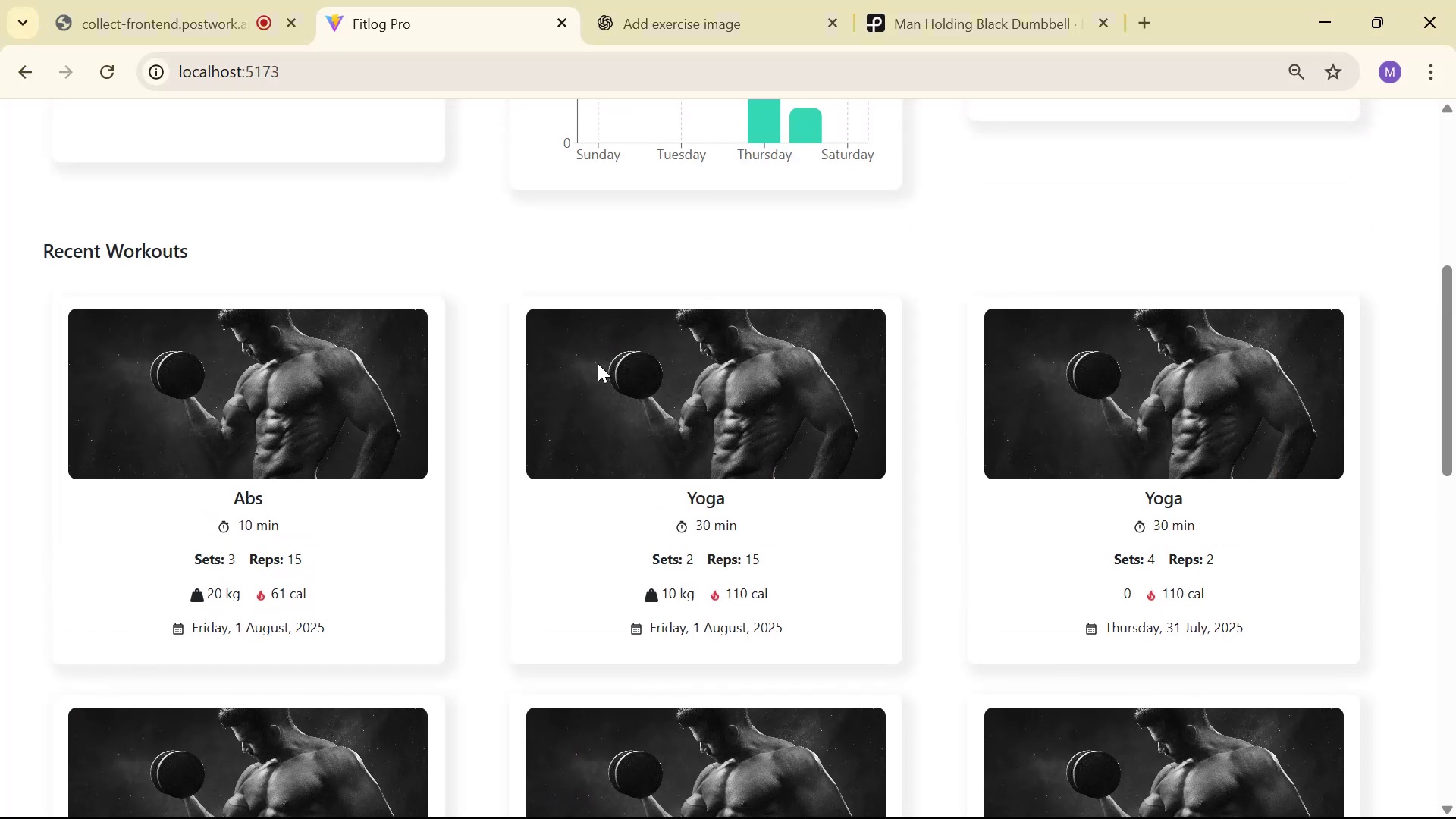 
scroll: coordinate [577, 378], scroll_direction: down, amount: 7.0
 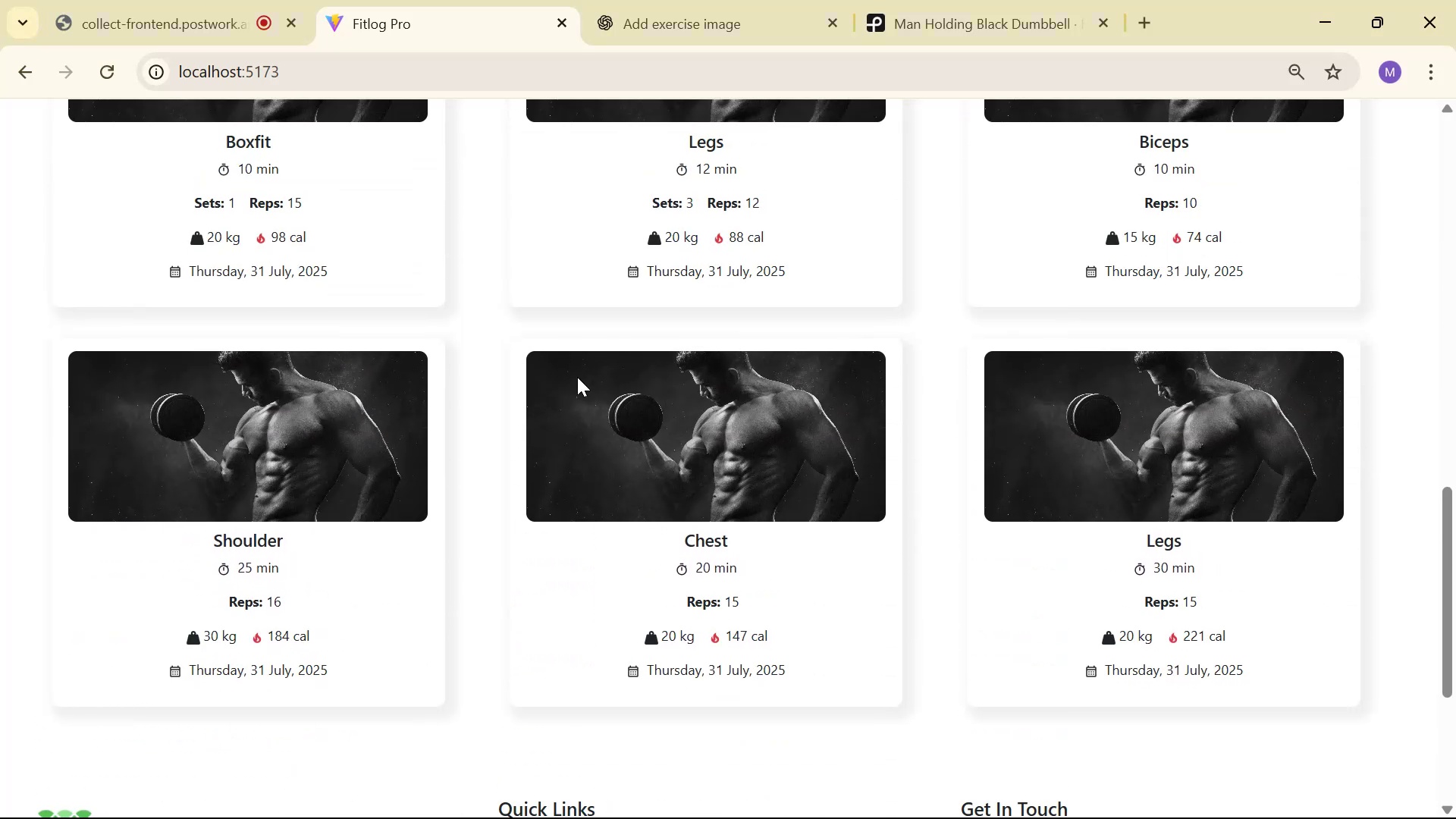 
key(Alt+AltLeft)
 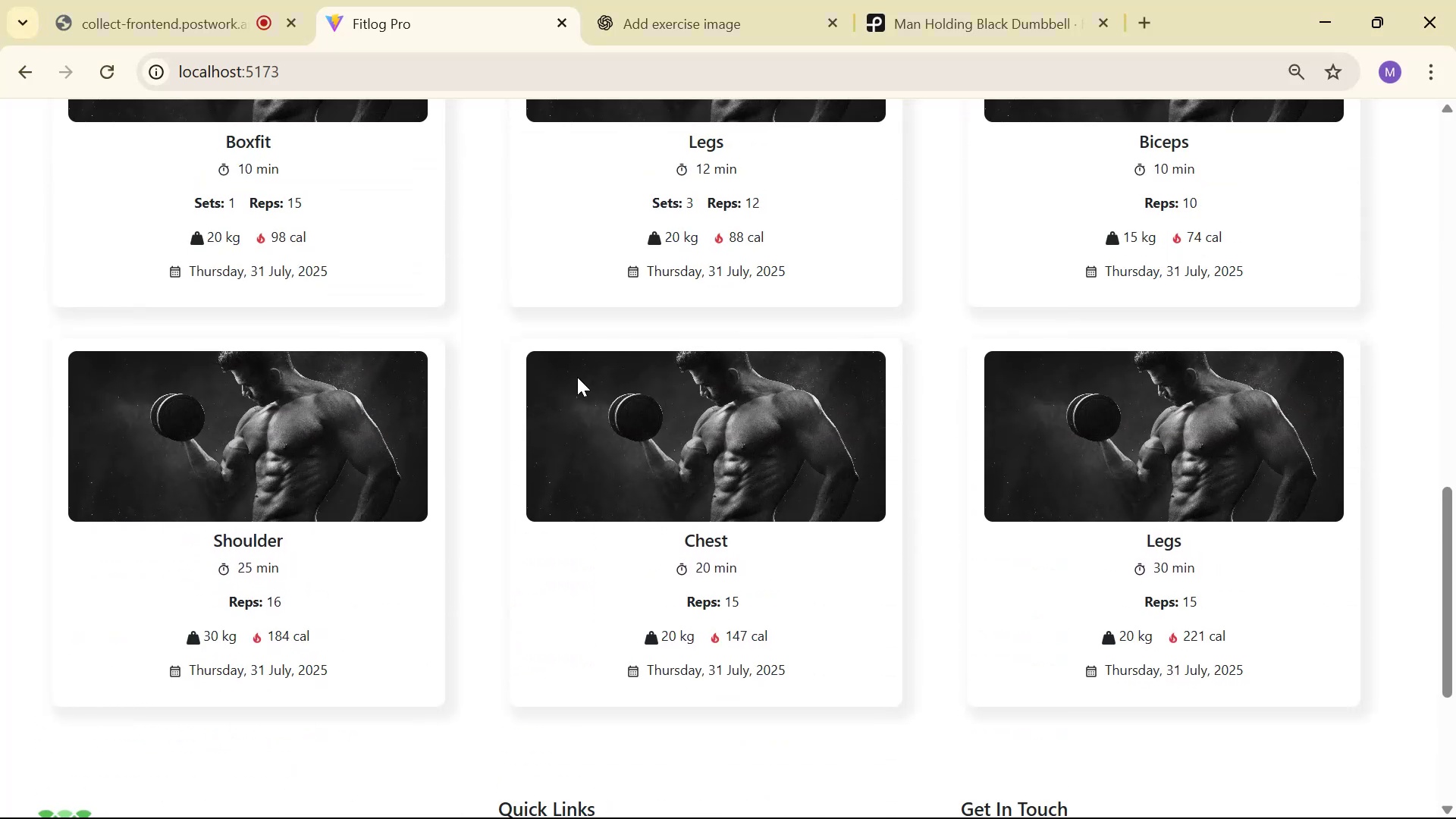 
key(Alt+Tab)
 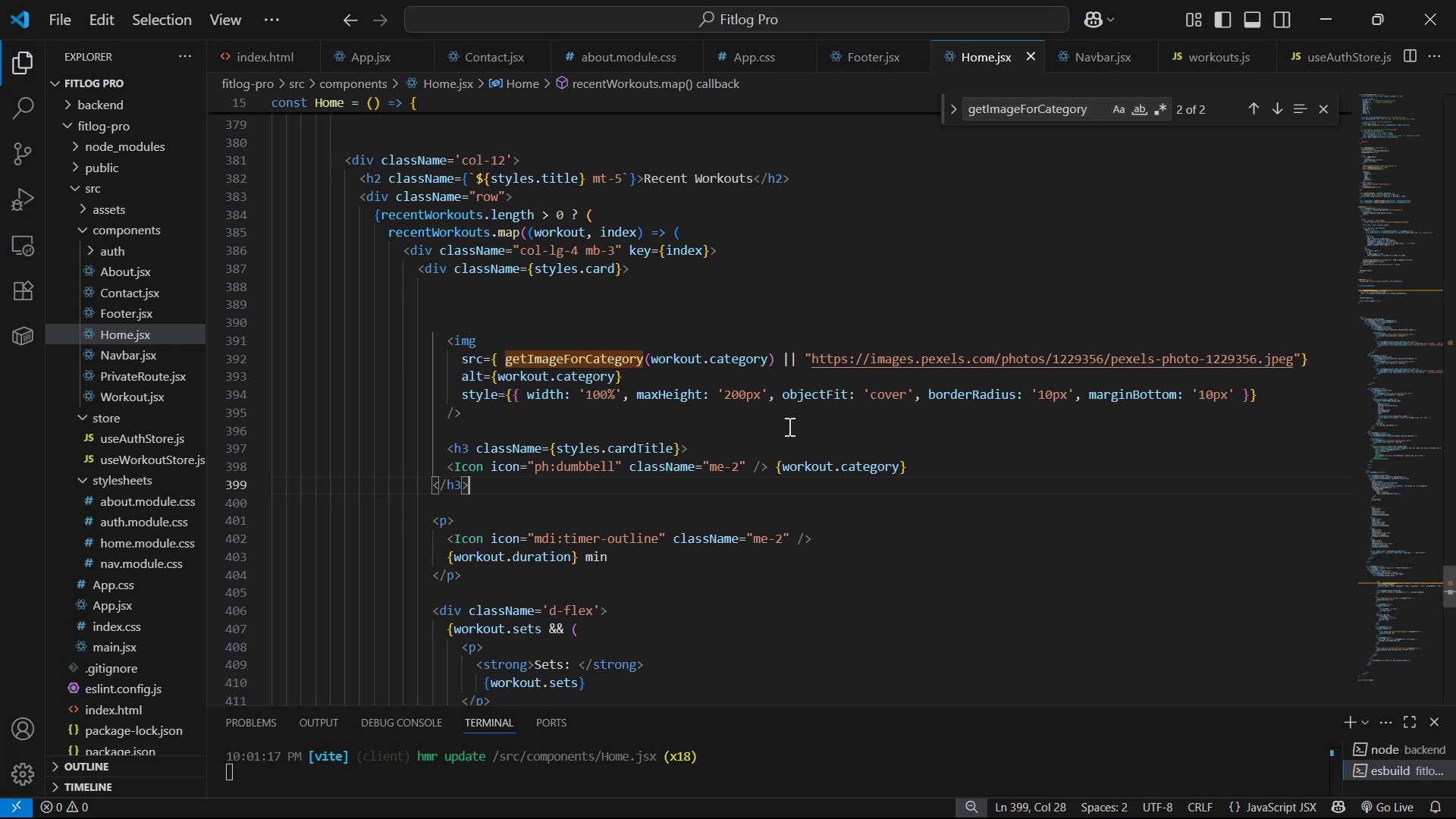 
left_click([740, 399])
 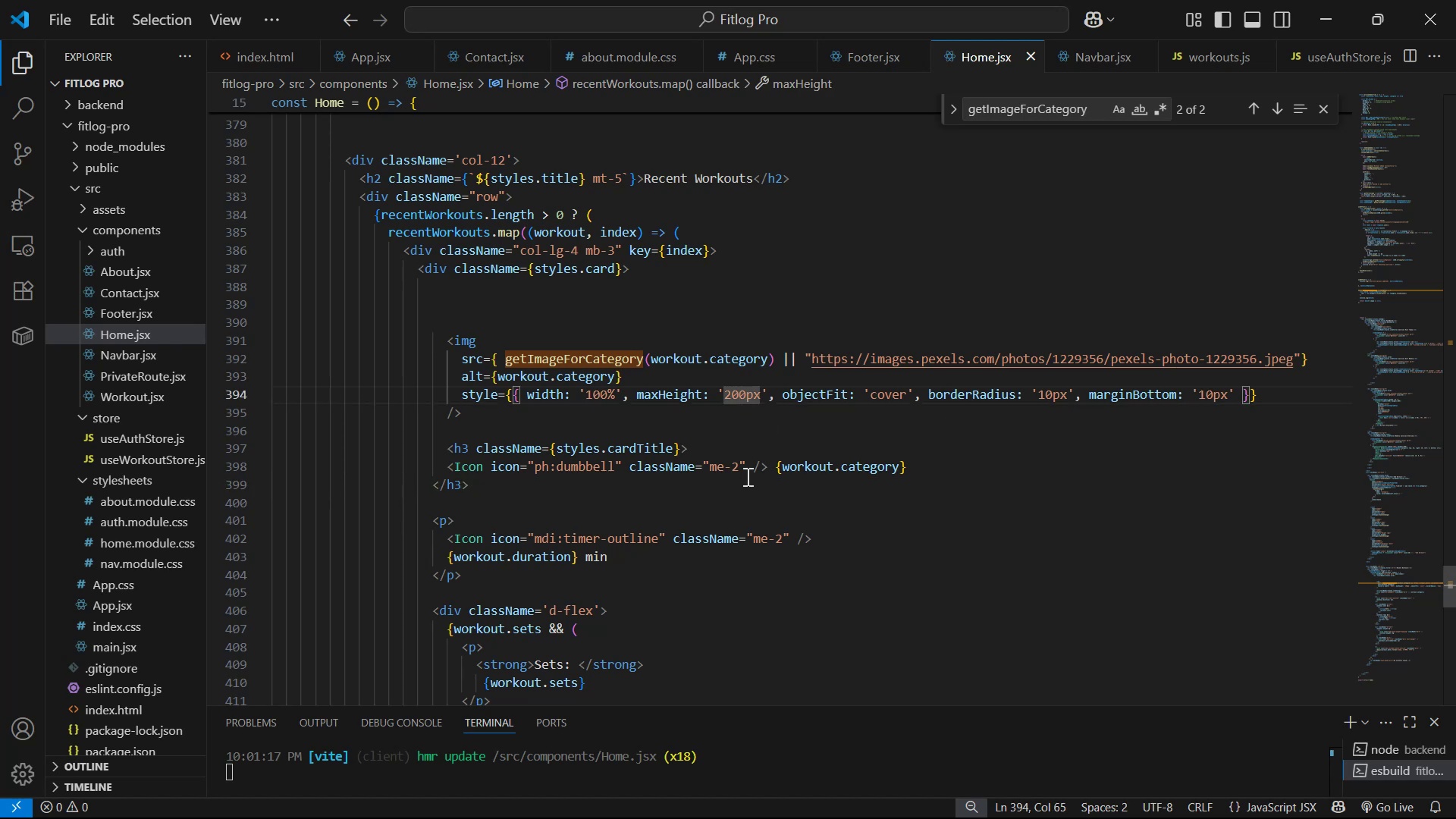 
key(Backspace)
 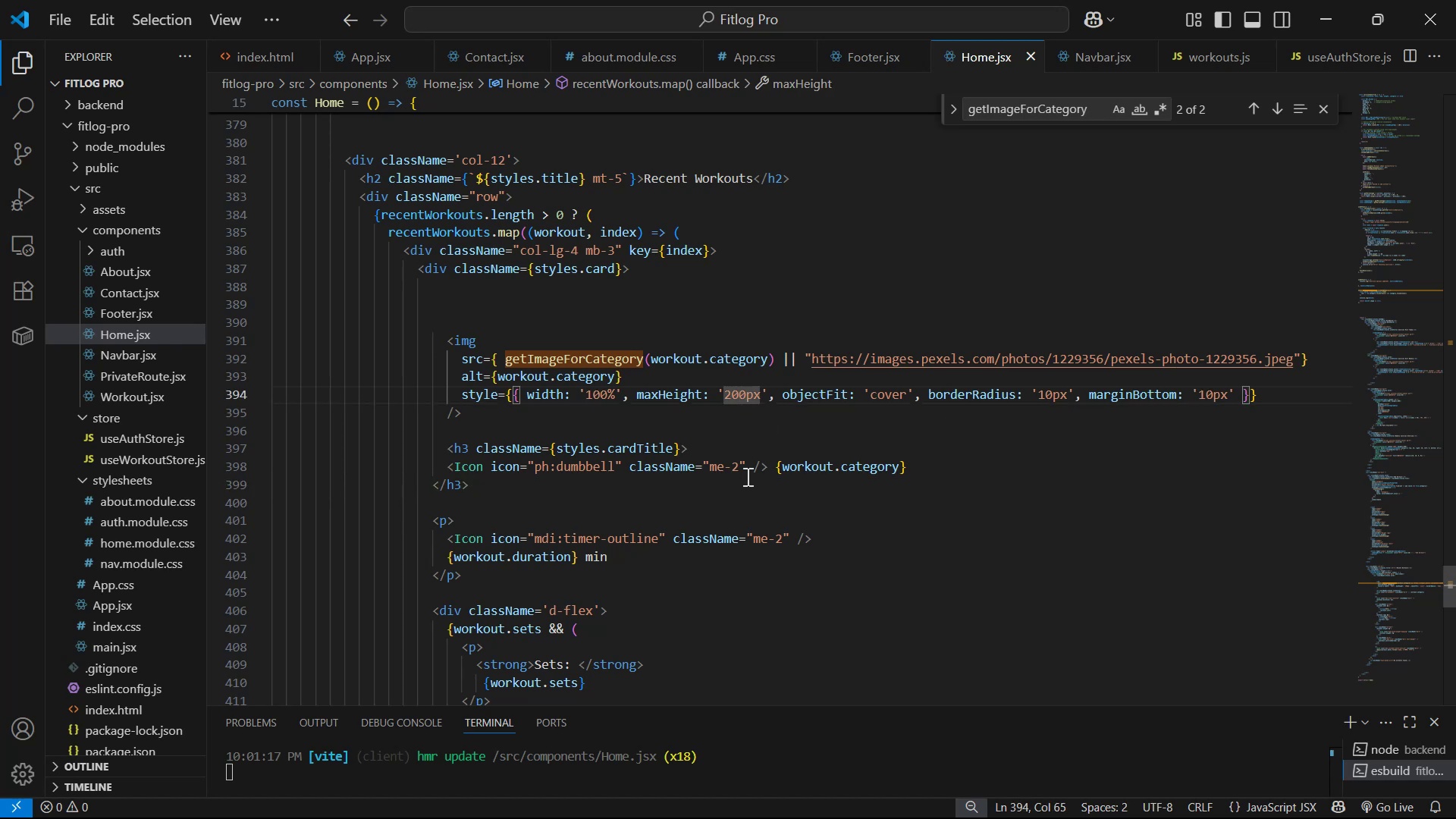 
key(5)
 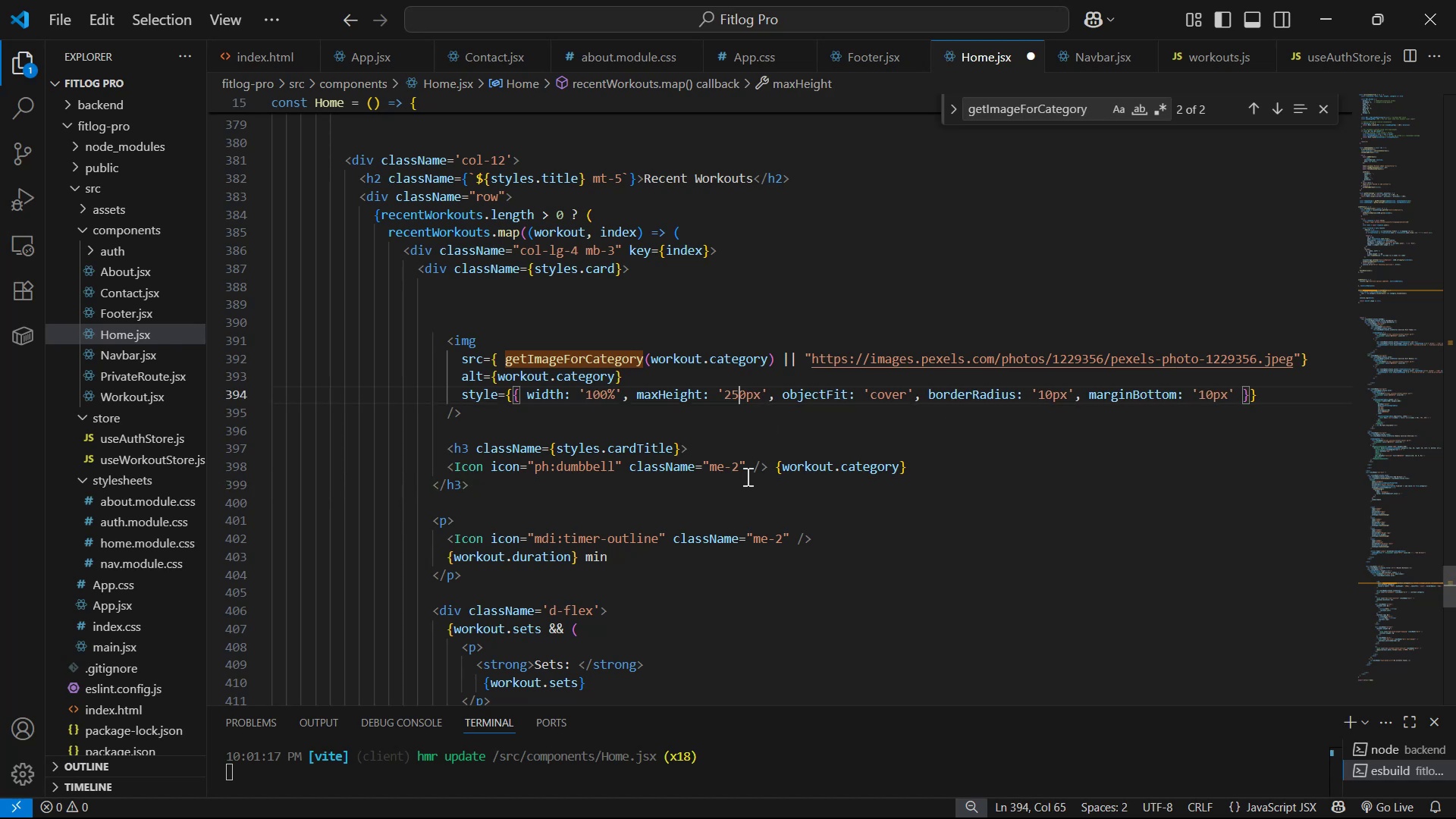 
key(Control+S)
 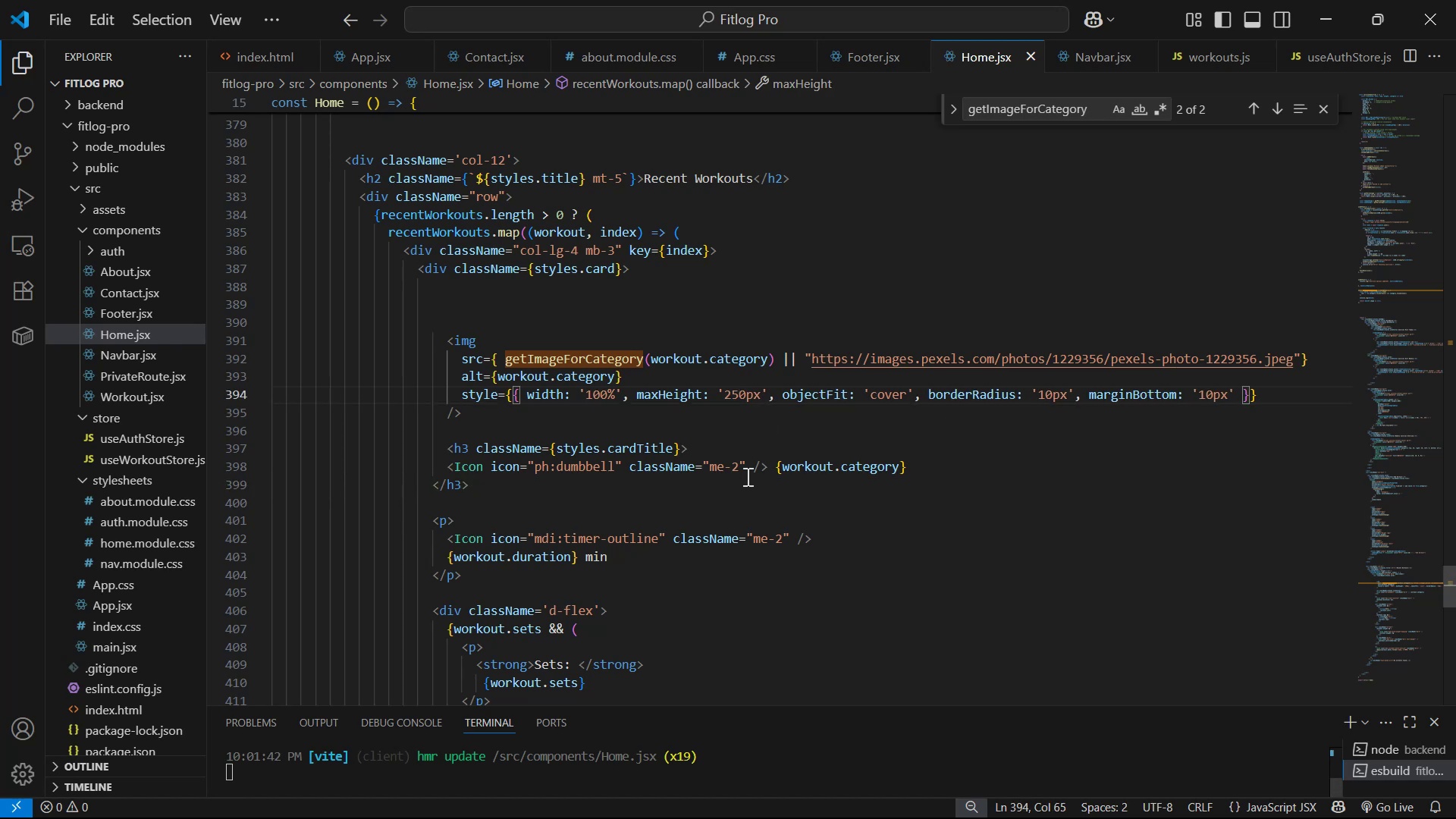 
key(Alt+AltLeft)
 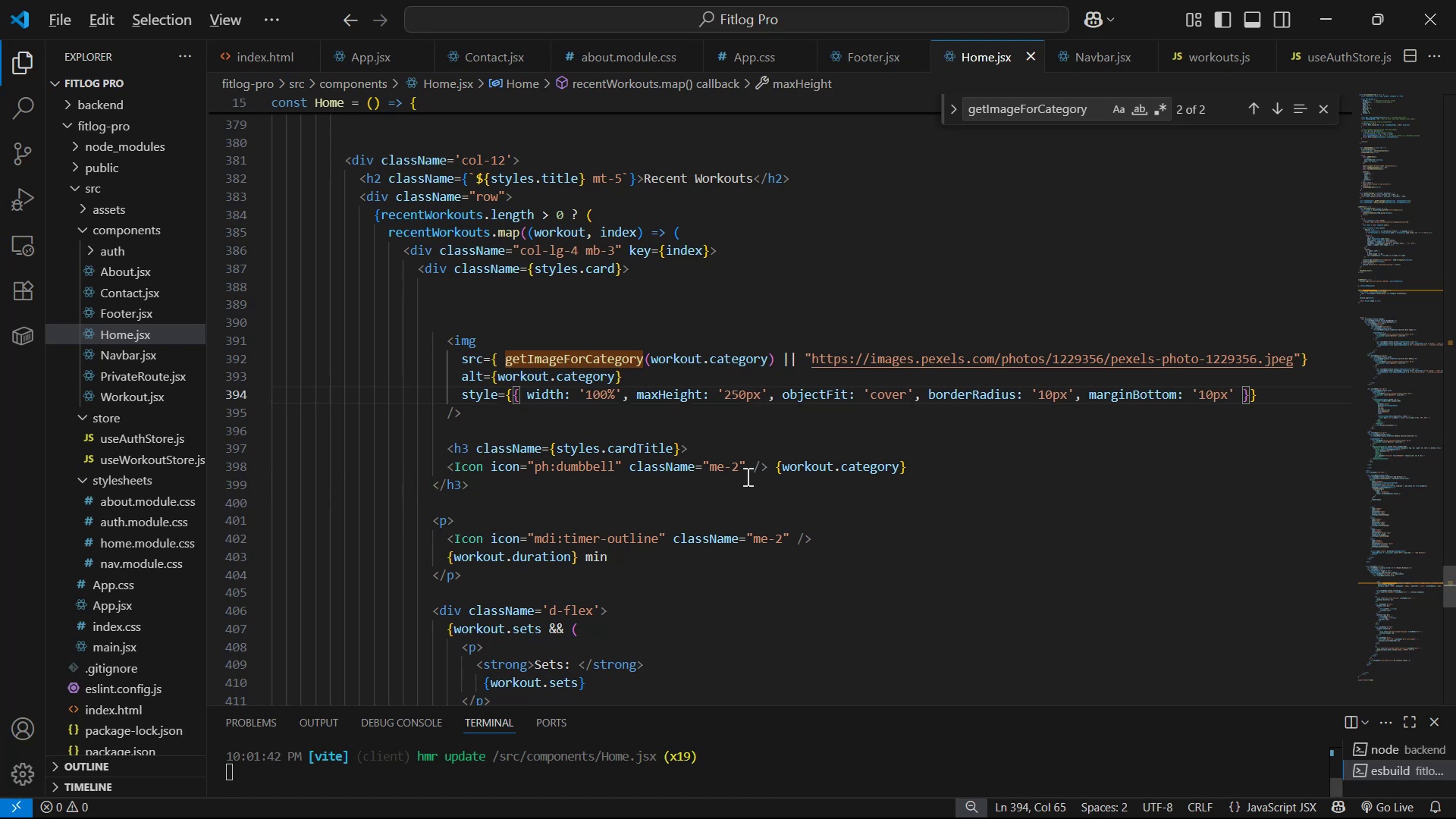 
key(Alt+Tab)
 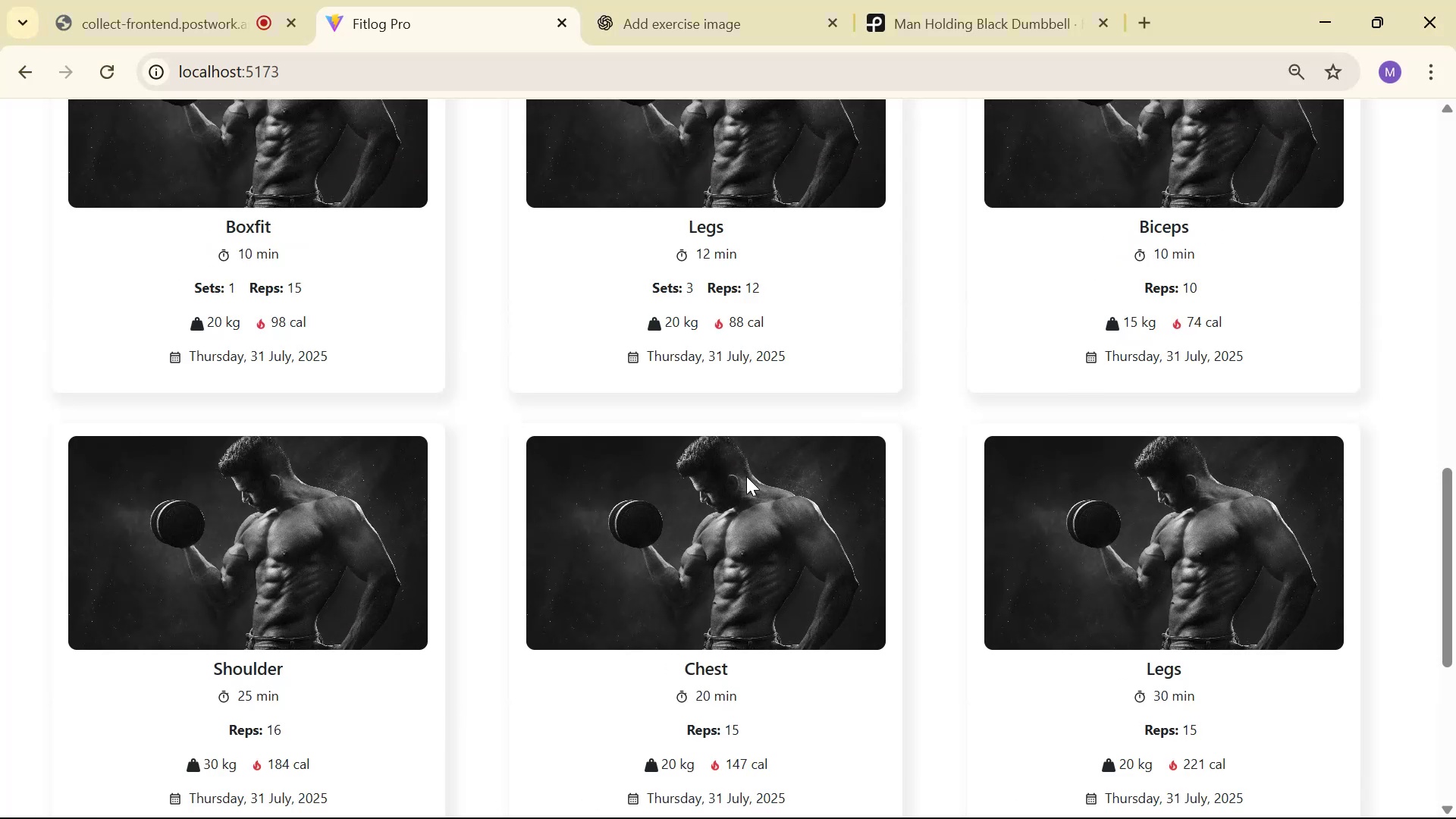 
scroll: coordinate [700, 507], scroll_direction: down, amount: 2.0
 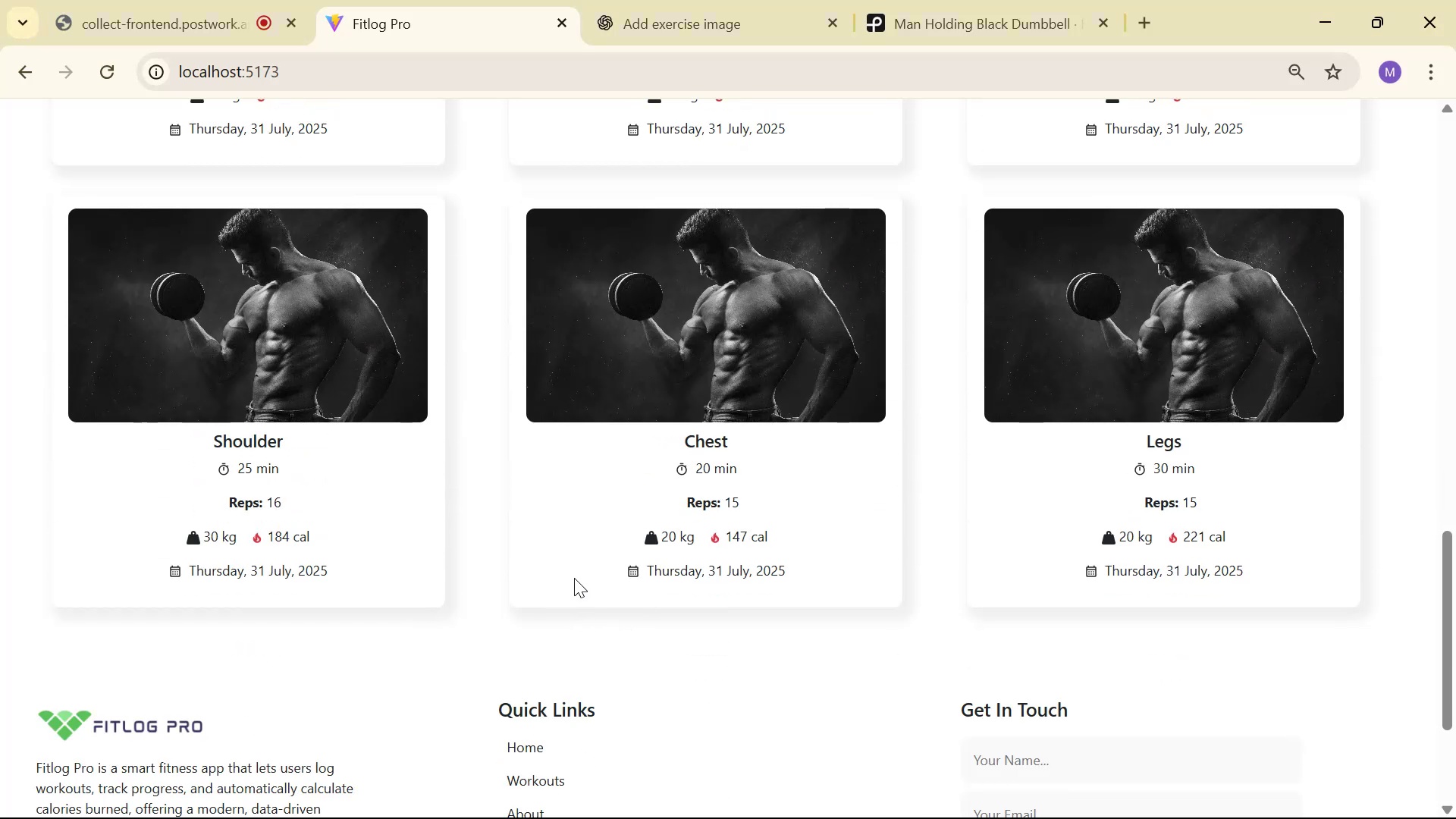 
scroll: coordinate [664, 532], scroll_direction: up, amount: 8.0
 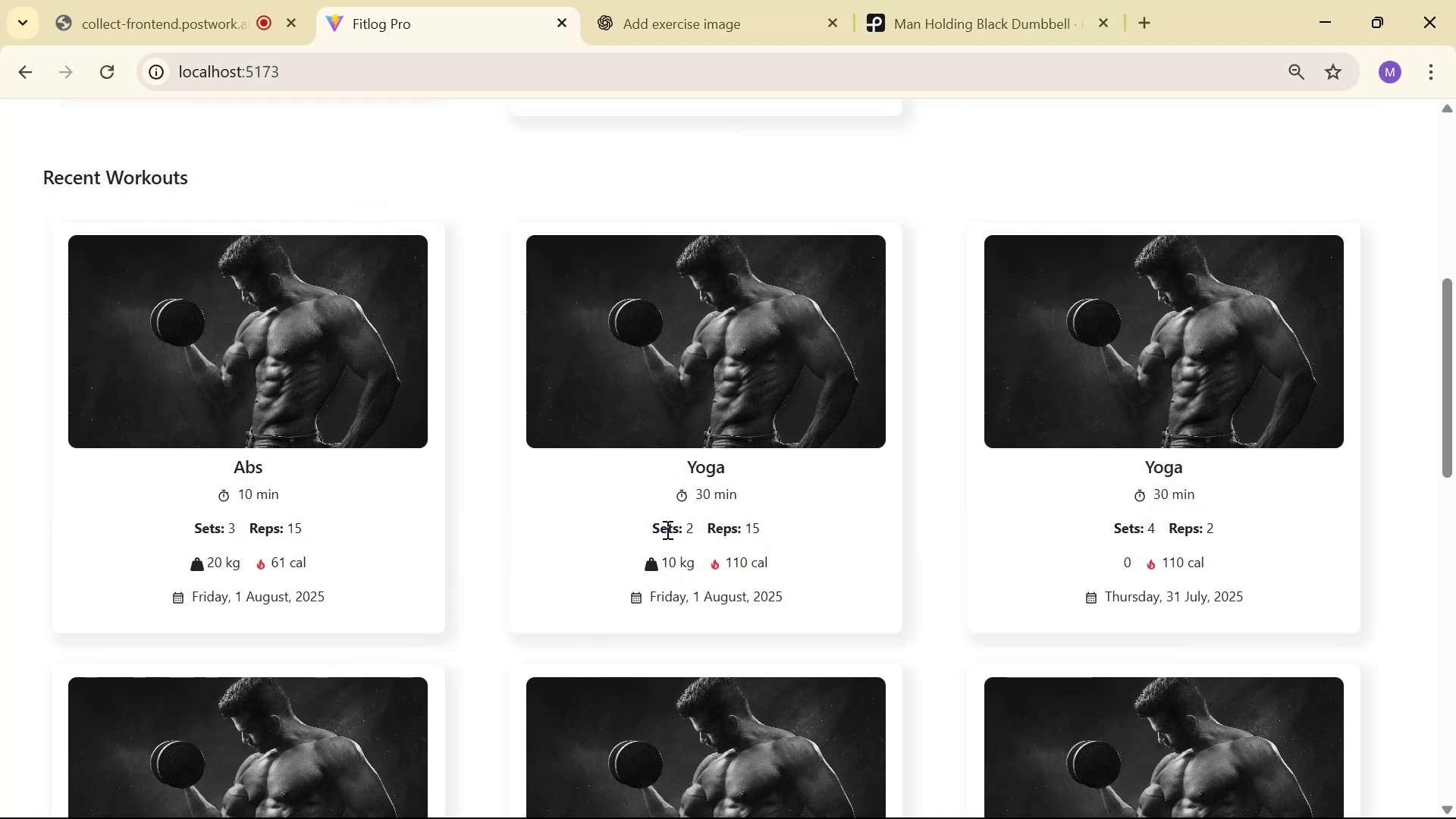 
key(Alt+AltLeft)
 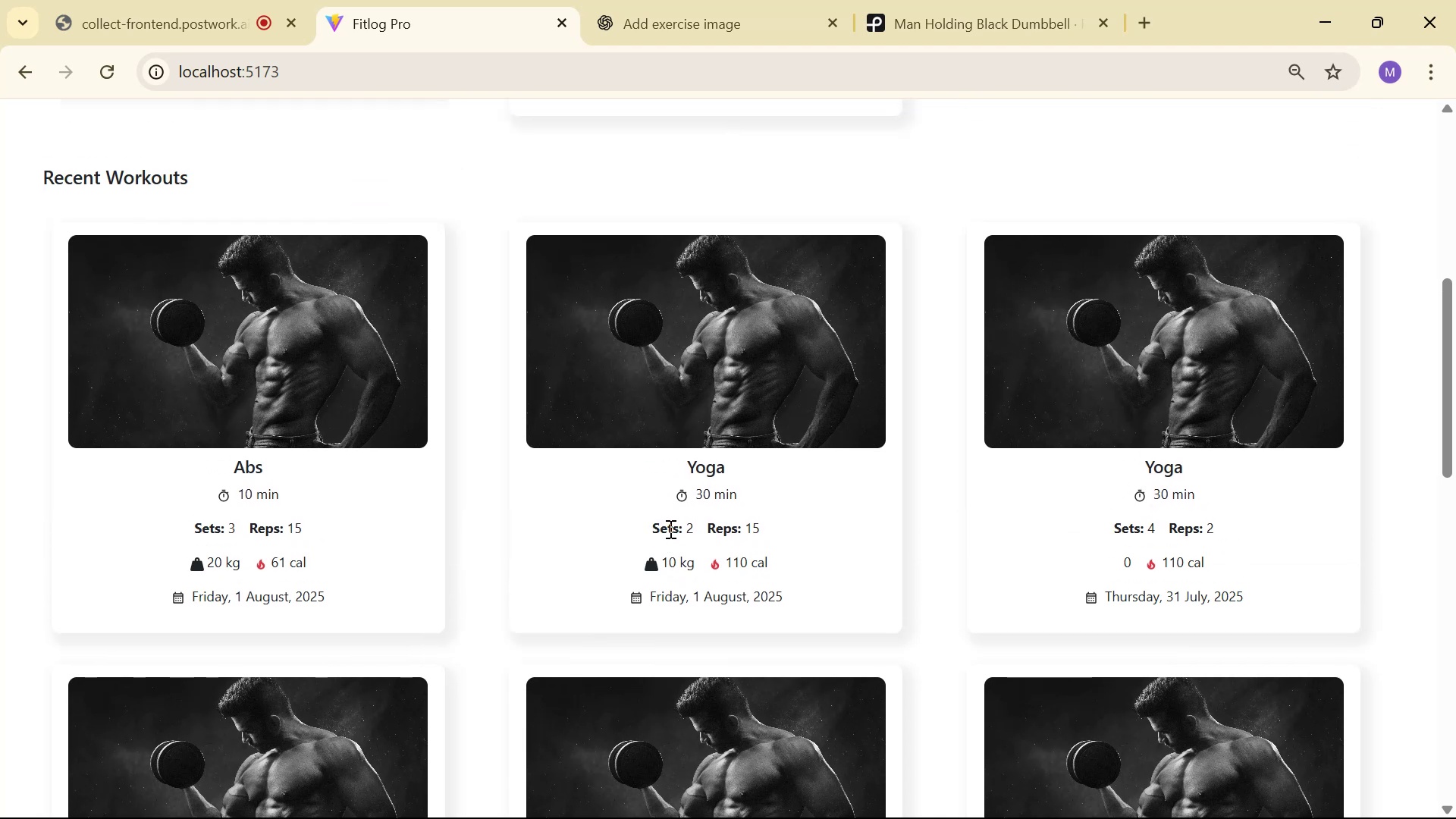 
key(Alt+Tab)
 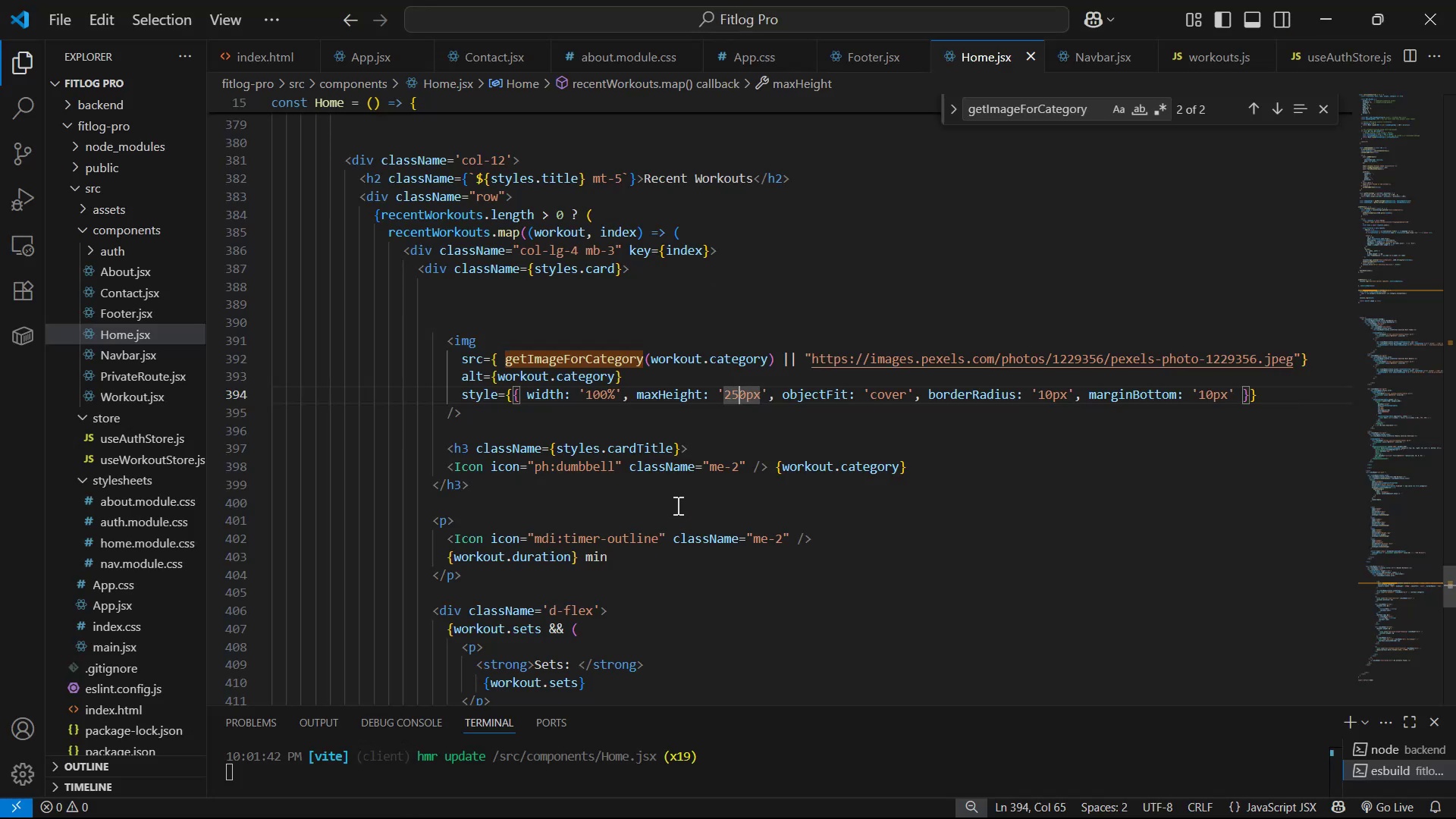 
scroll: coordinate [684, 467], scroll_direction: up, amount: 3.0
 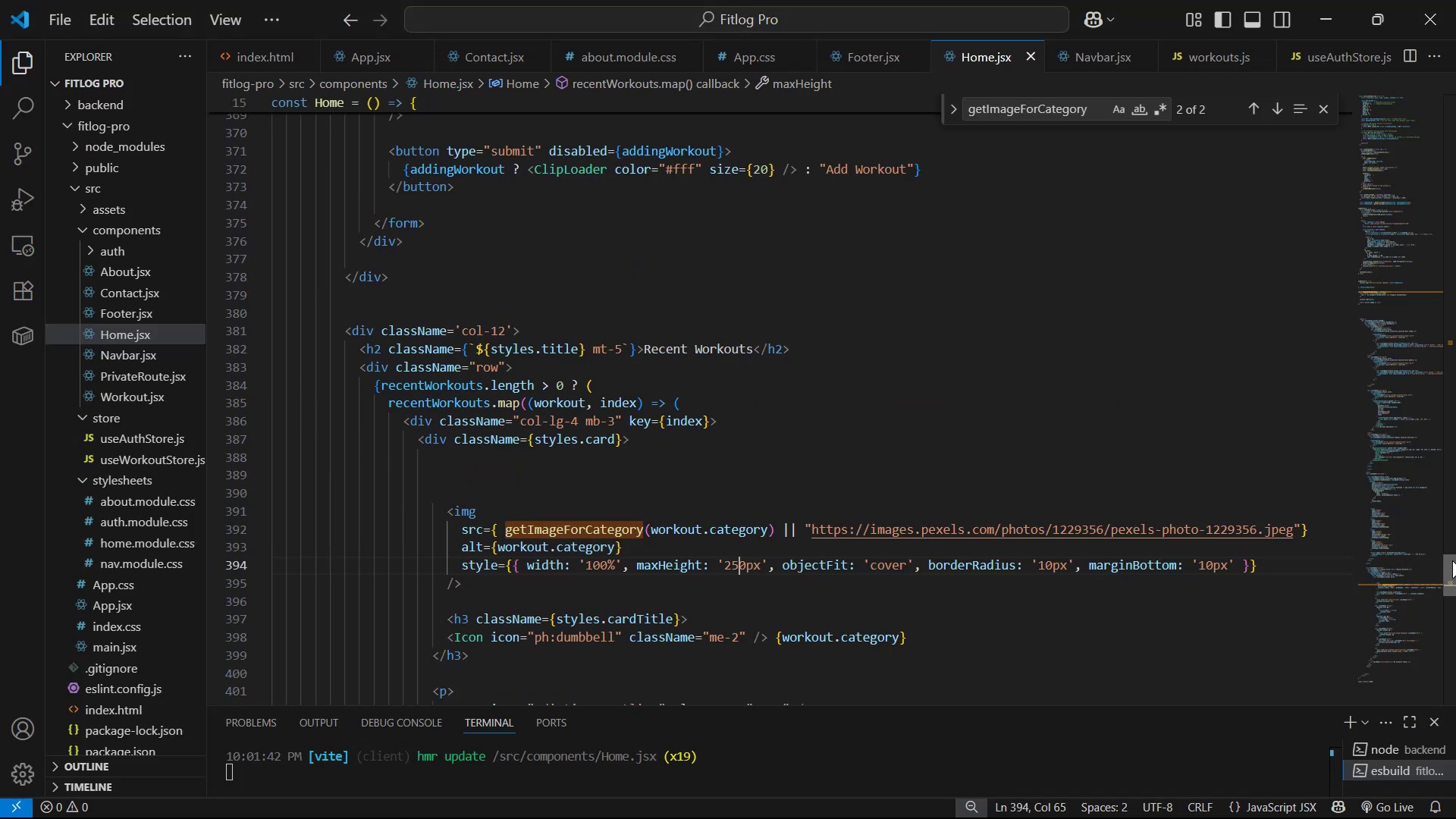 
scroll: coordinate [836, 359], scroll_direction: down, amount: 56.0
 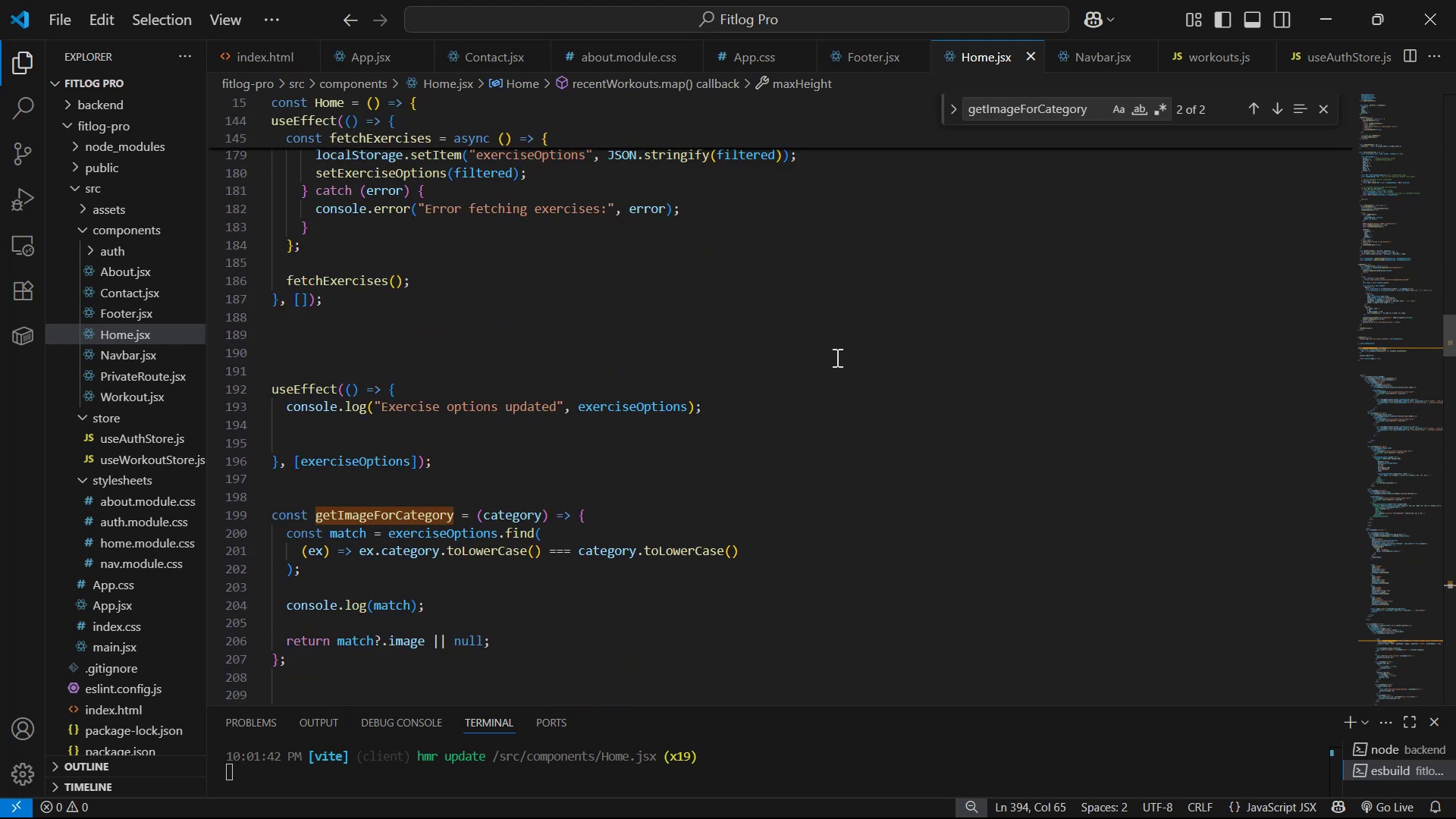 
scroll: coordinate [833, 347], scroll_direction: down, amount: 2.0
 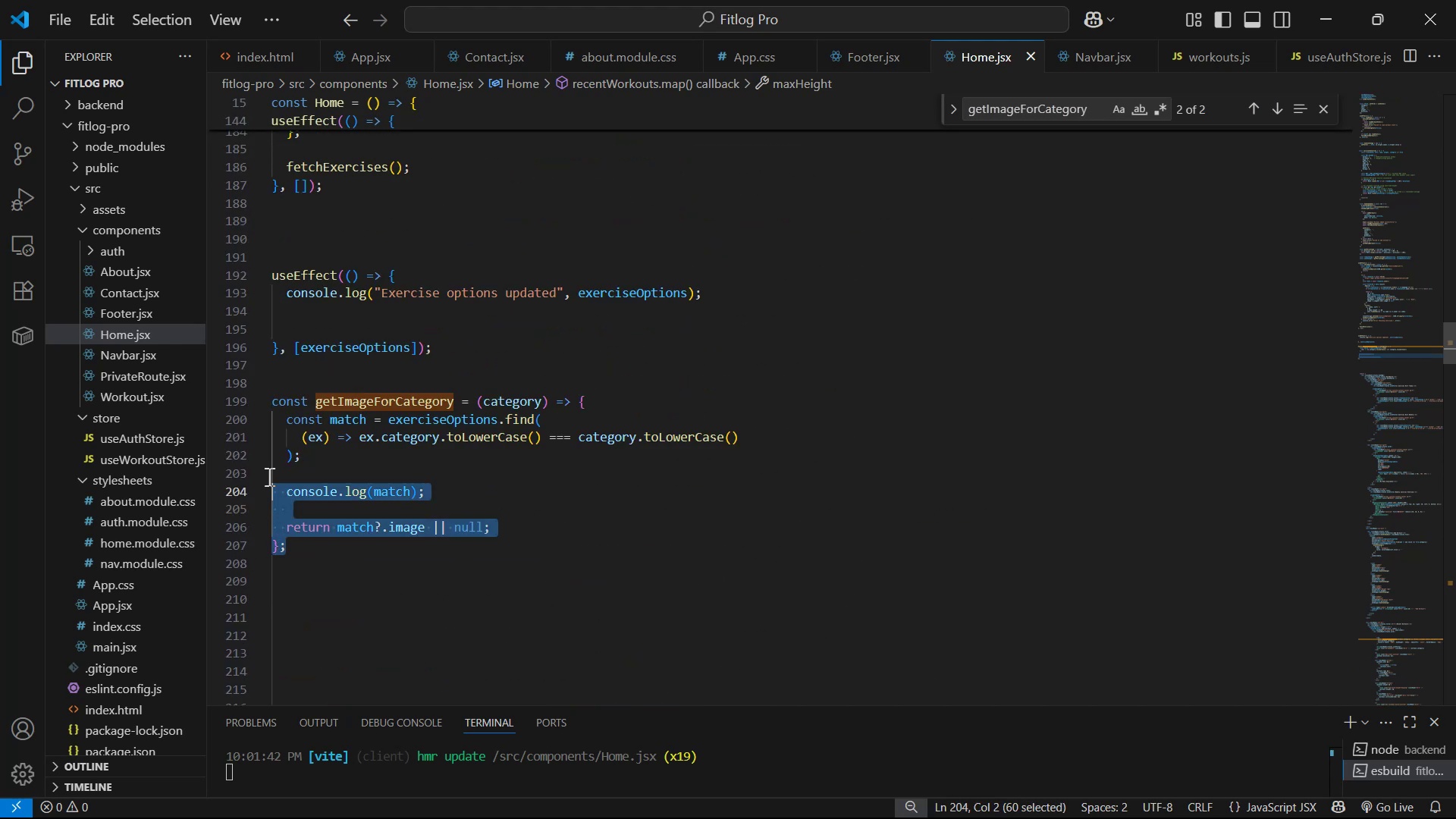 
key(Control+C)
 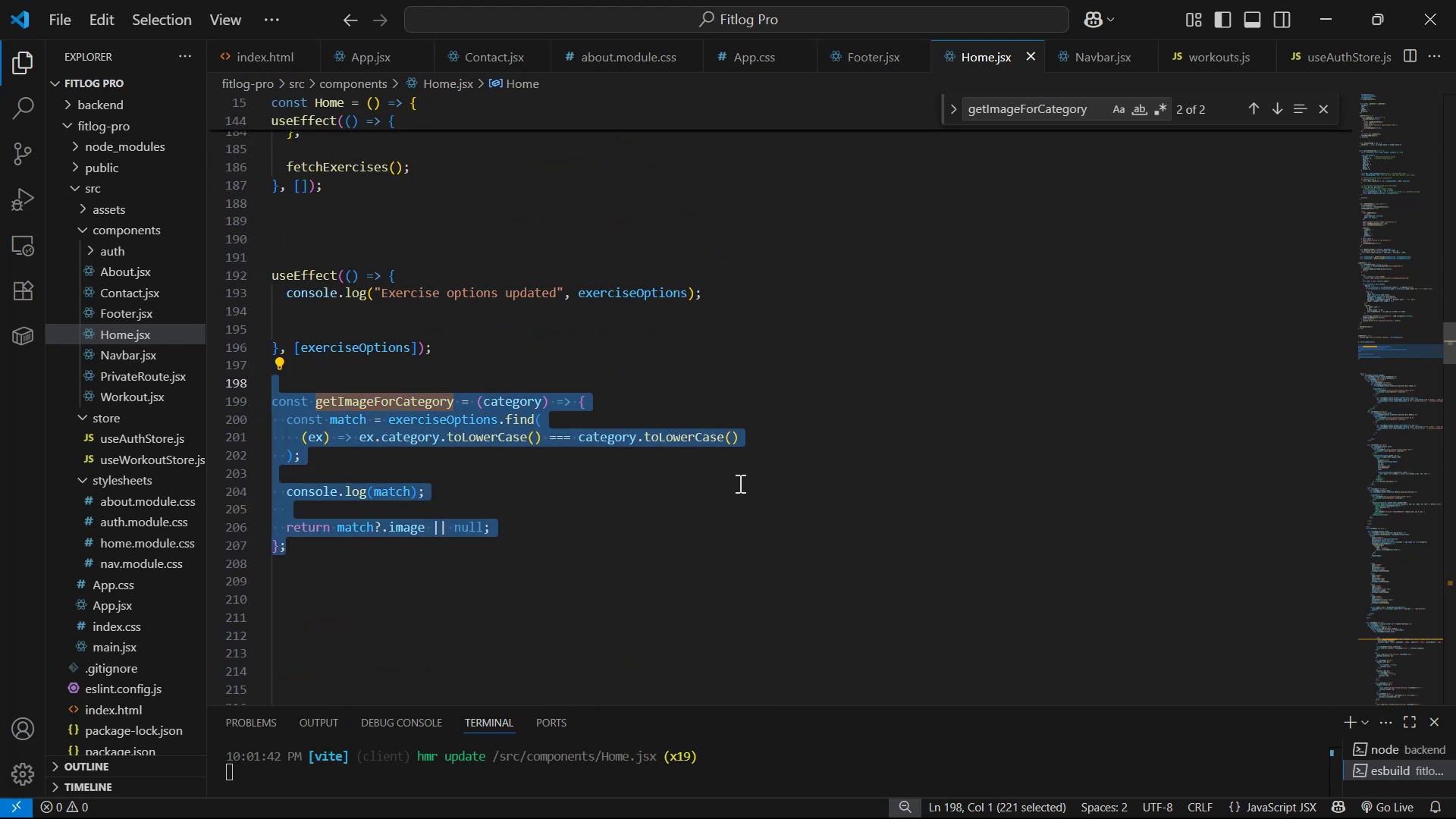 
key(Control+C)
 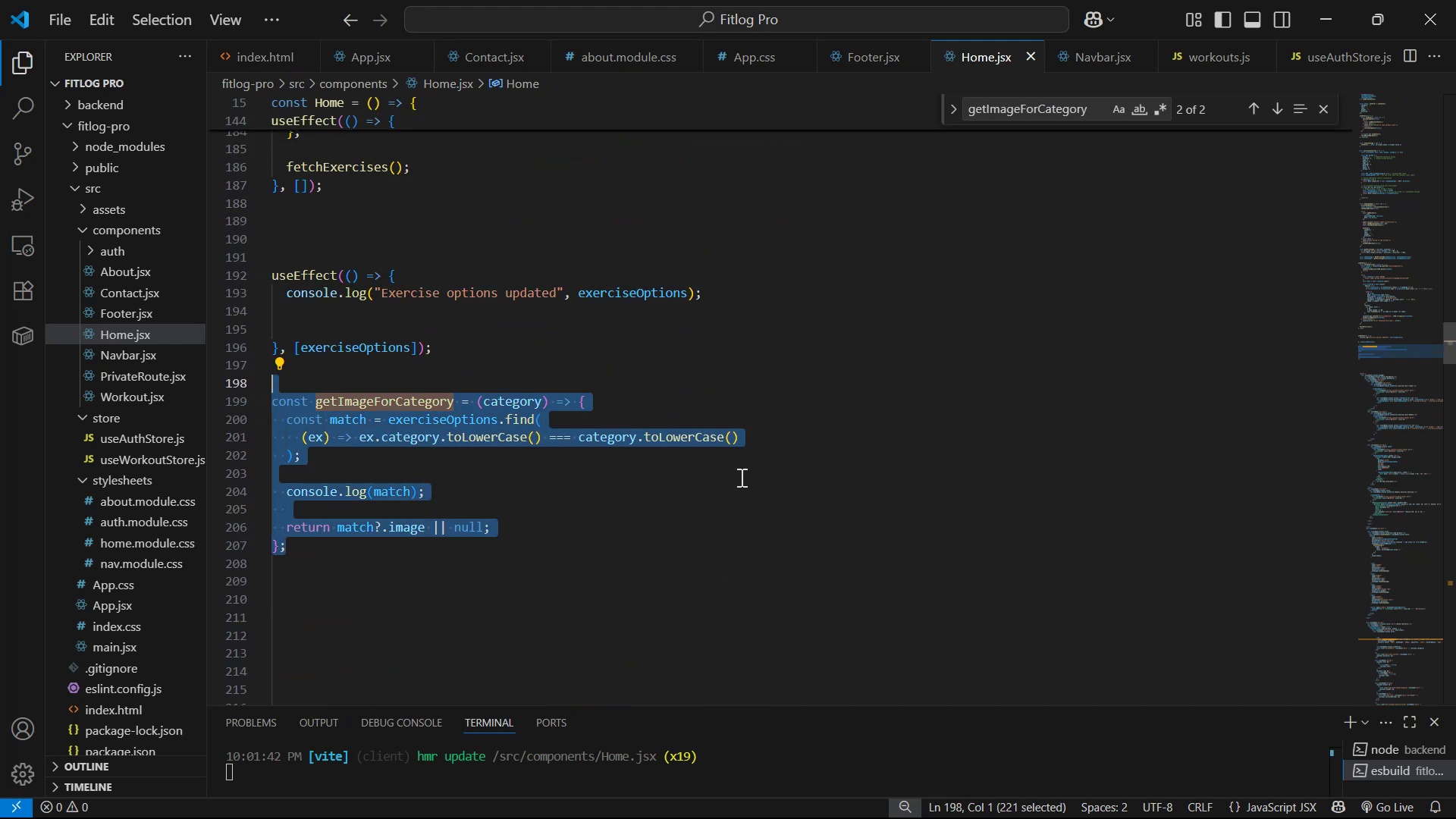 
key(Control+C)
 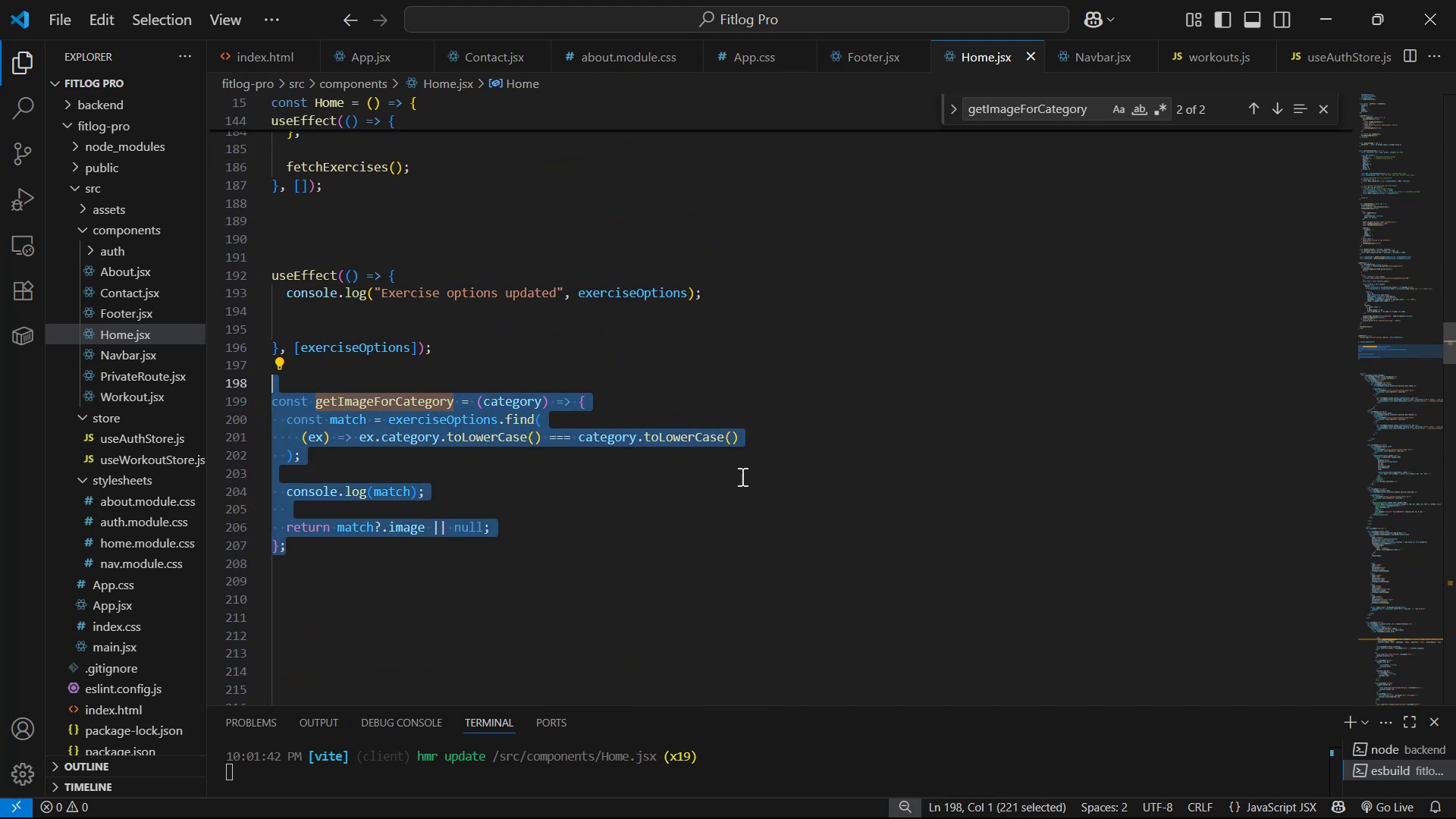 
key(Control+C)
 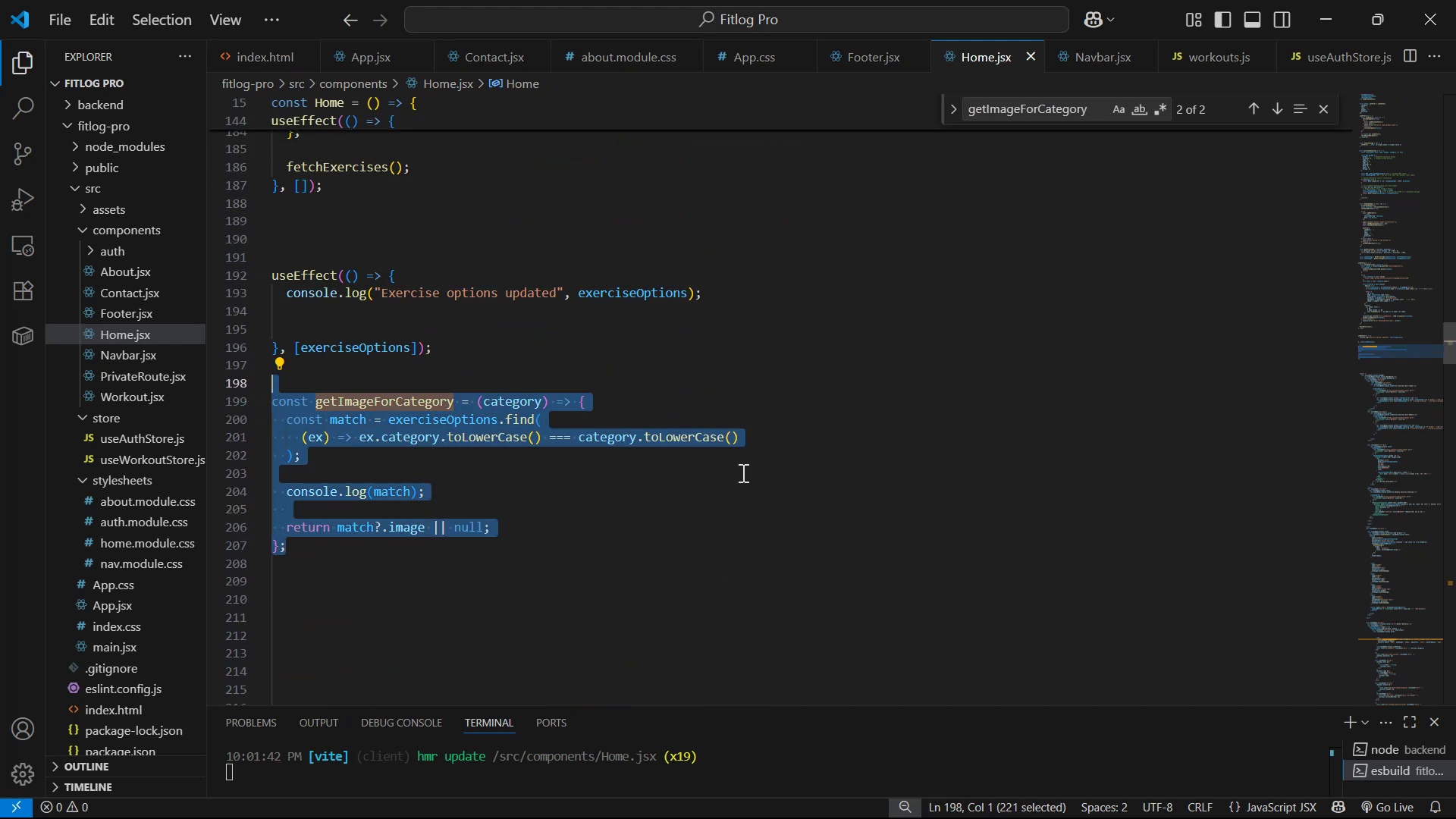 
key(Control+C)
 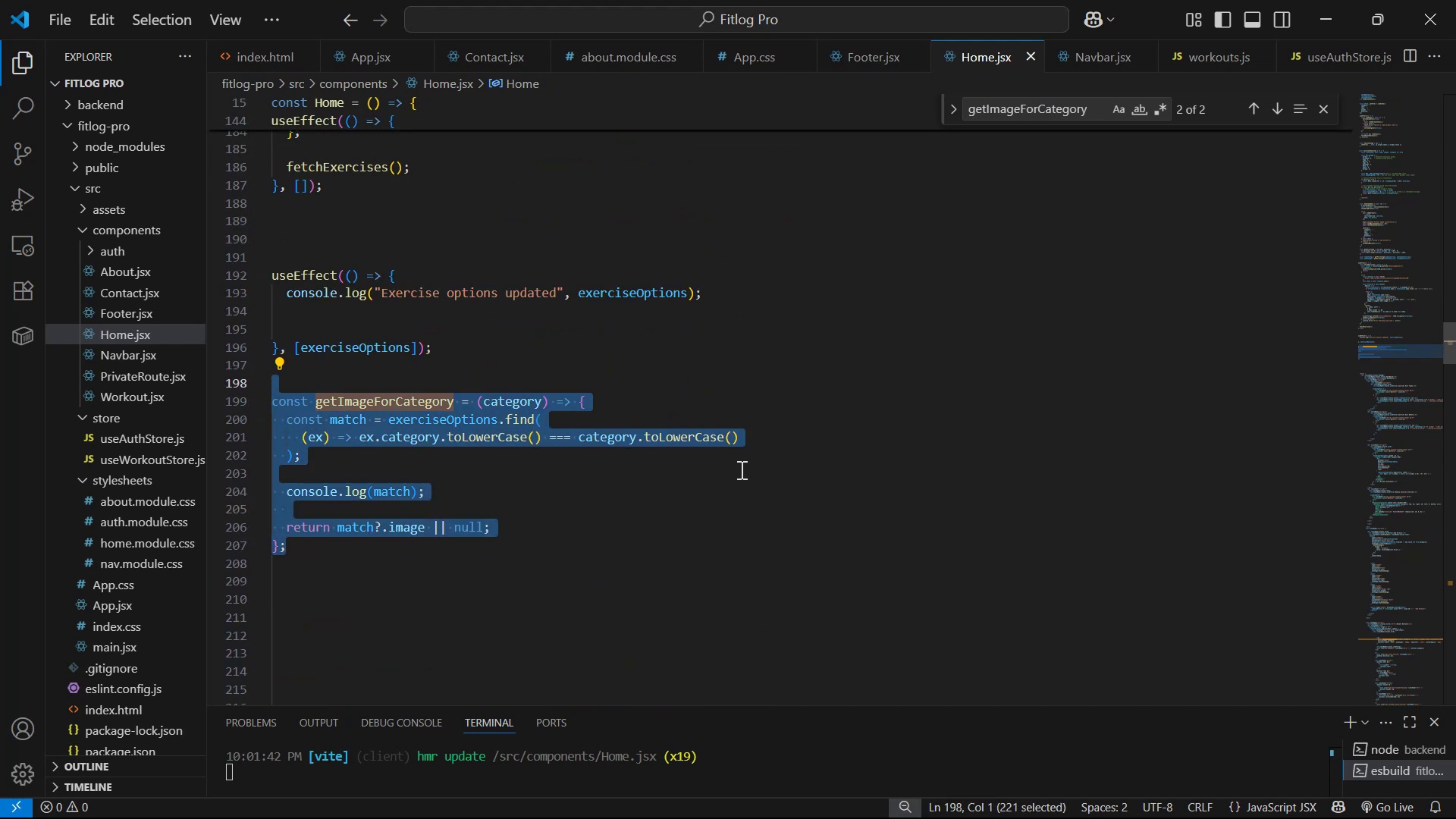 
key(Control+C)
 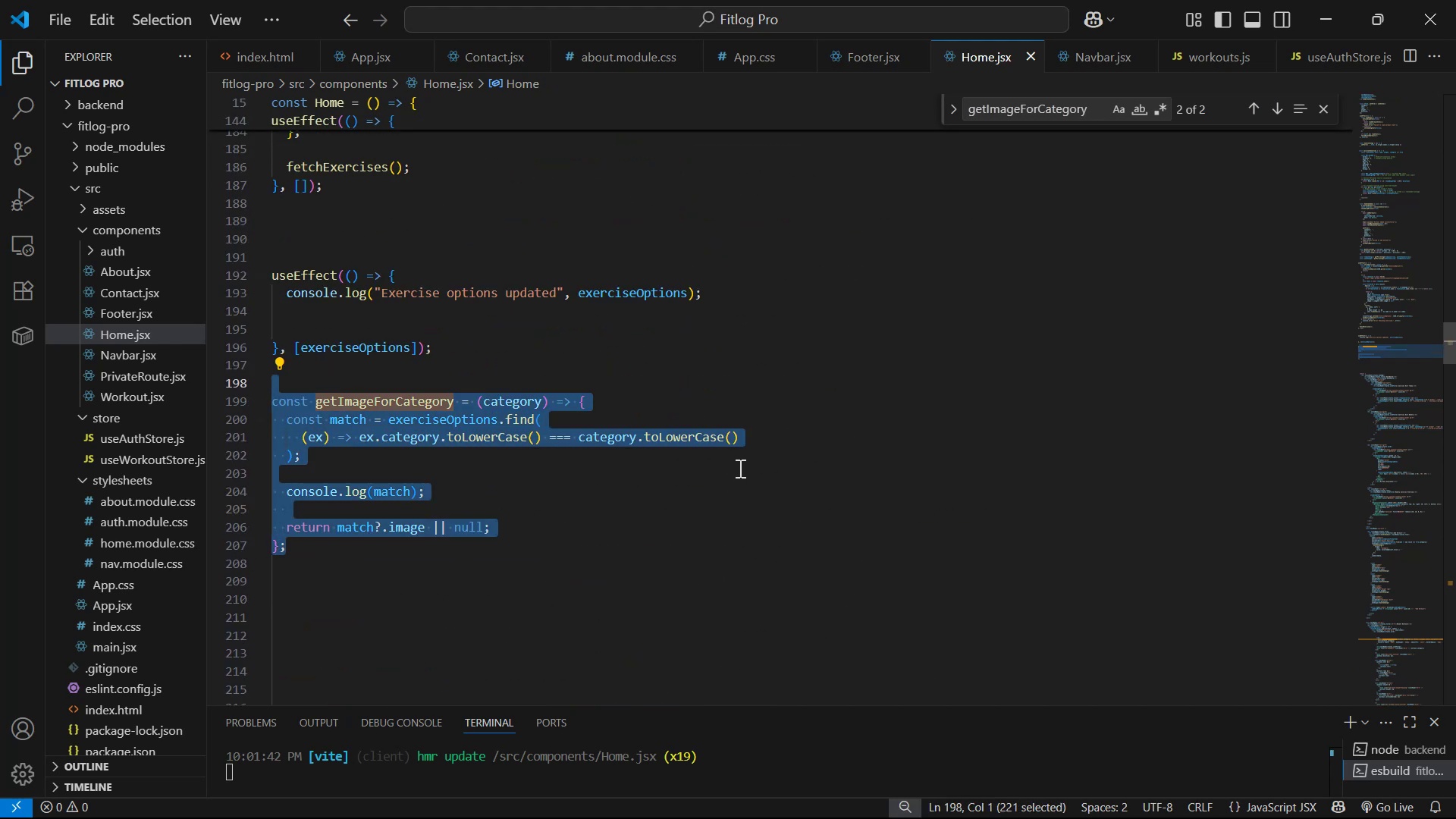 
key(Control+C)
 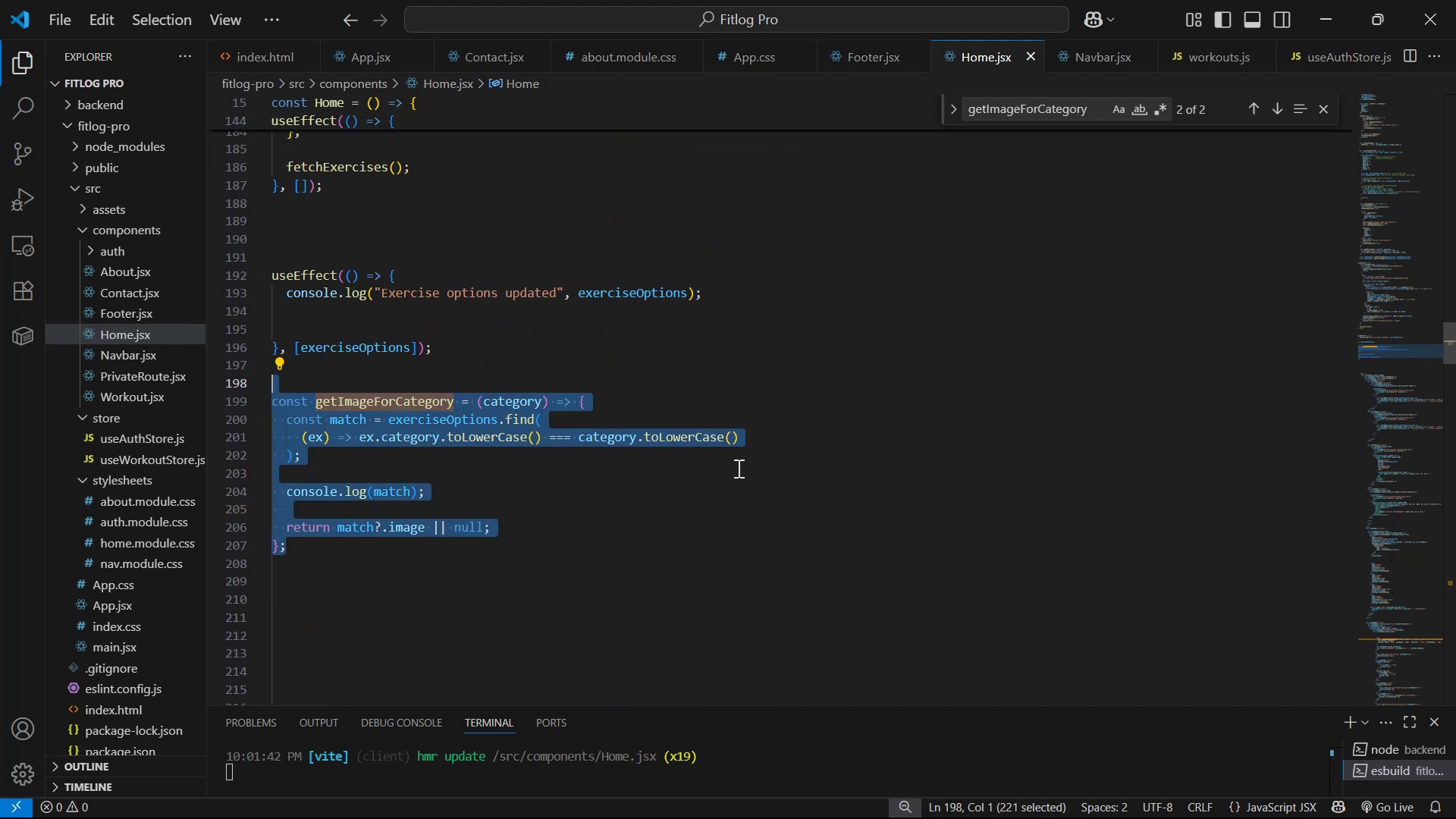 
key(Control+C)
 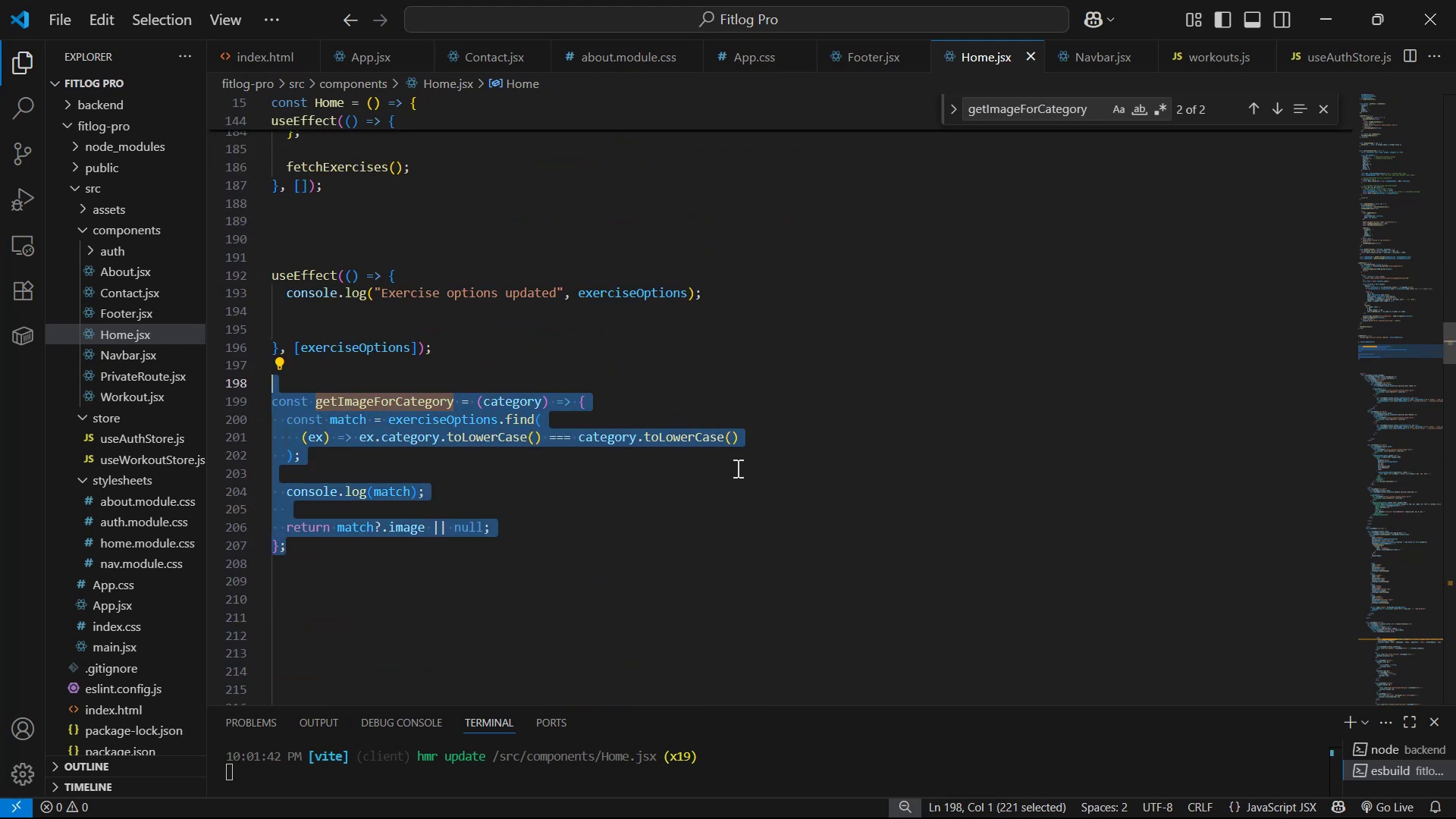 
key(Control+C)
 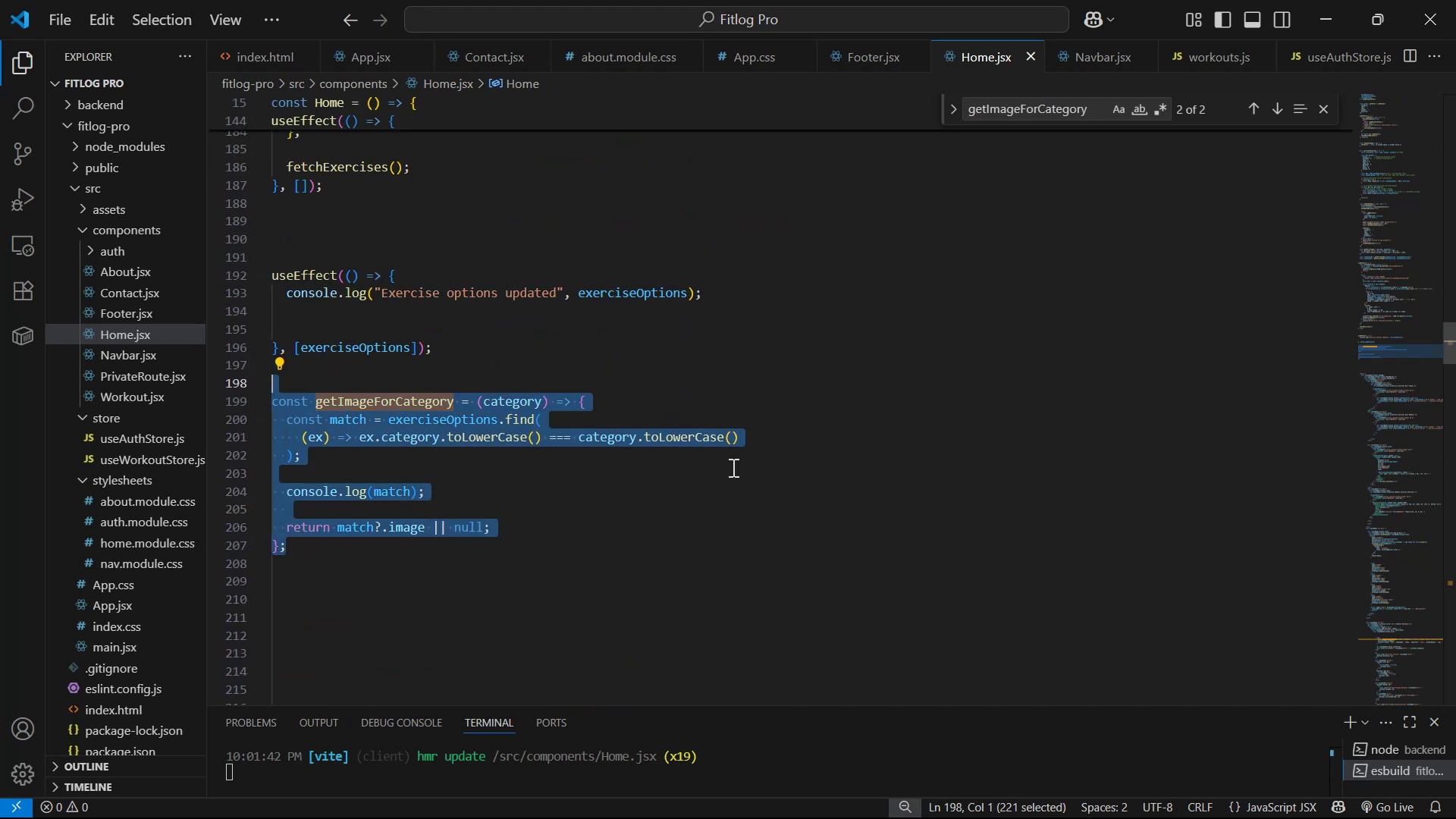 
key(Control+C)
 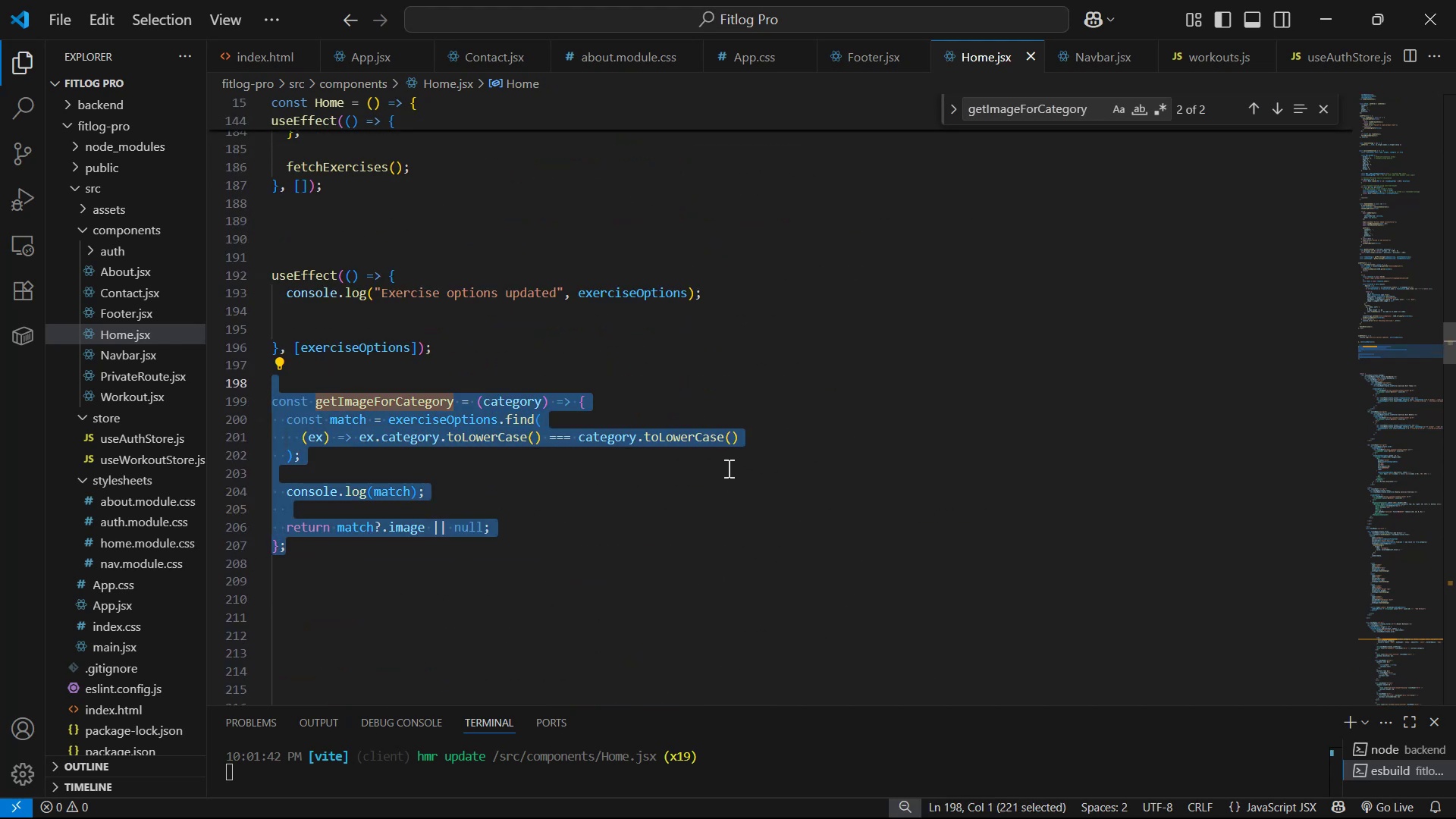 
key(Control+C)
 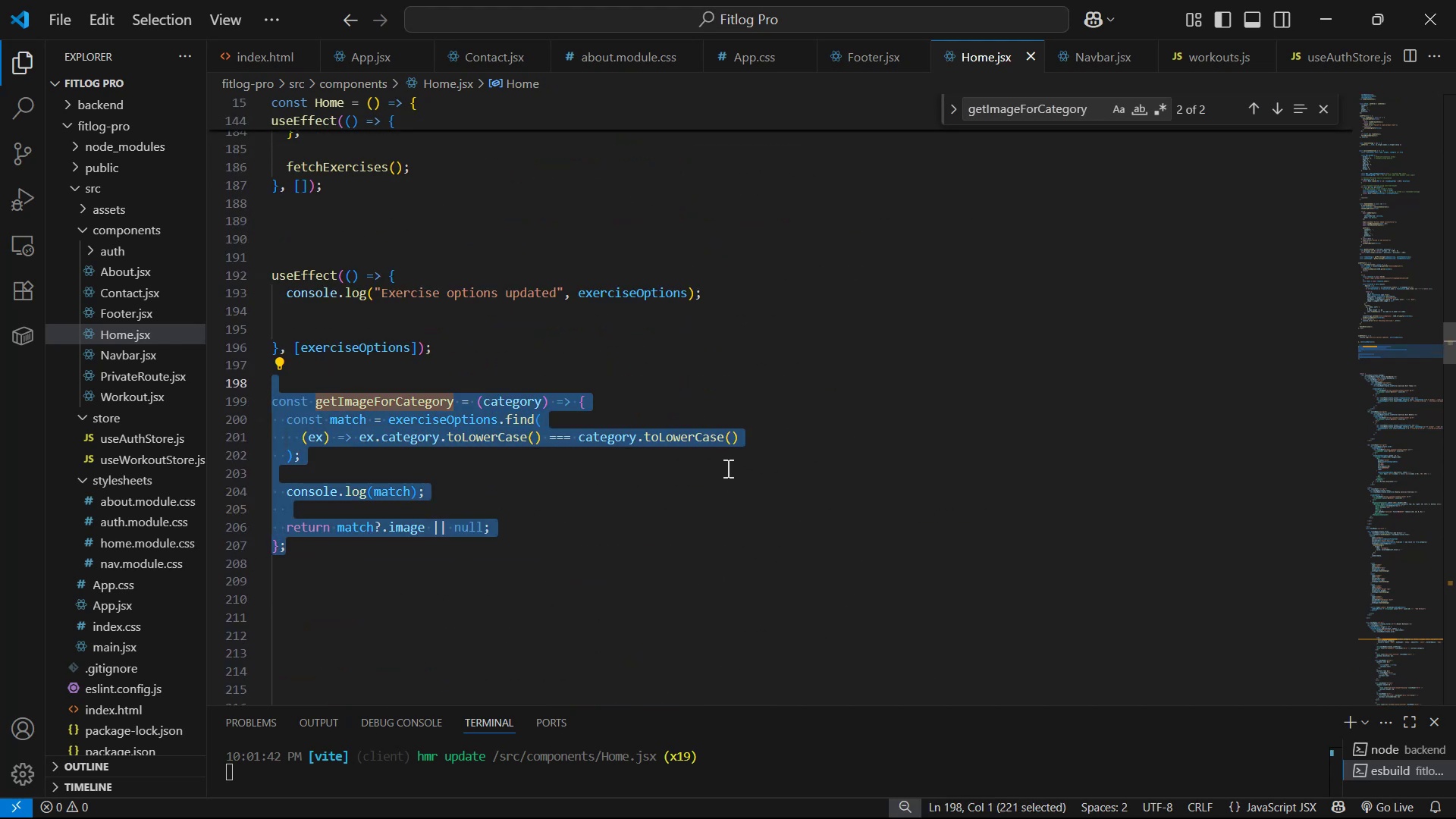 
key(Control+C)
 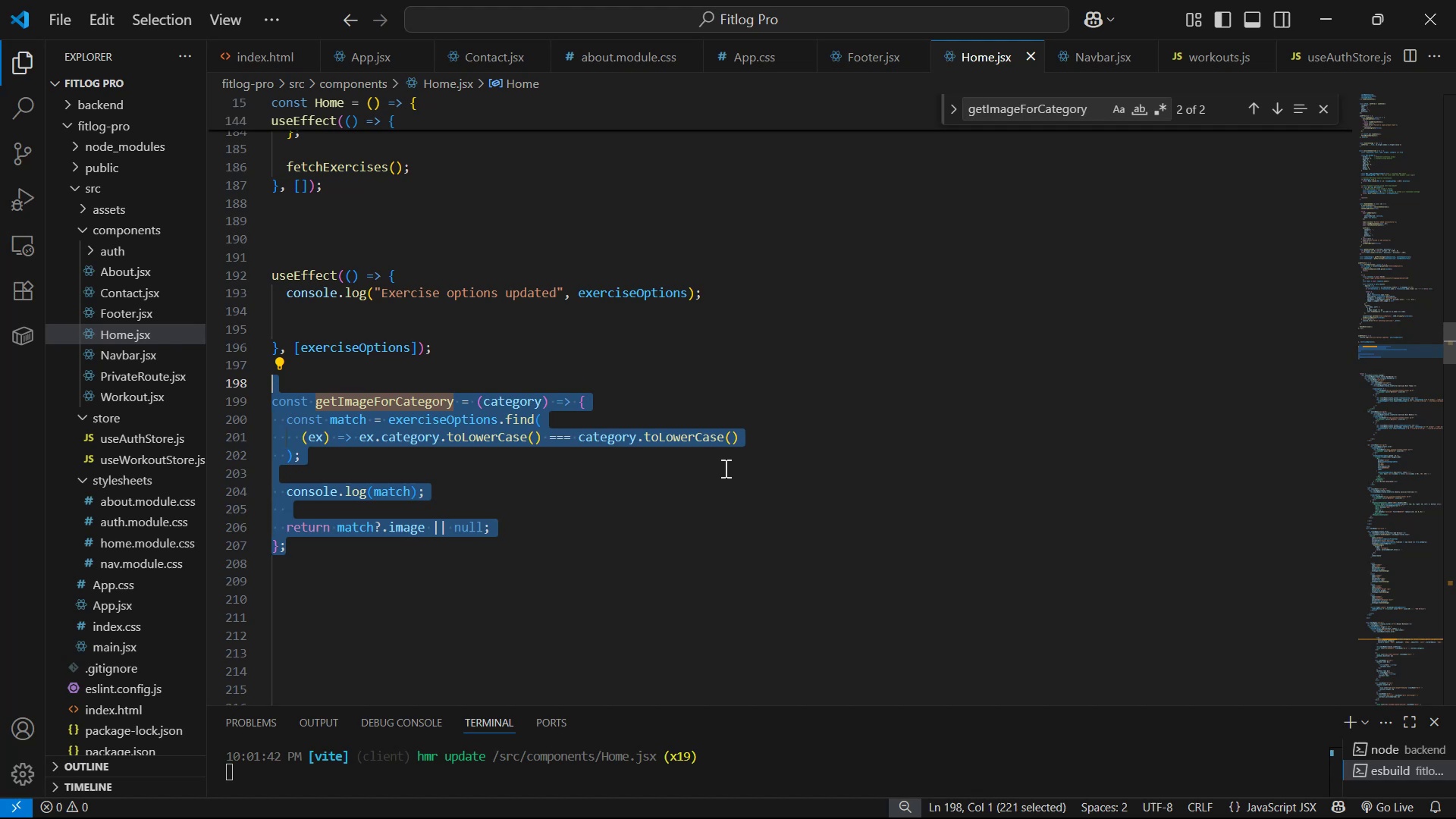 
key(Control+C)
 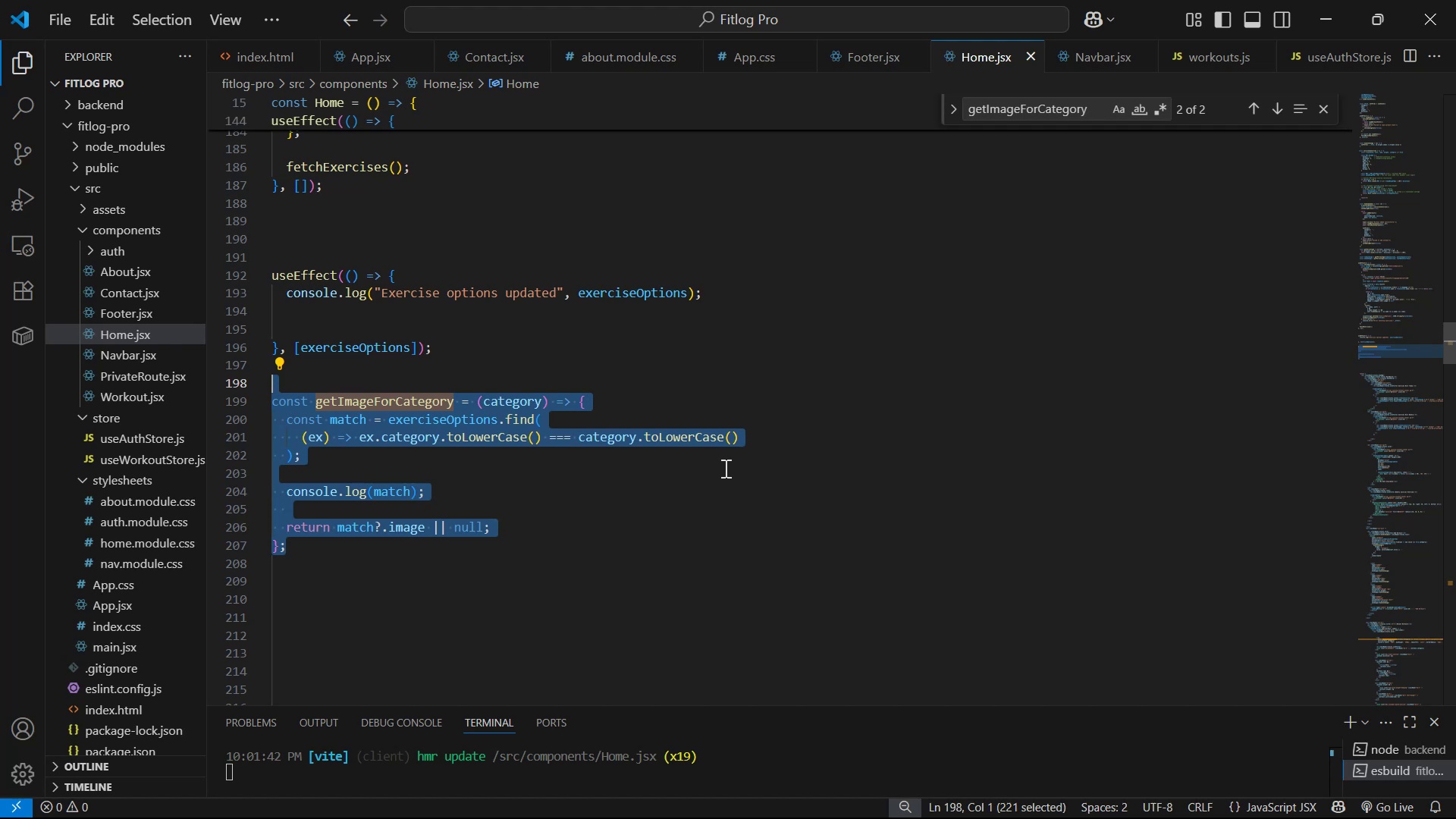 
key(Control+C)
 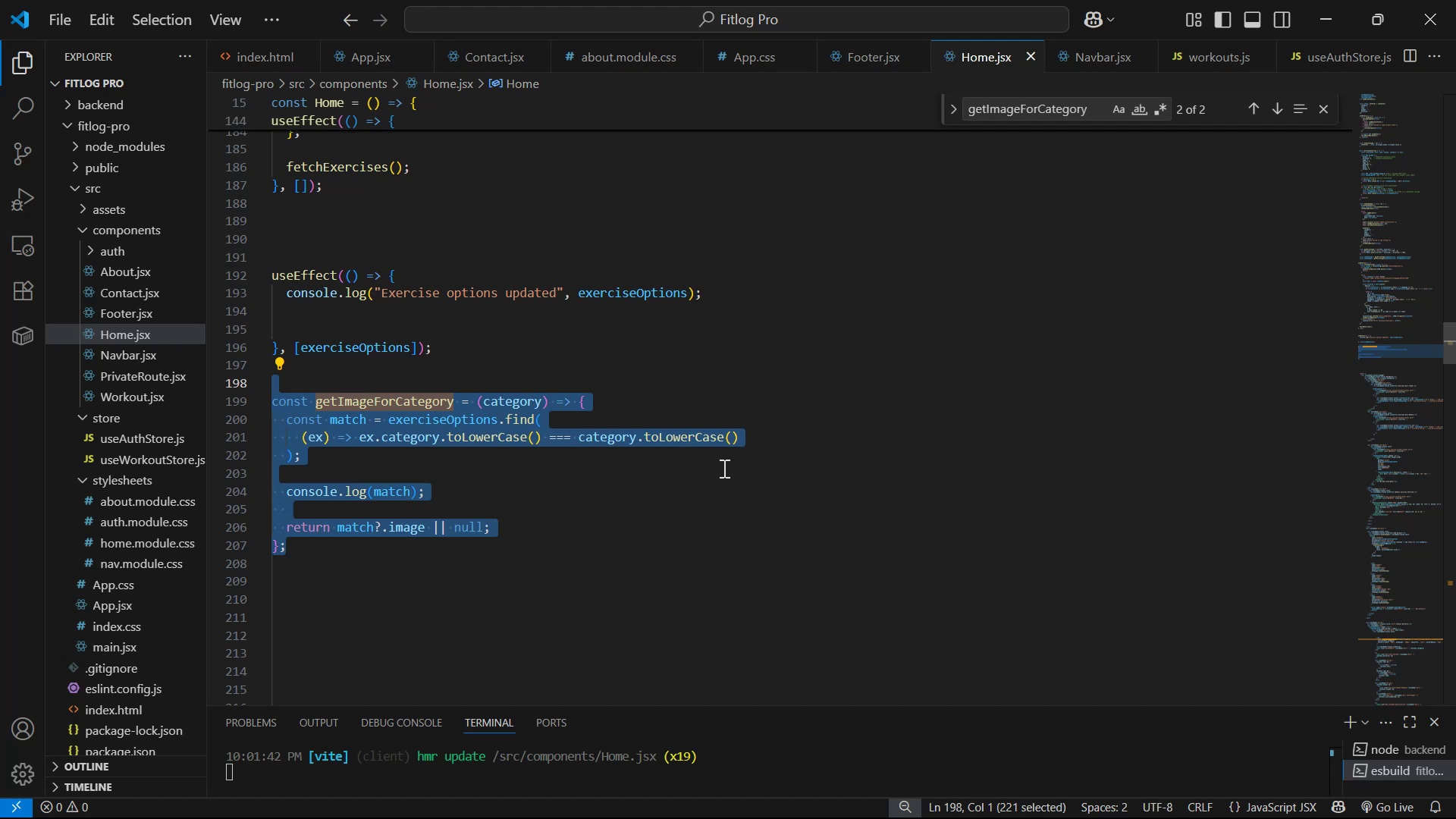 
key(Control+C)
 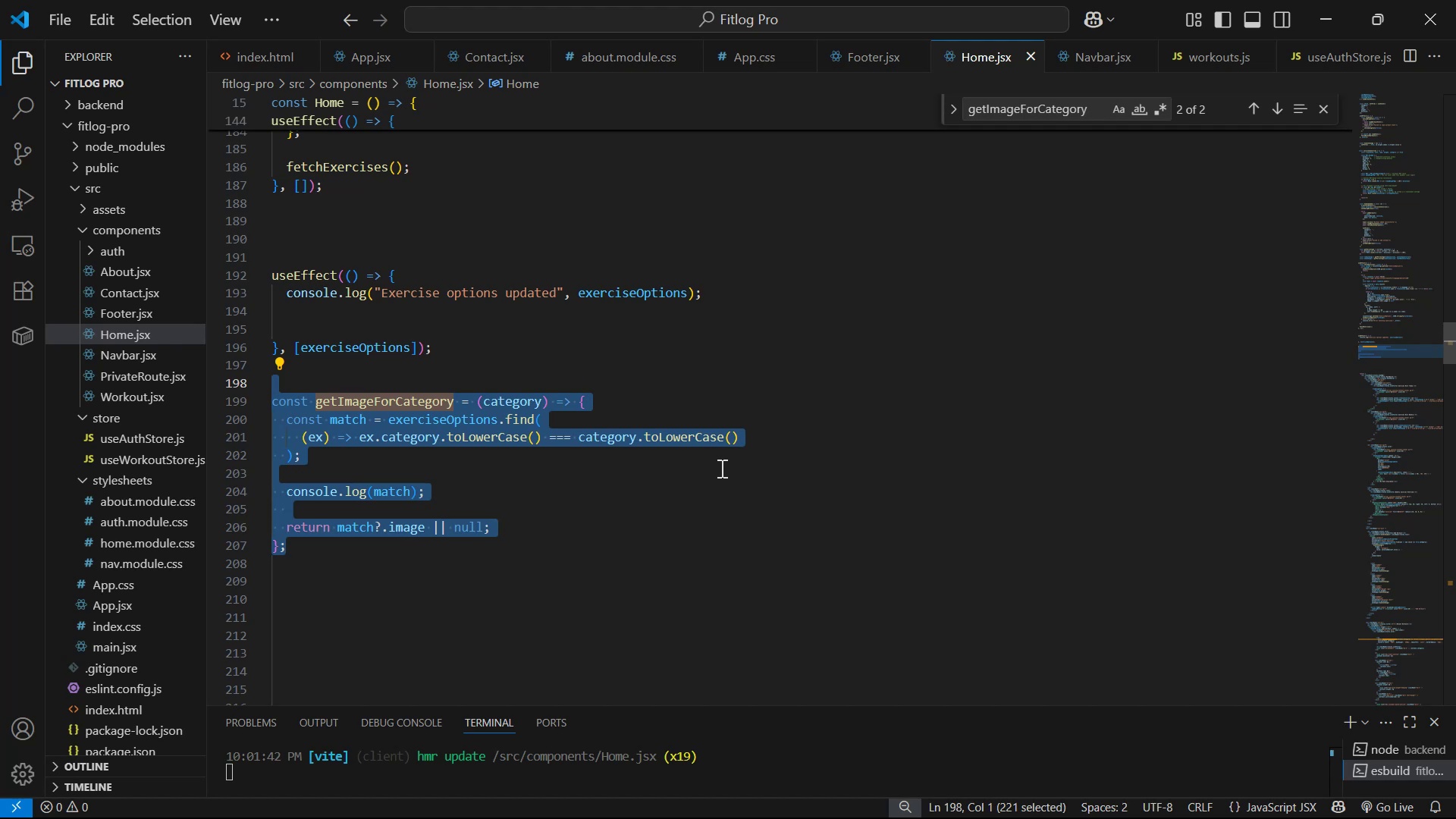 
key(Control+C)
 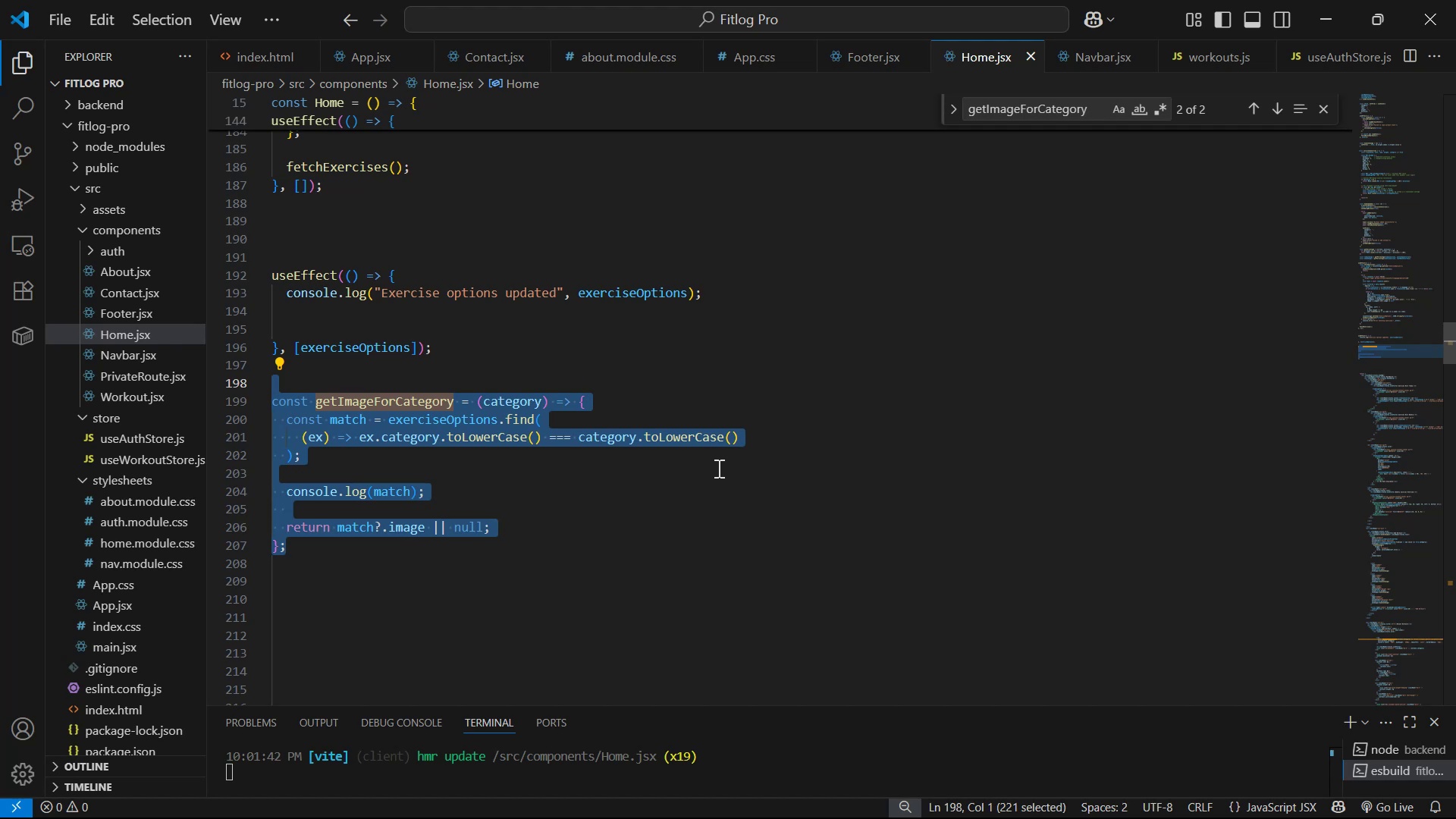 
key(Control+C)
 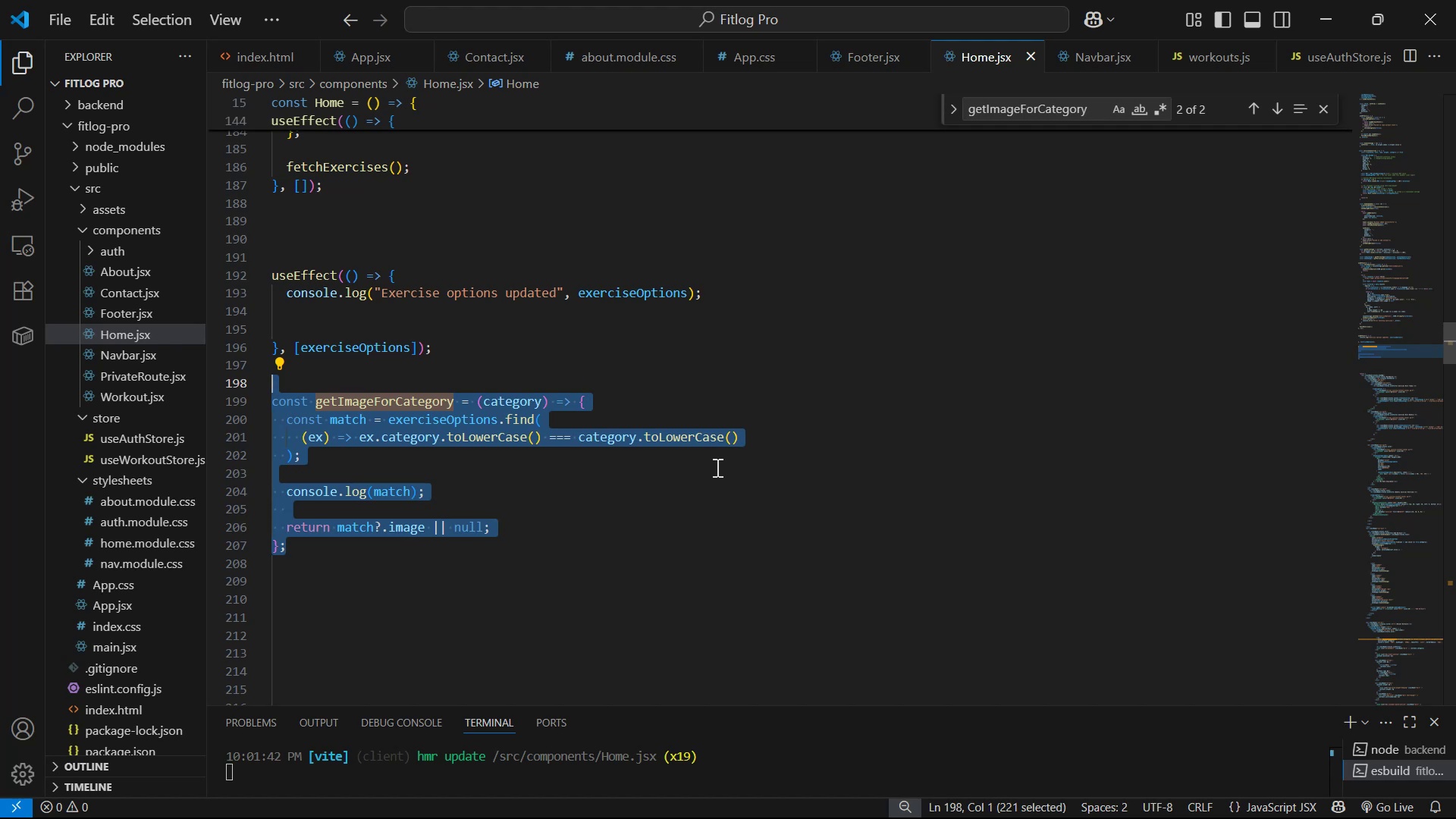 
key(Control+C)
 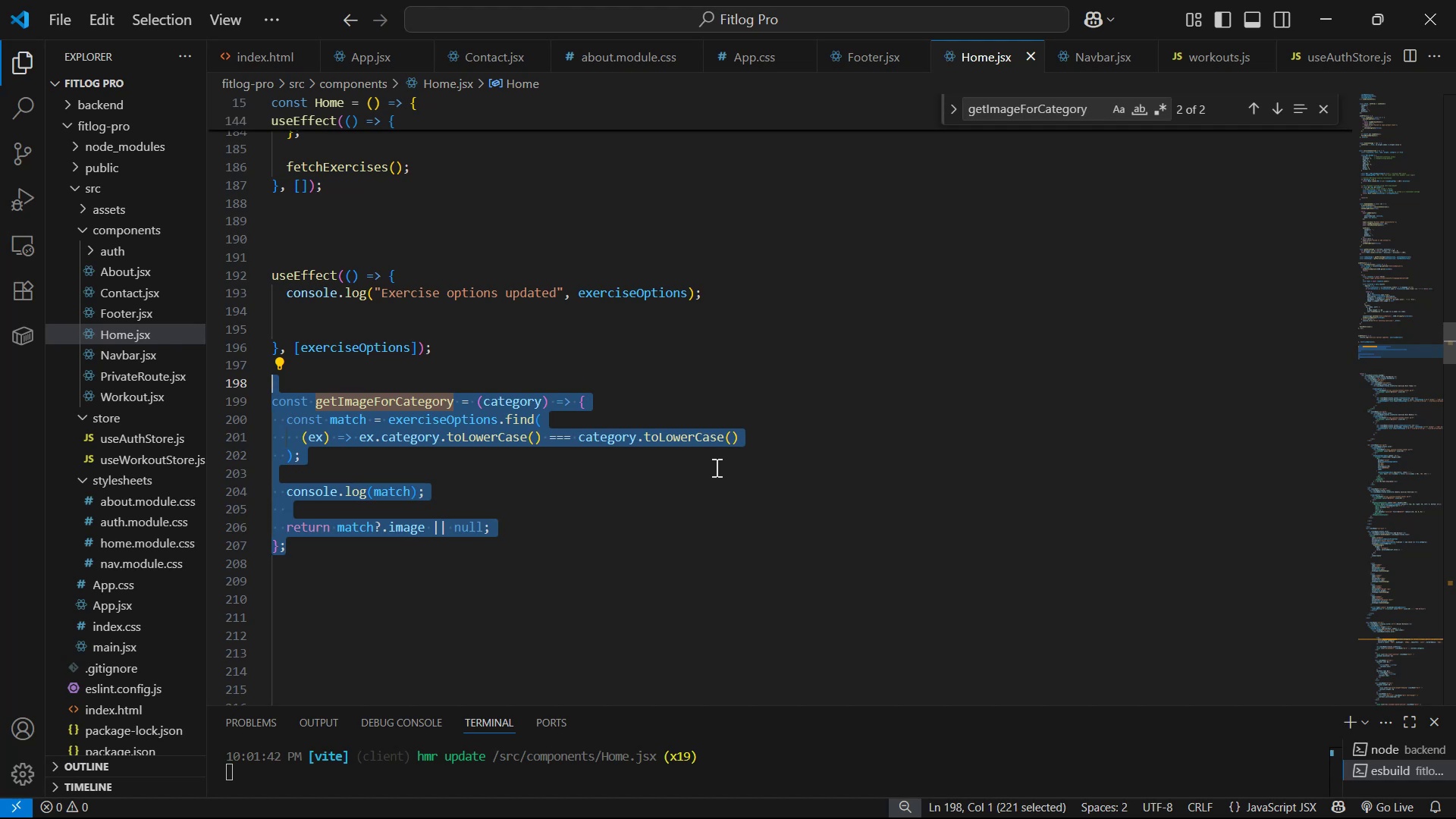 
key(Control+C)
 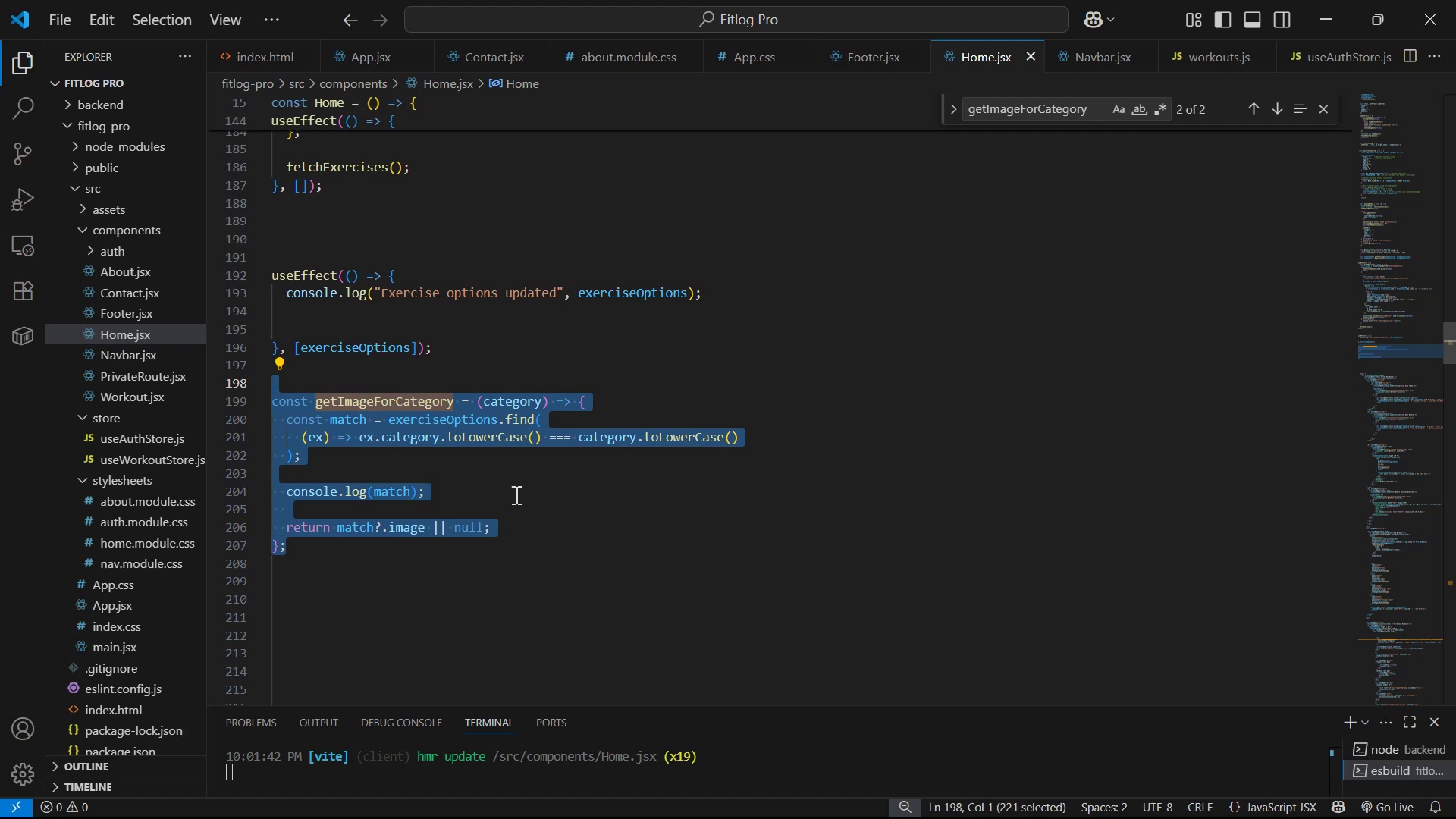 
left_click([502, 488])
 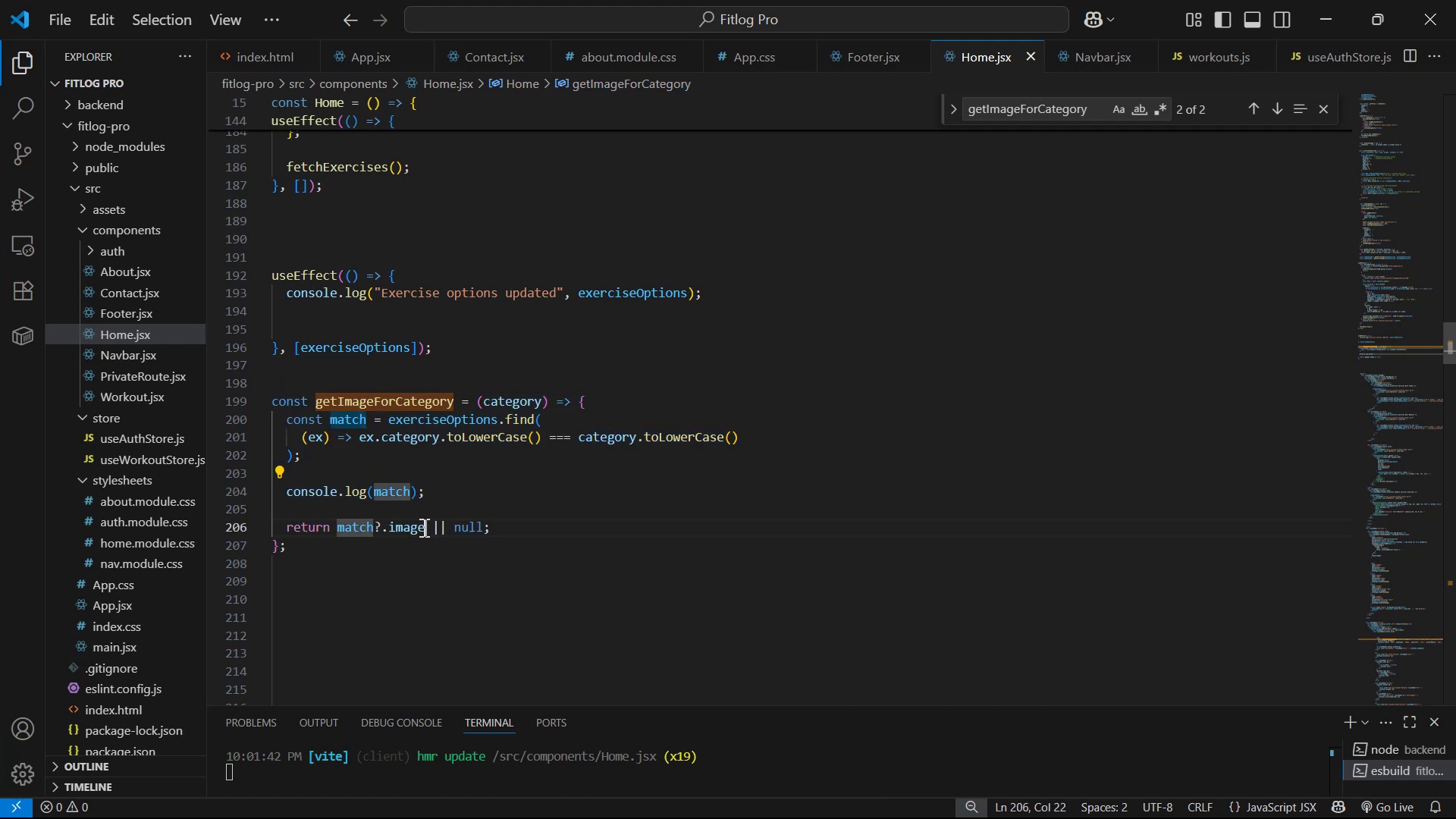 
key(Control+C)
 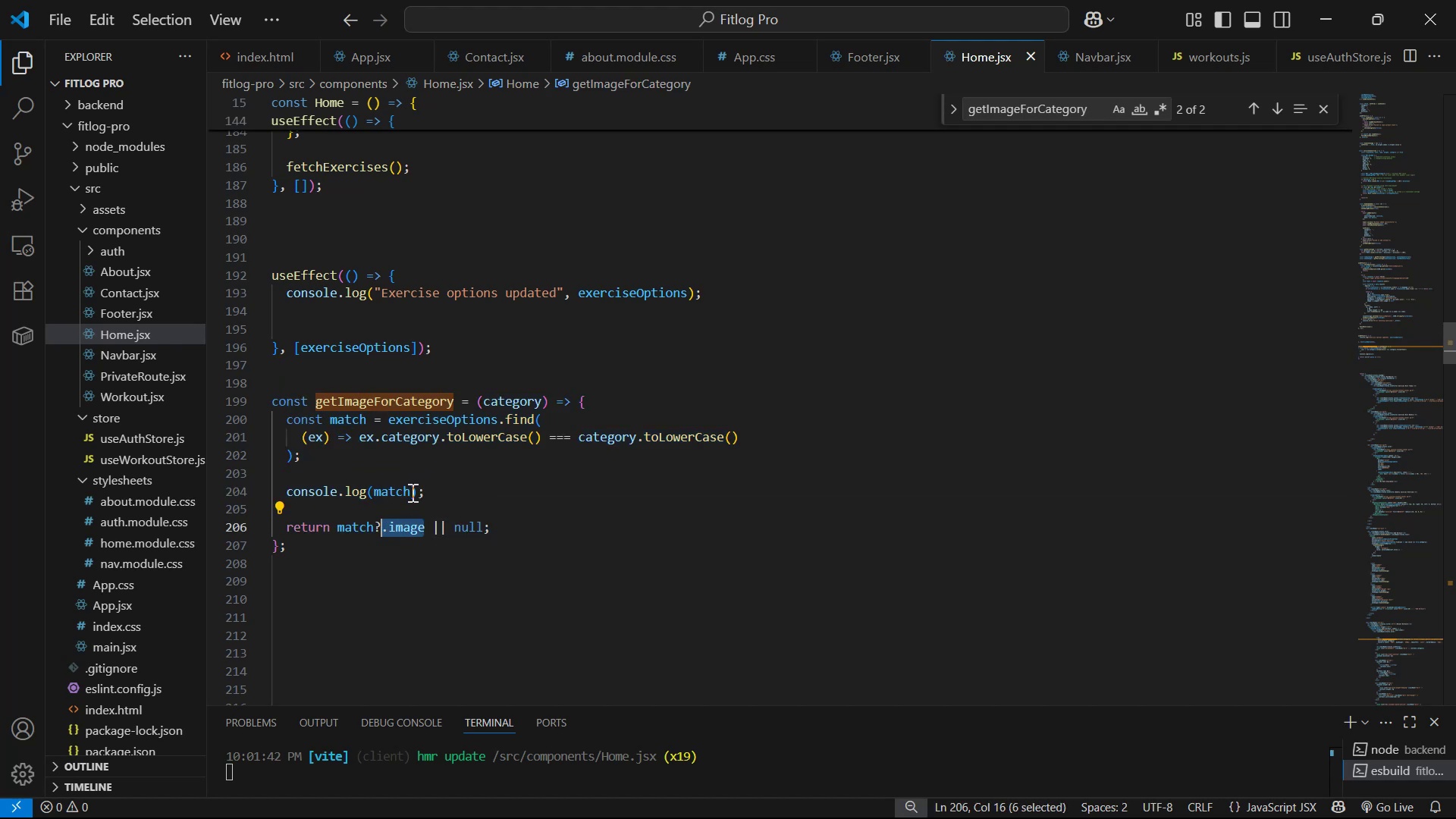 
left_click([411, 492])
 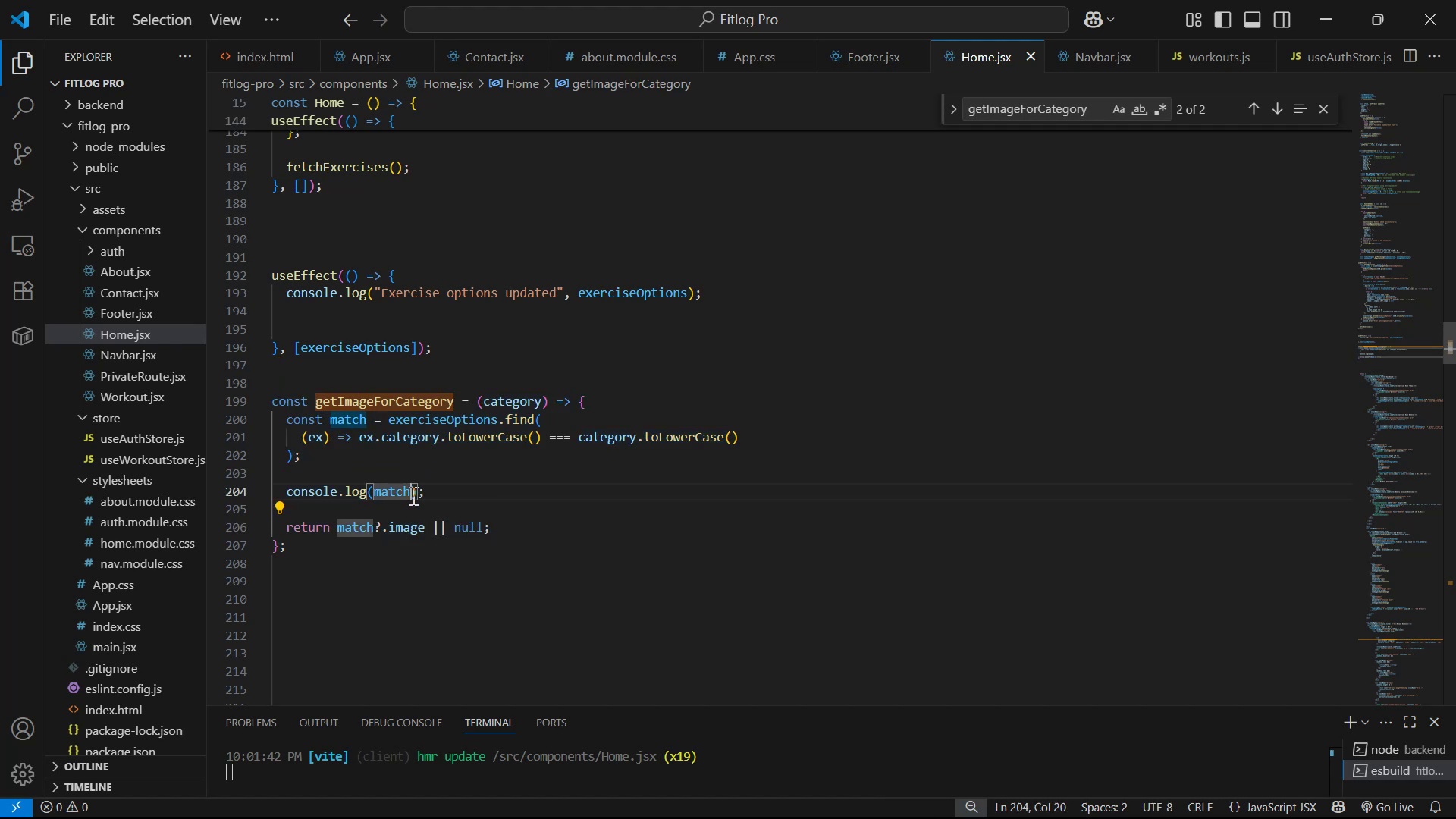 
key(Control+V)
 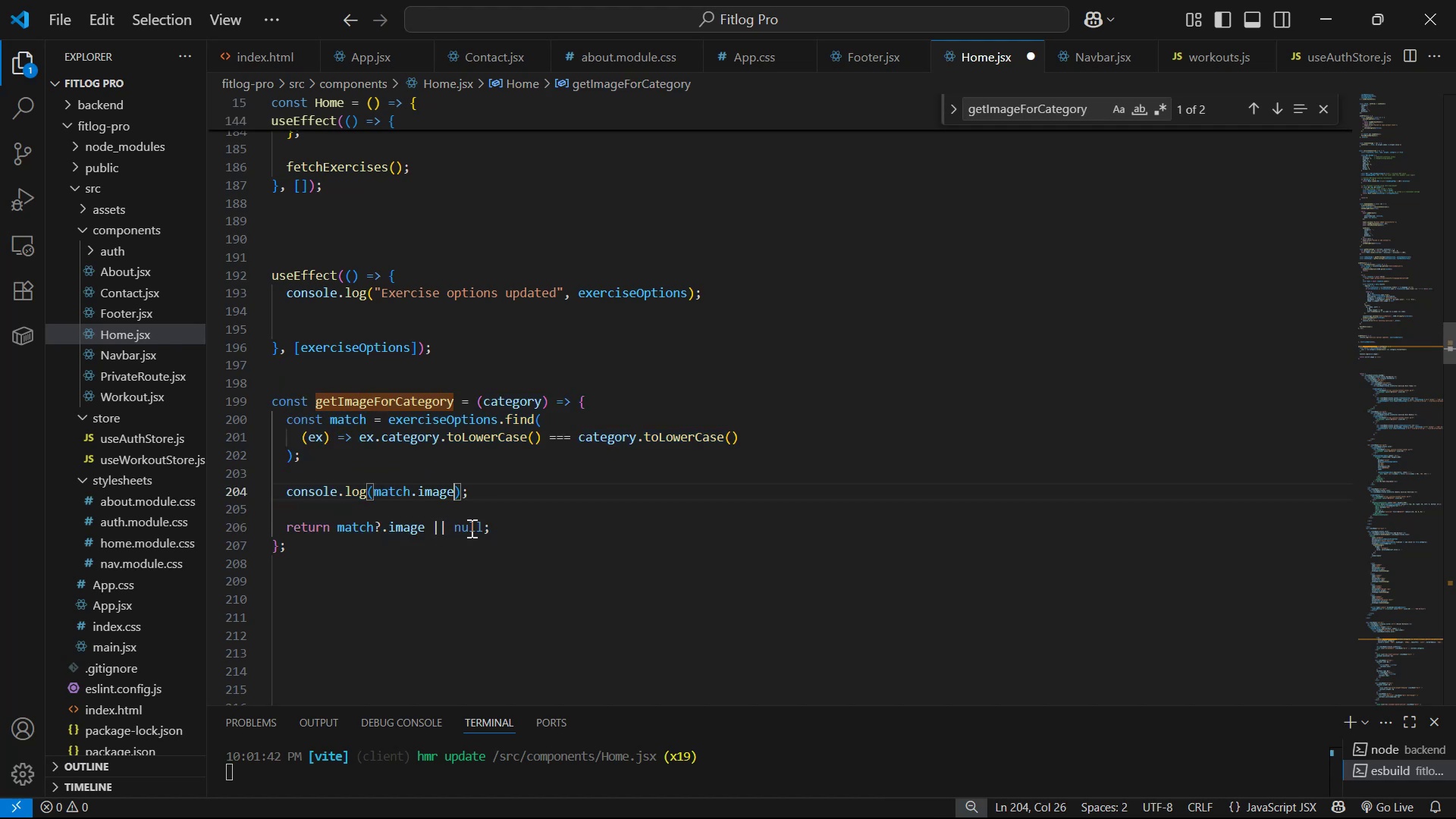 
key(Control+S)
 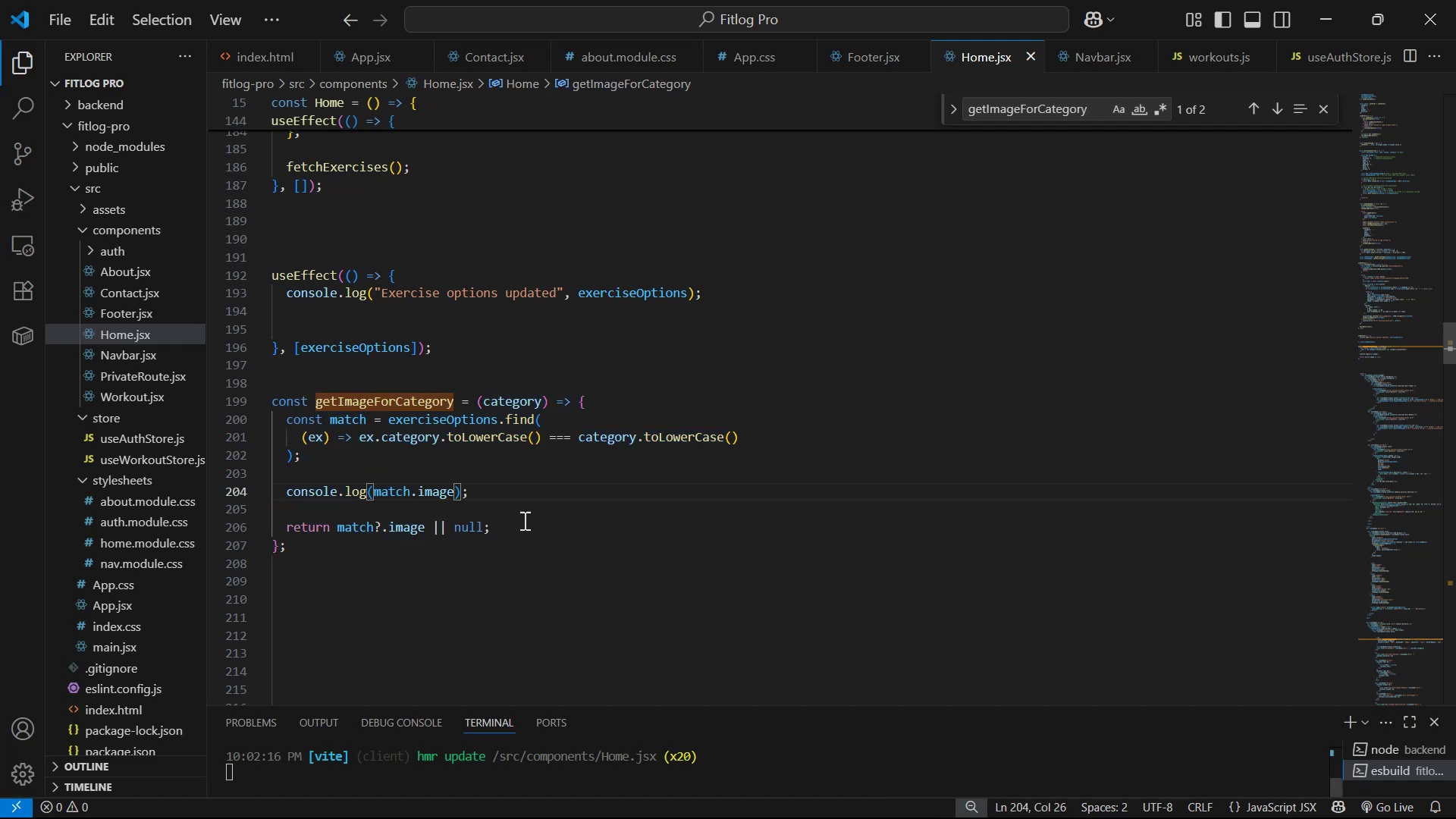 
key(Alt+AltLeft)
 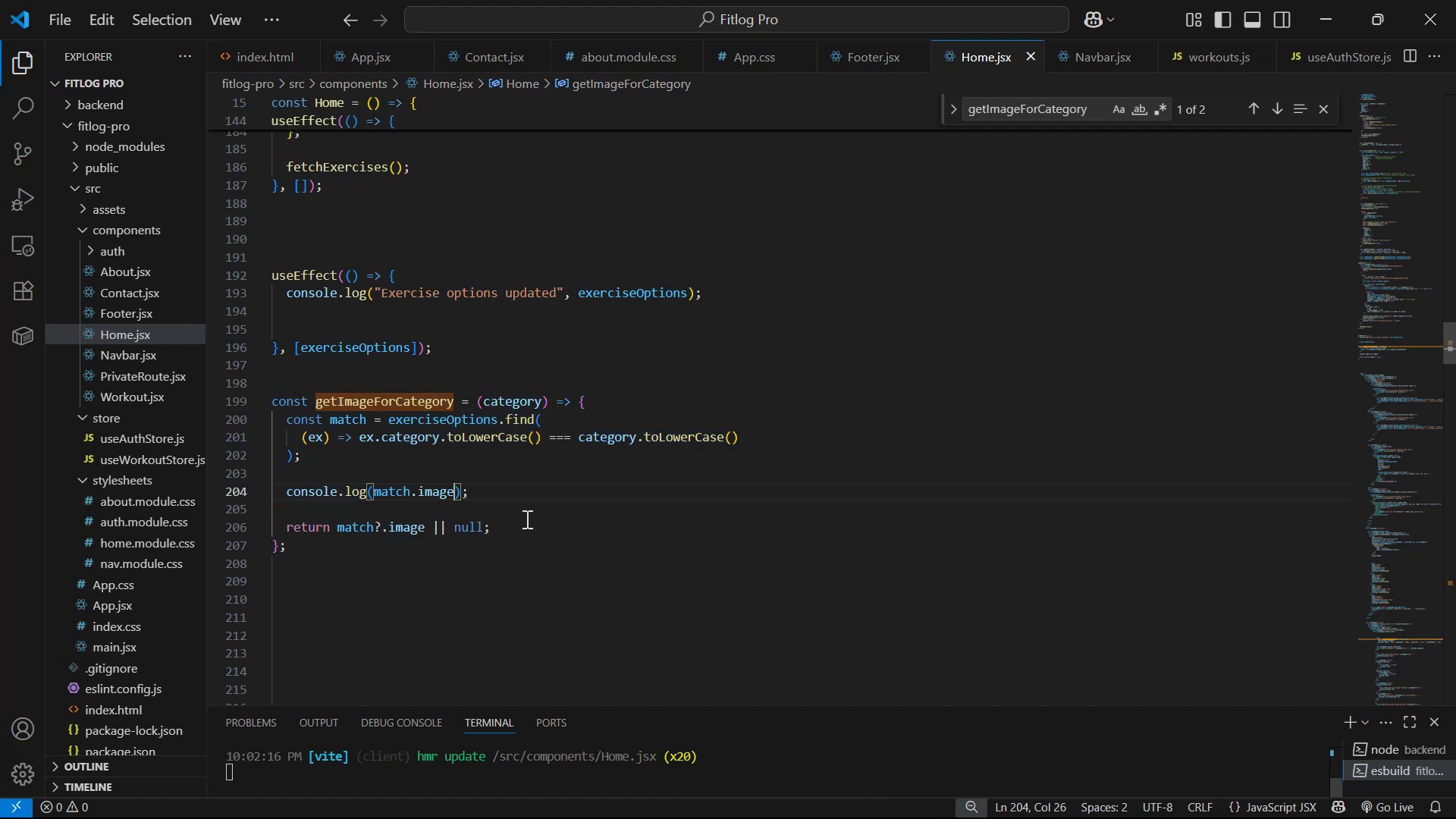 
key(Alt+Tab)
 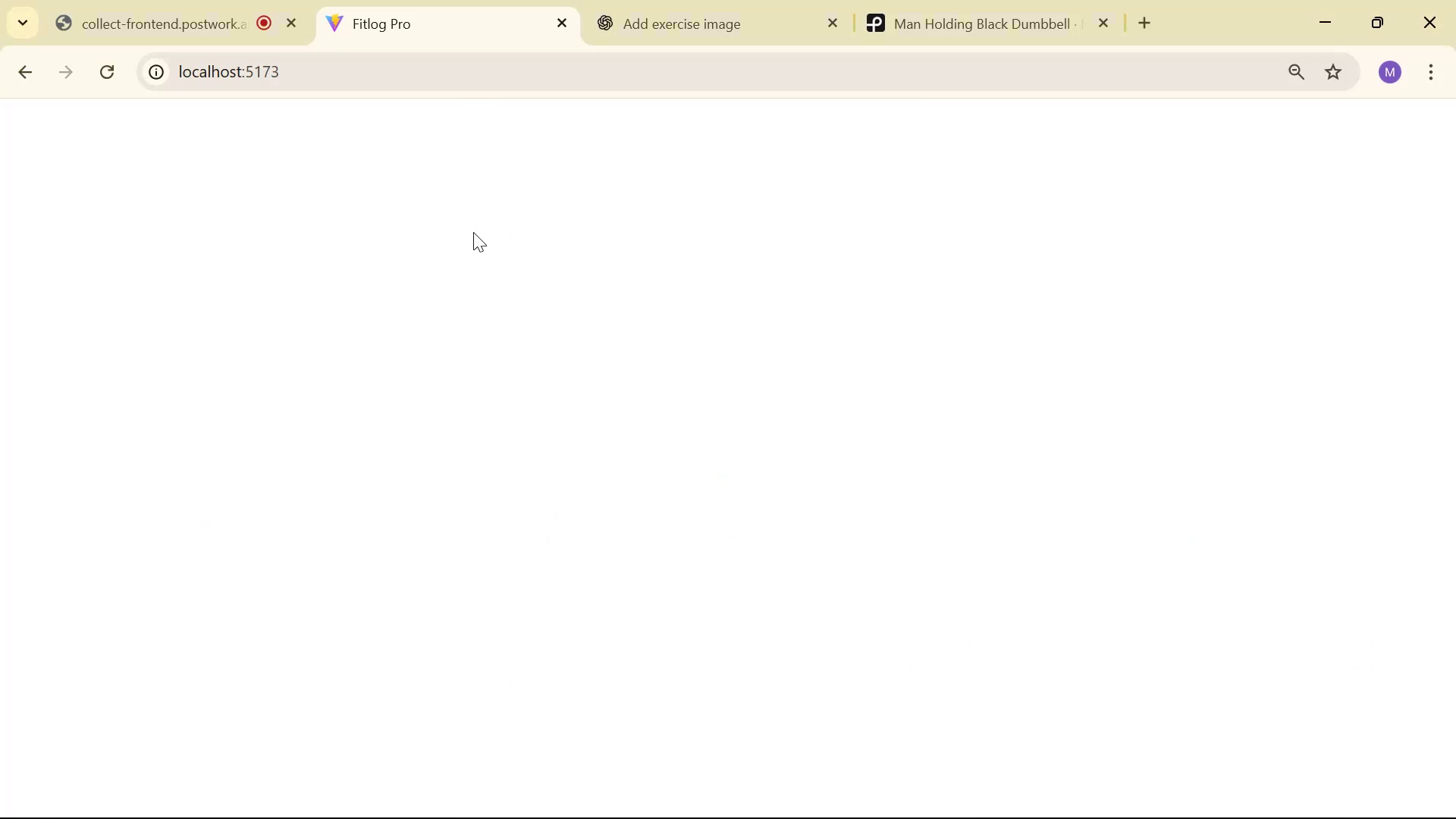 
key(Alt+AltLeft)
 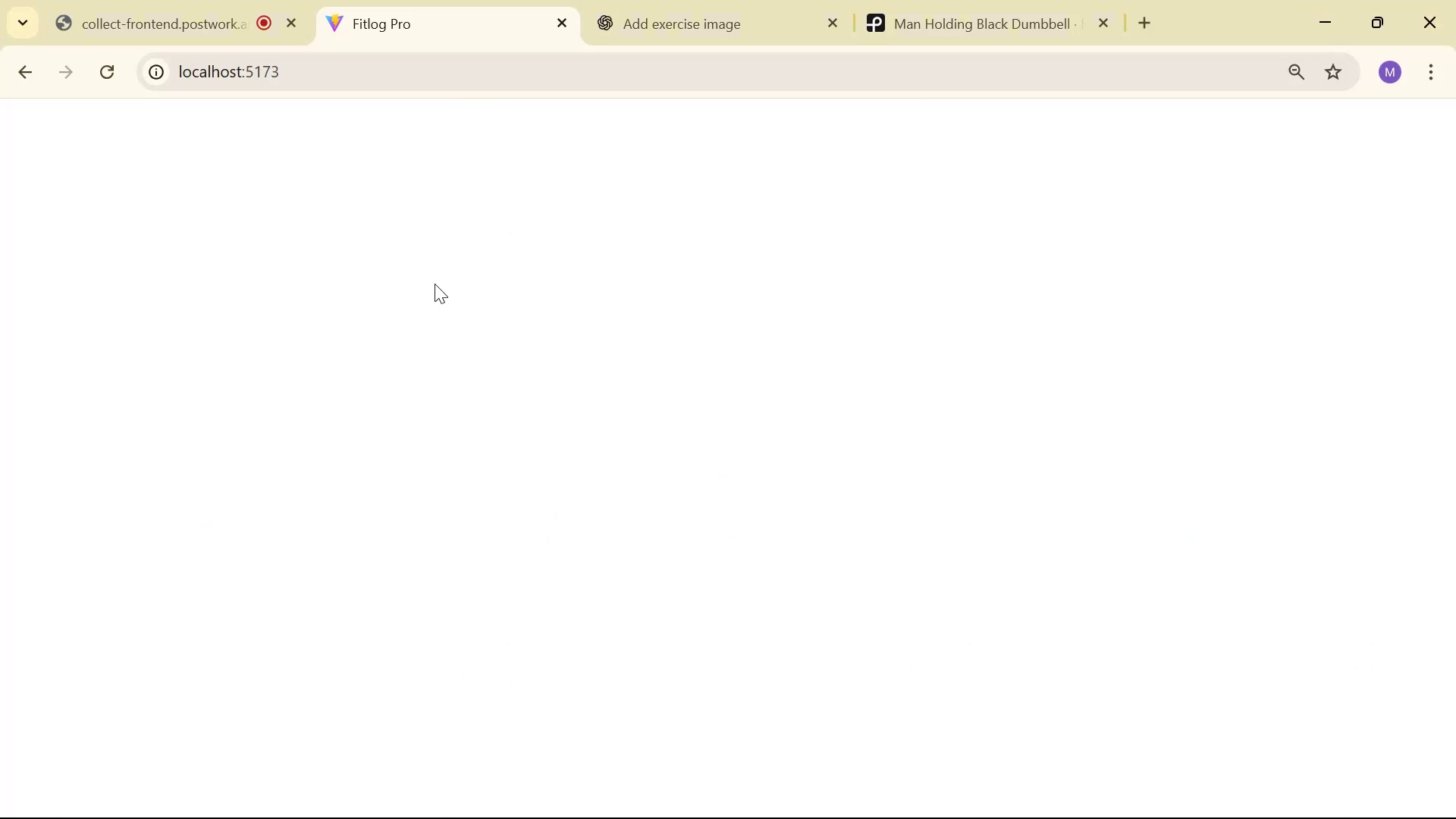 
key(Alt+Tab)
 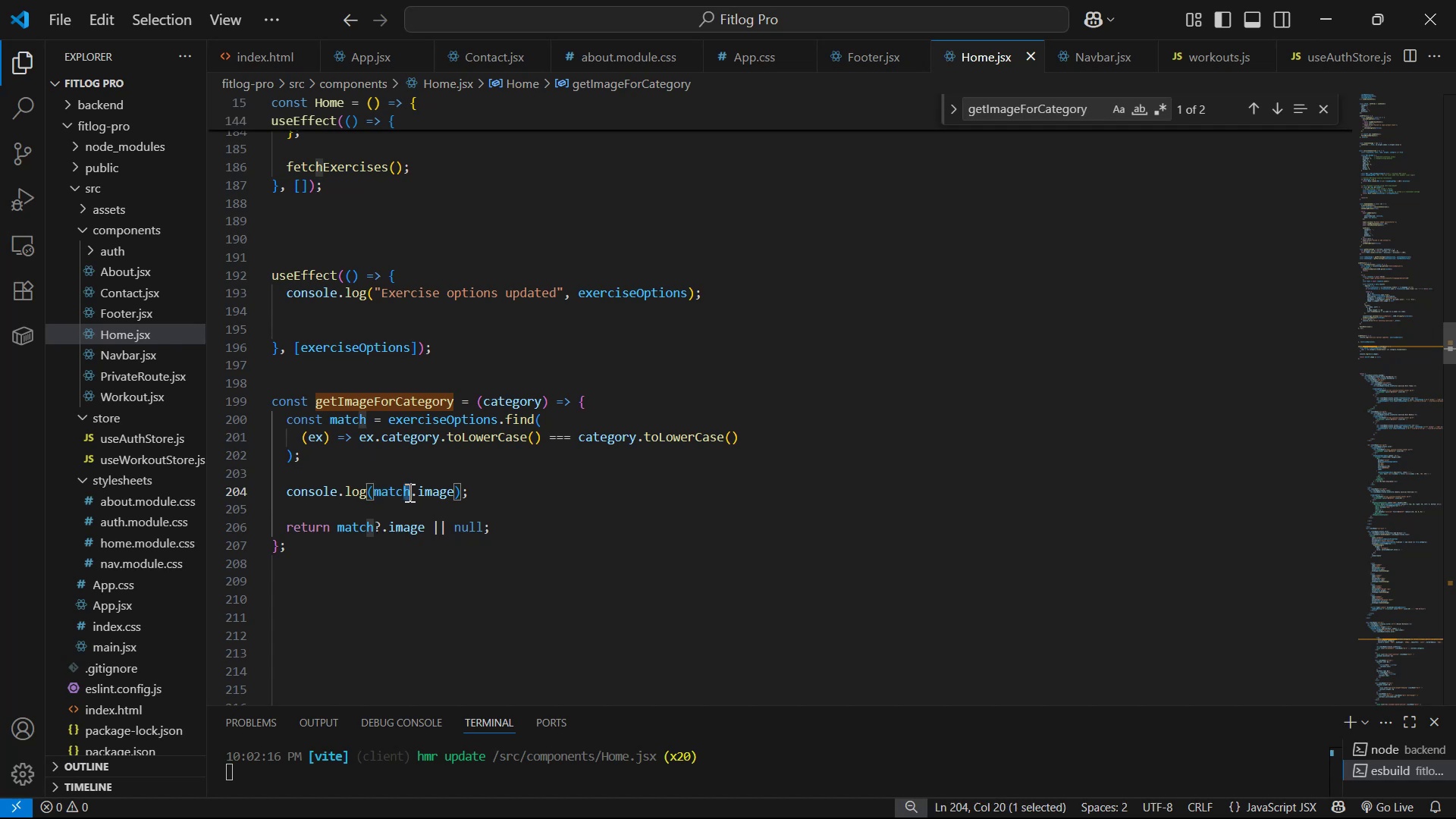 
key(Shift+Slash)
 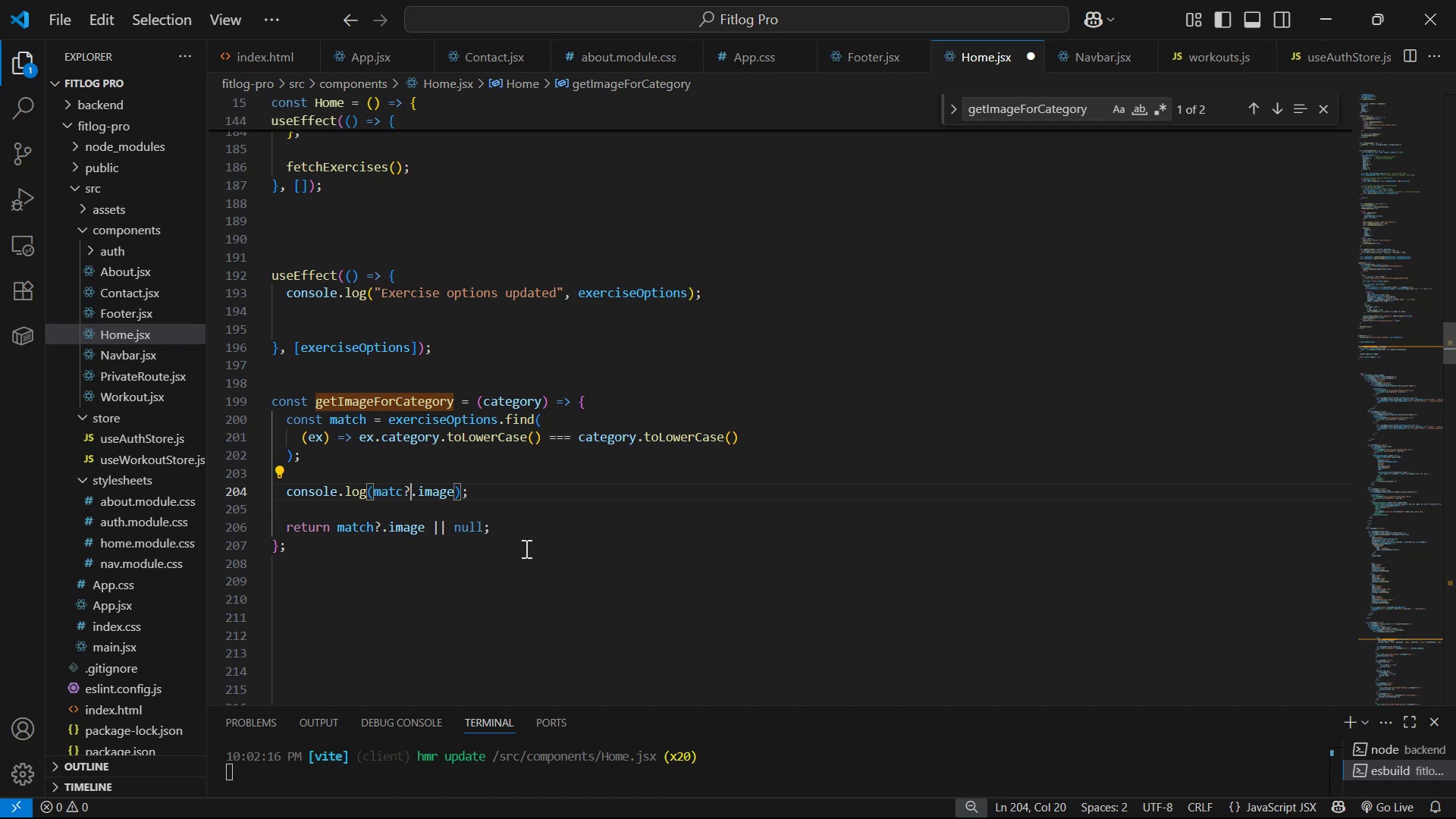 
key(Control+S)
 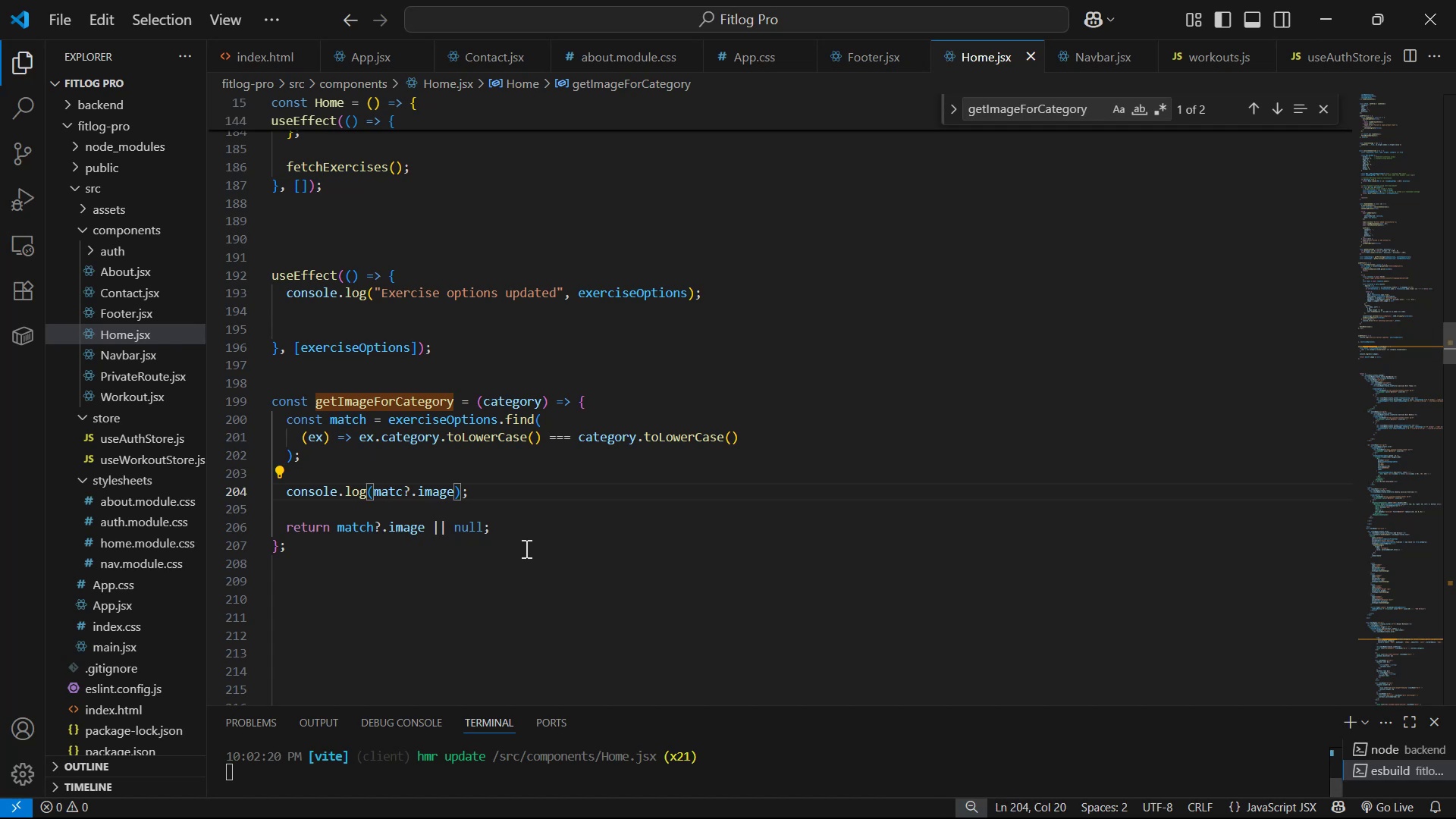 
key(Alt+AltLeft)
 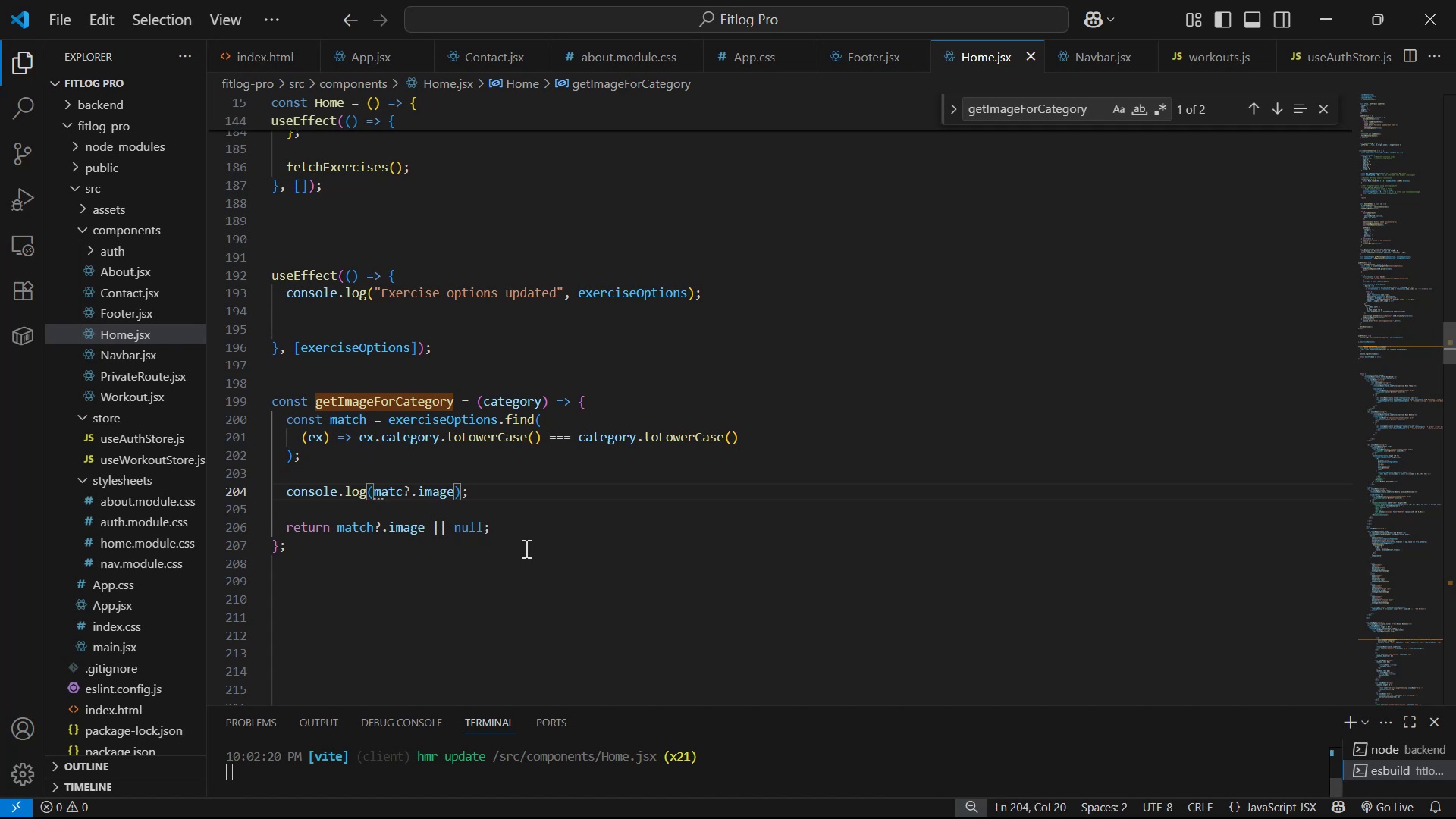 
key(Alt+Tab)
 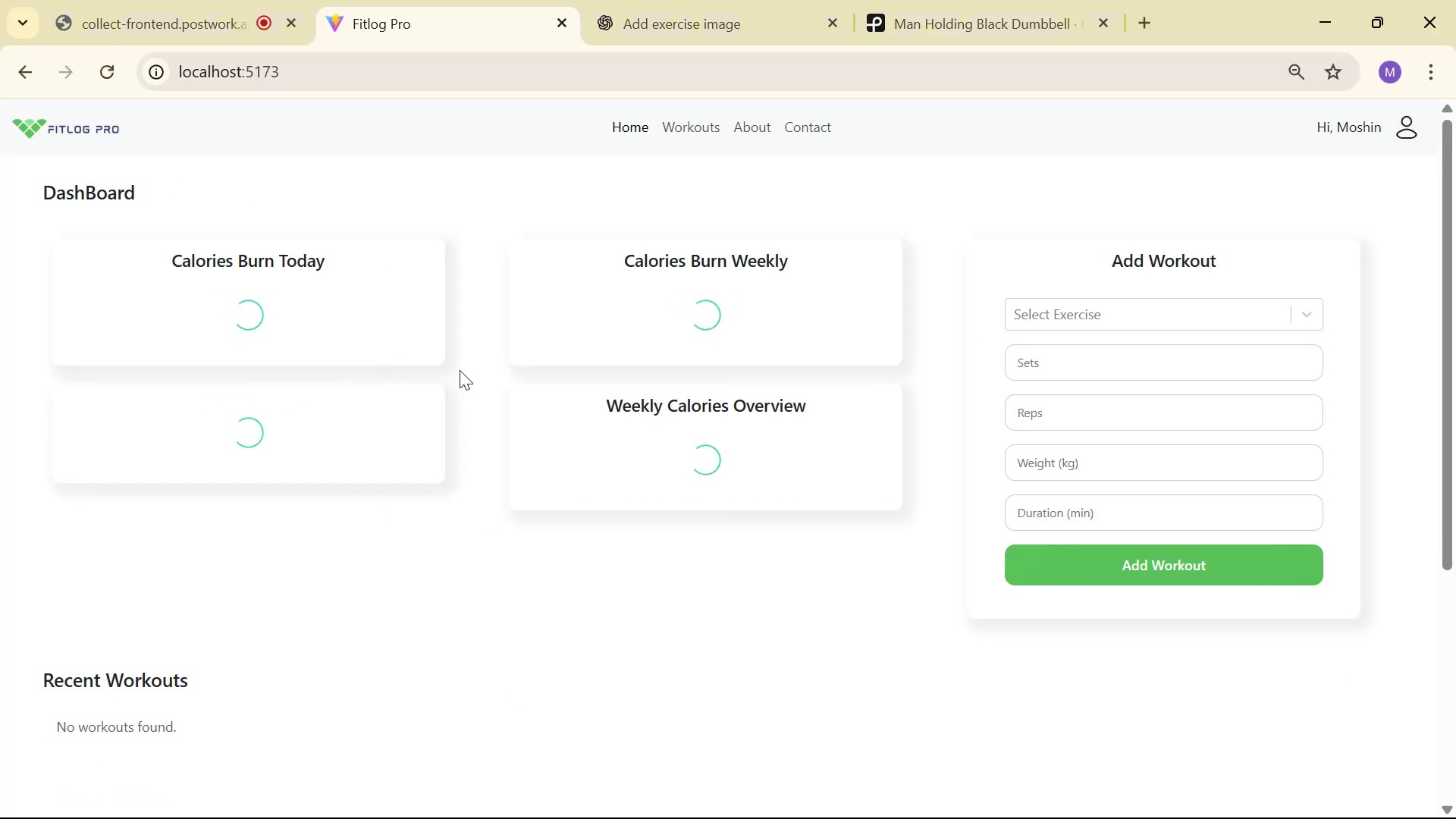 
key(Alt+AltLeft)
 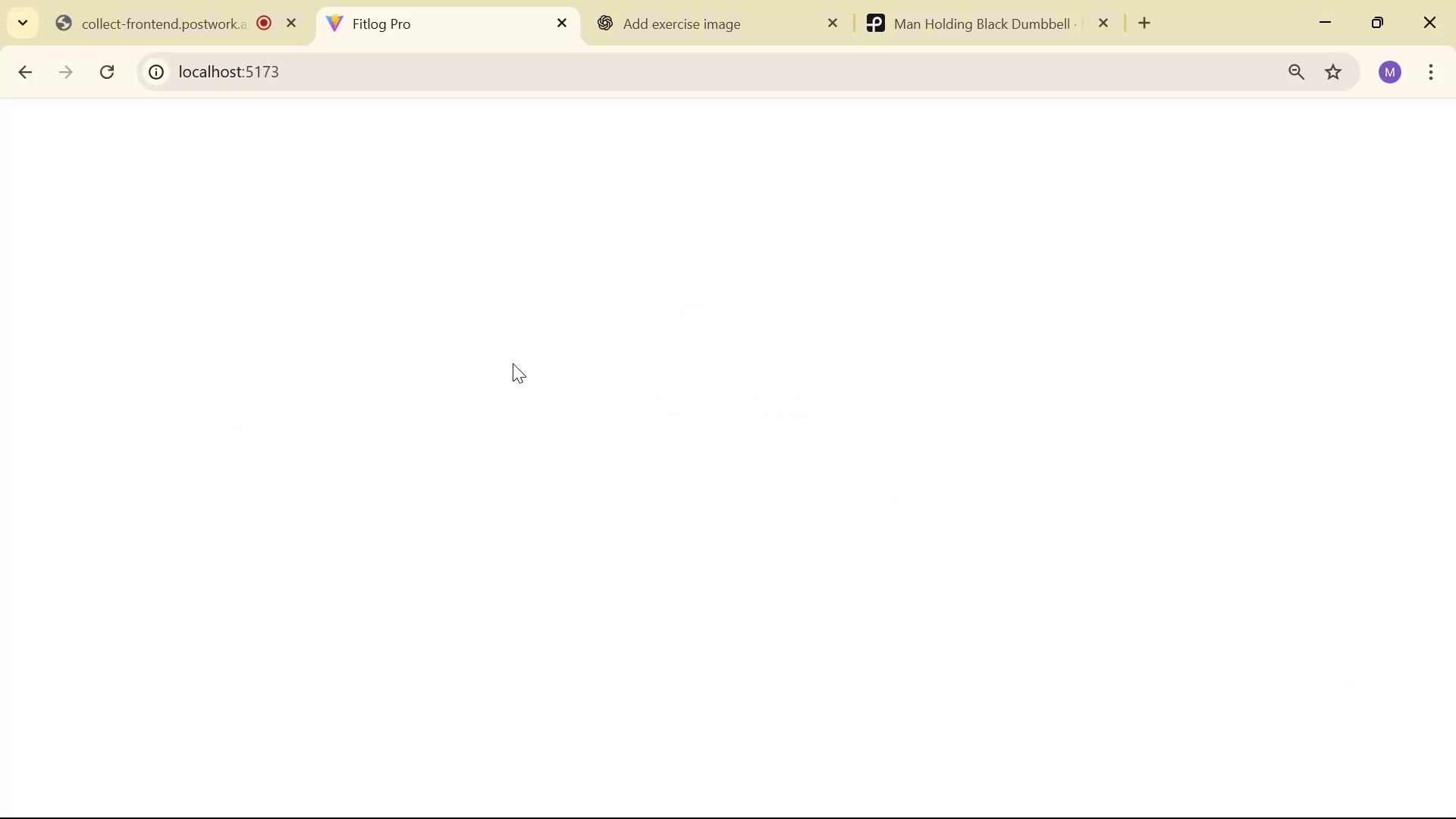 
key(Alt+Tab)
 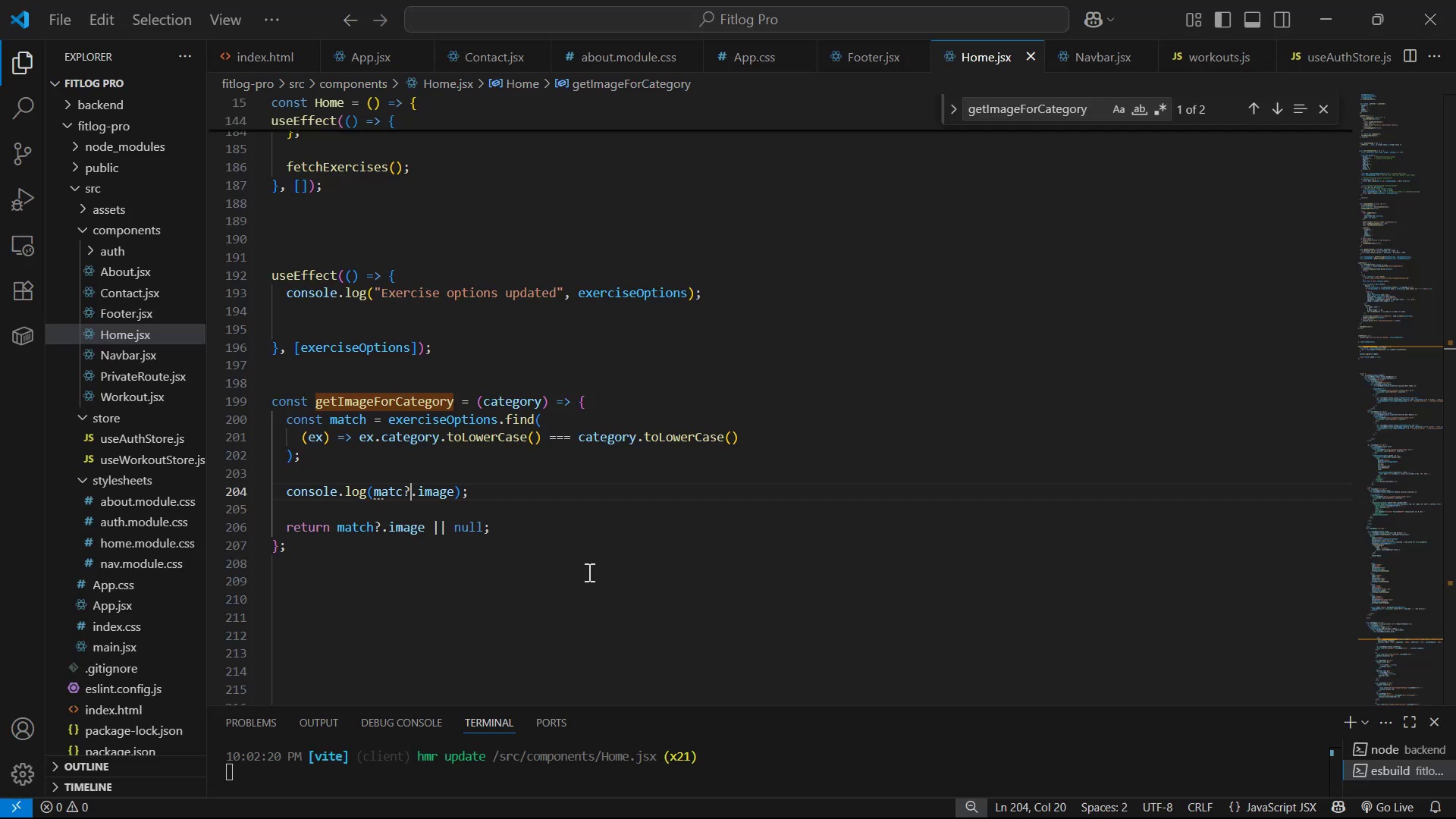 
key(Alt+AltLeft)
 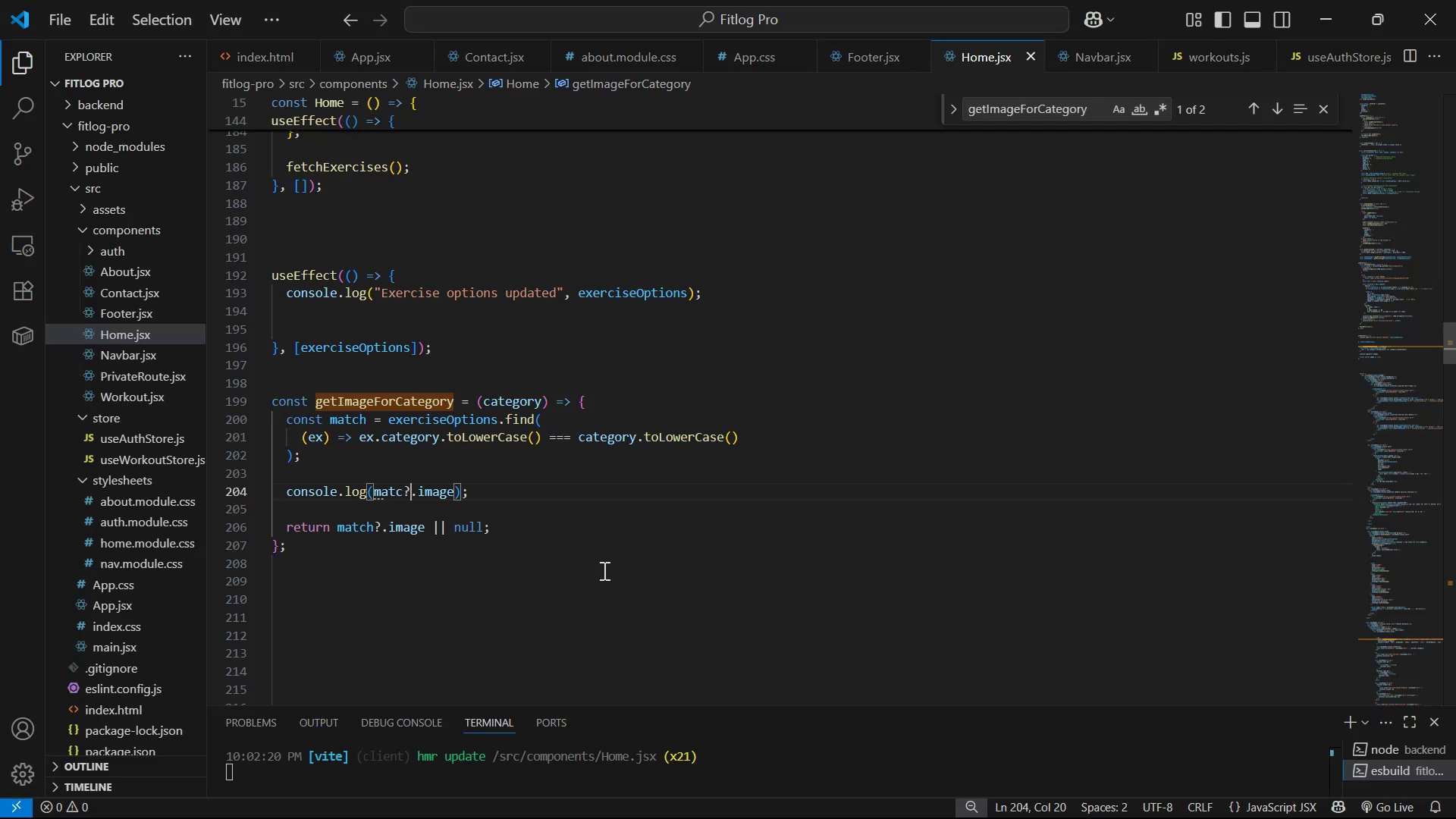 
key(Alt+Tab)
 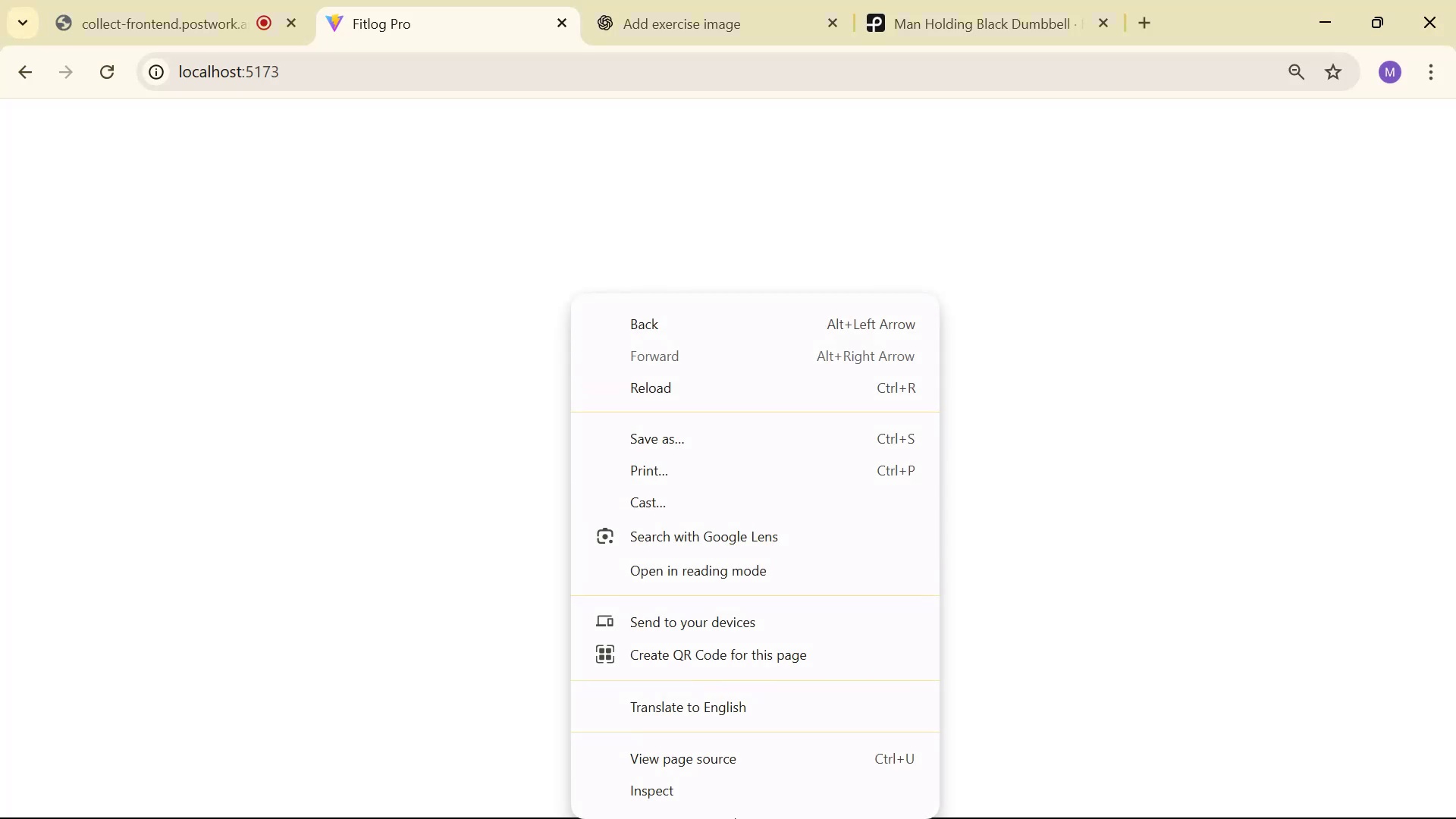 
left_click([716, 795])
 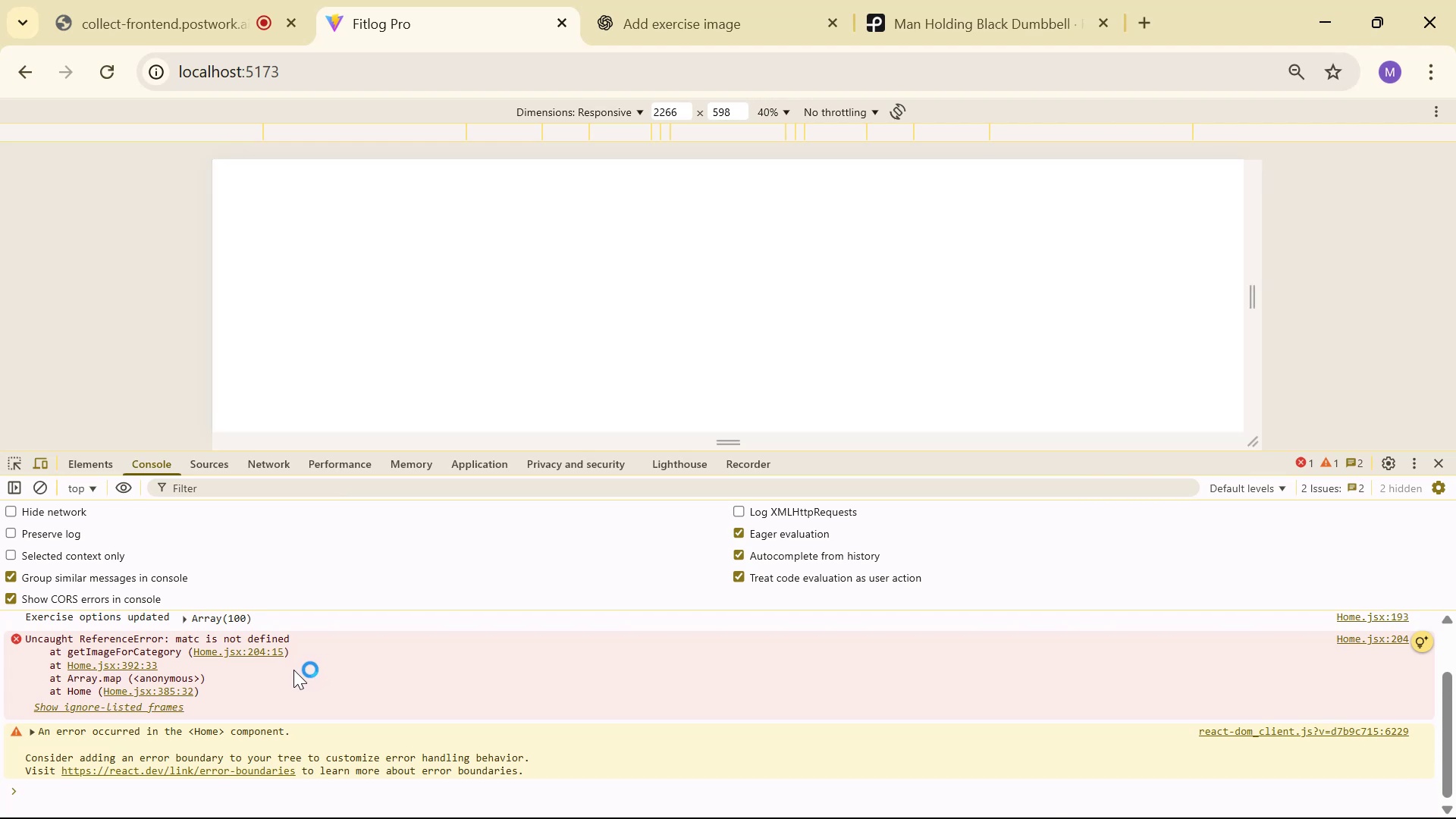 
key(Alt+AltLeft)
 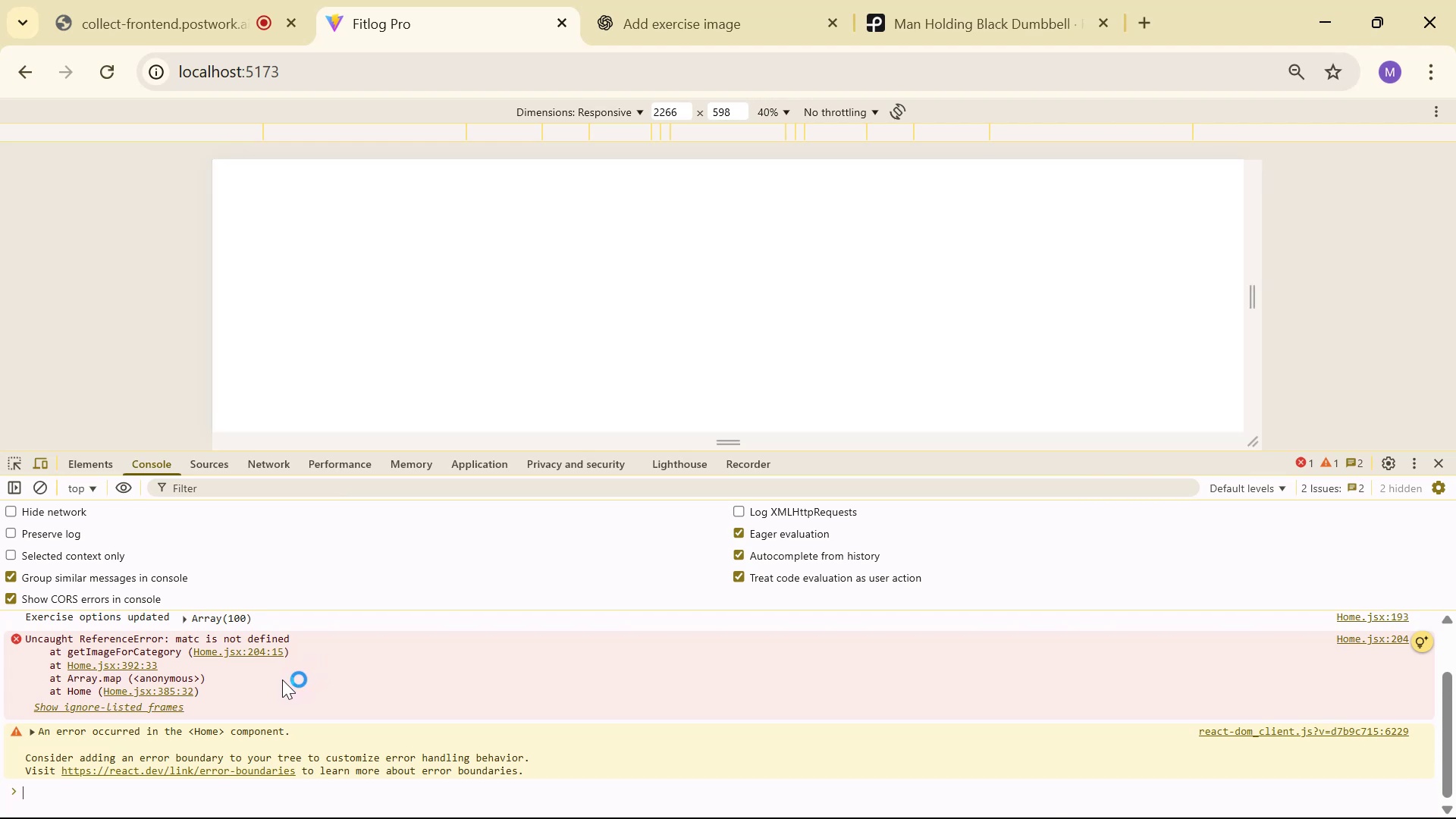 
key(Alt+Tab)
 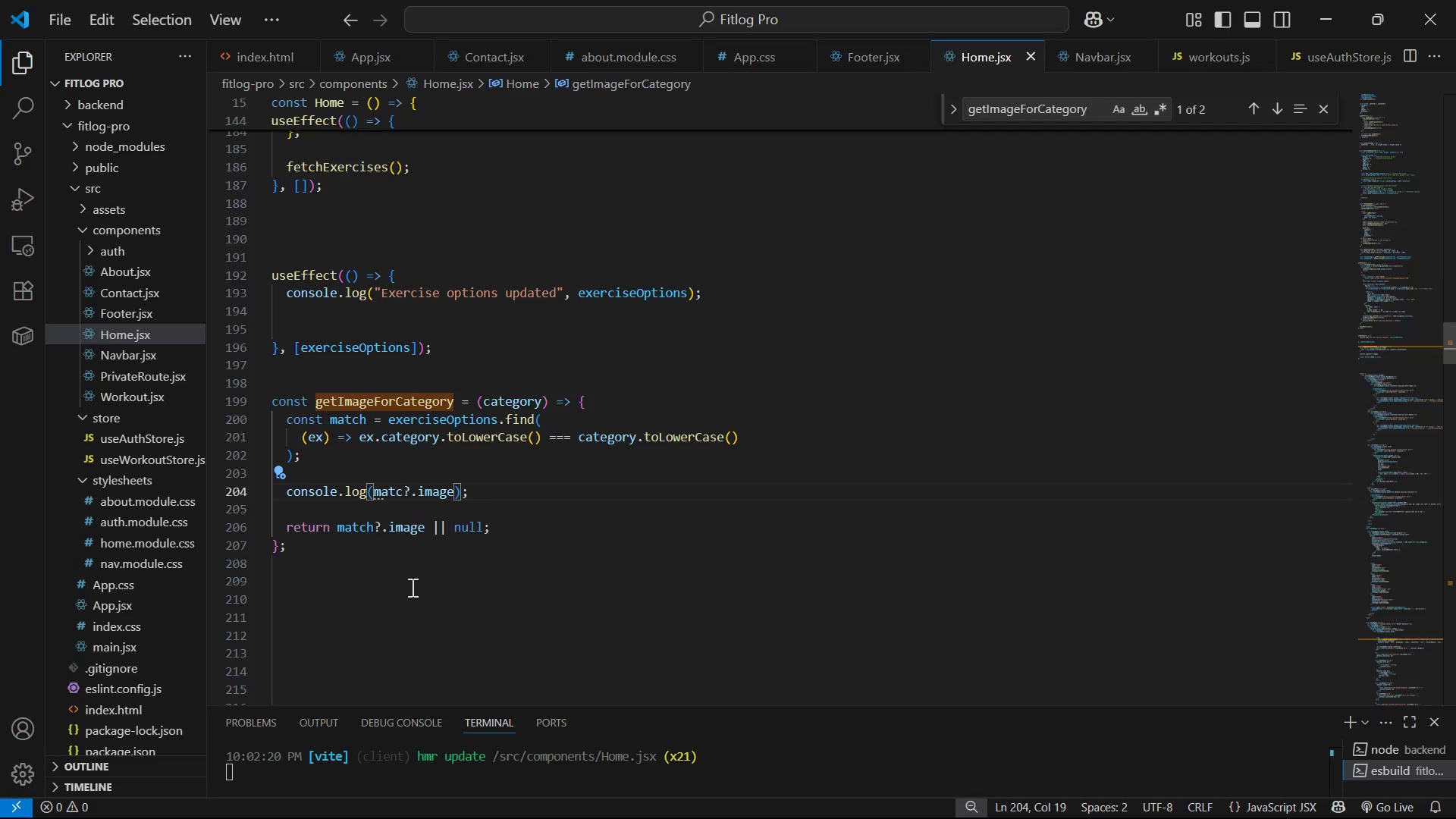 
key(H)
 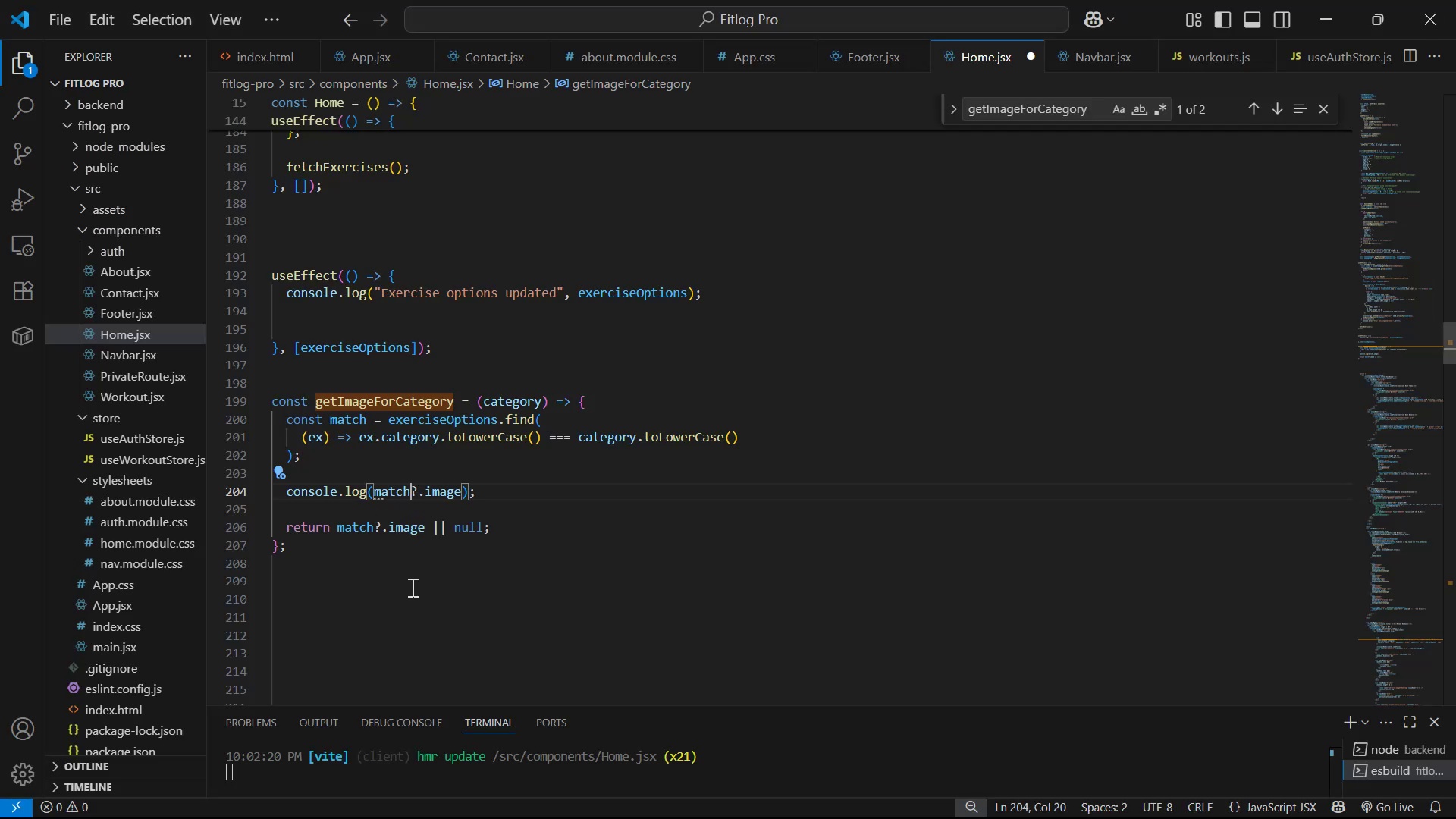 
key(Control+S)
 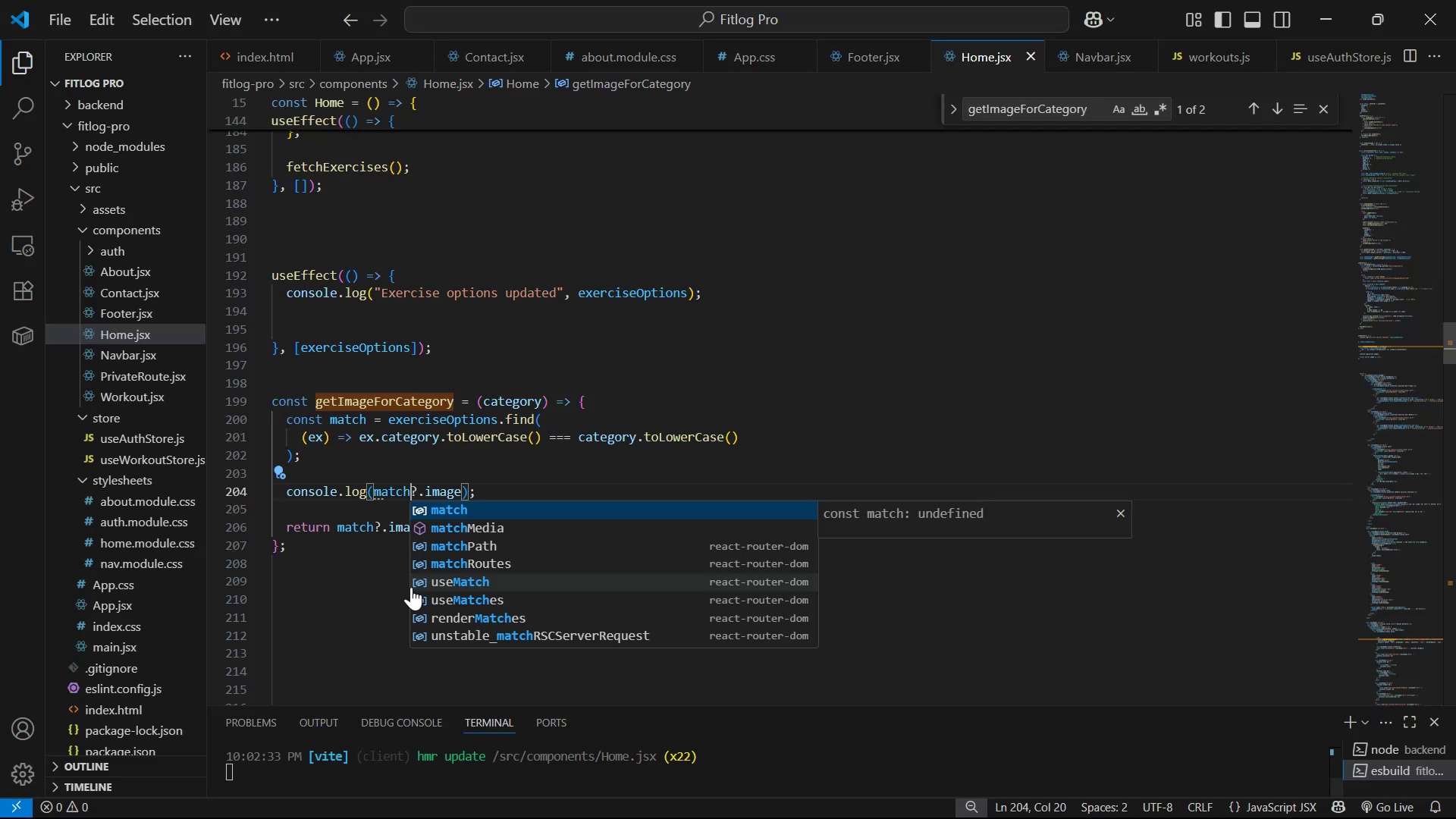 
key(Alt+AltLeft)
 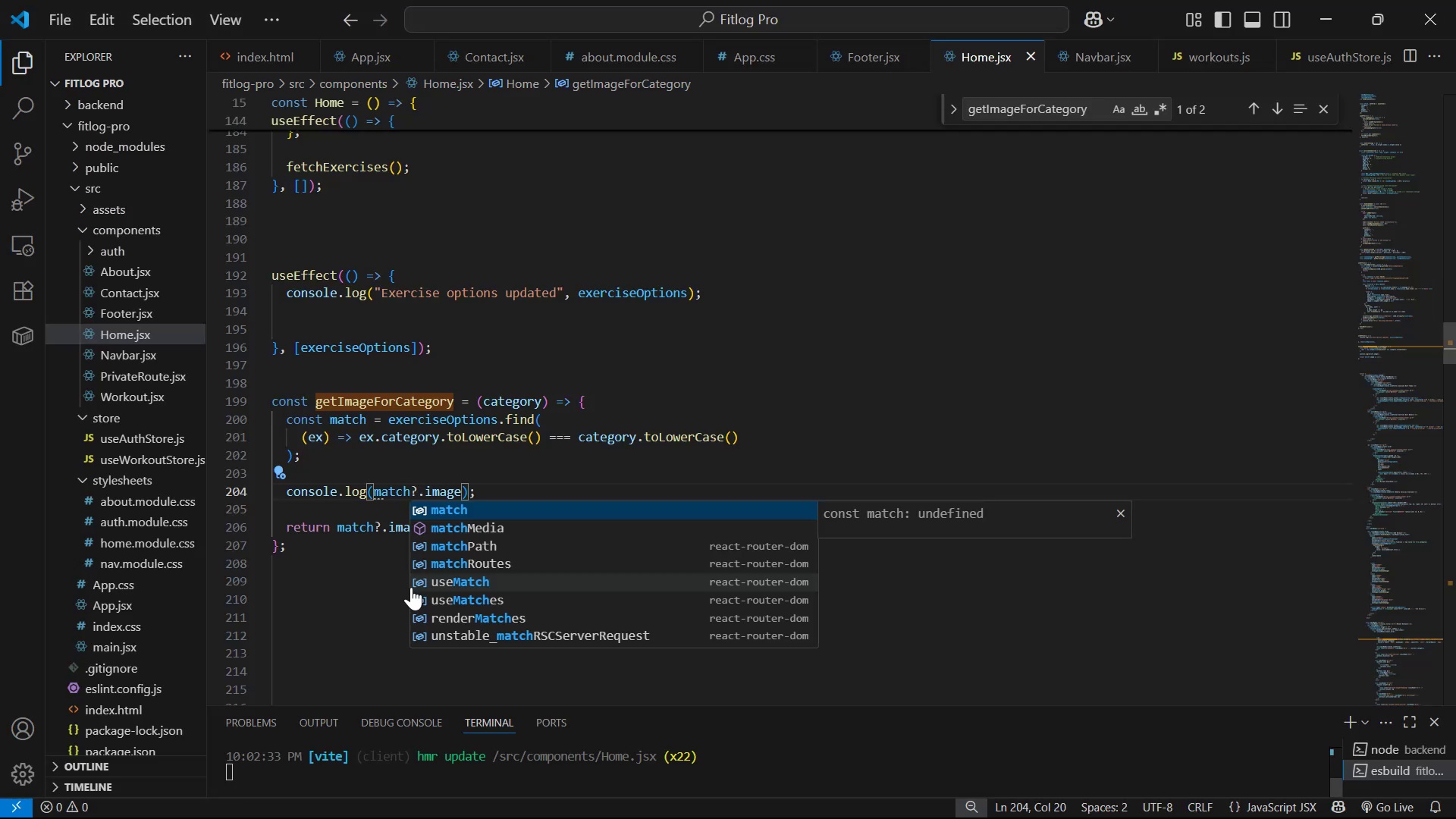 
key(Alt+Tab)
 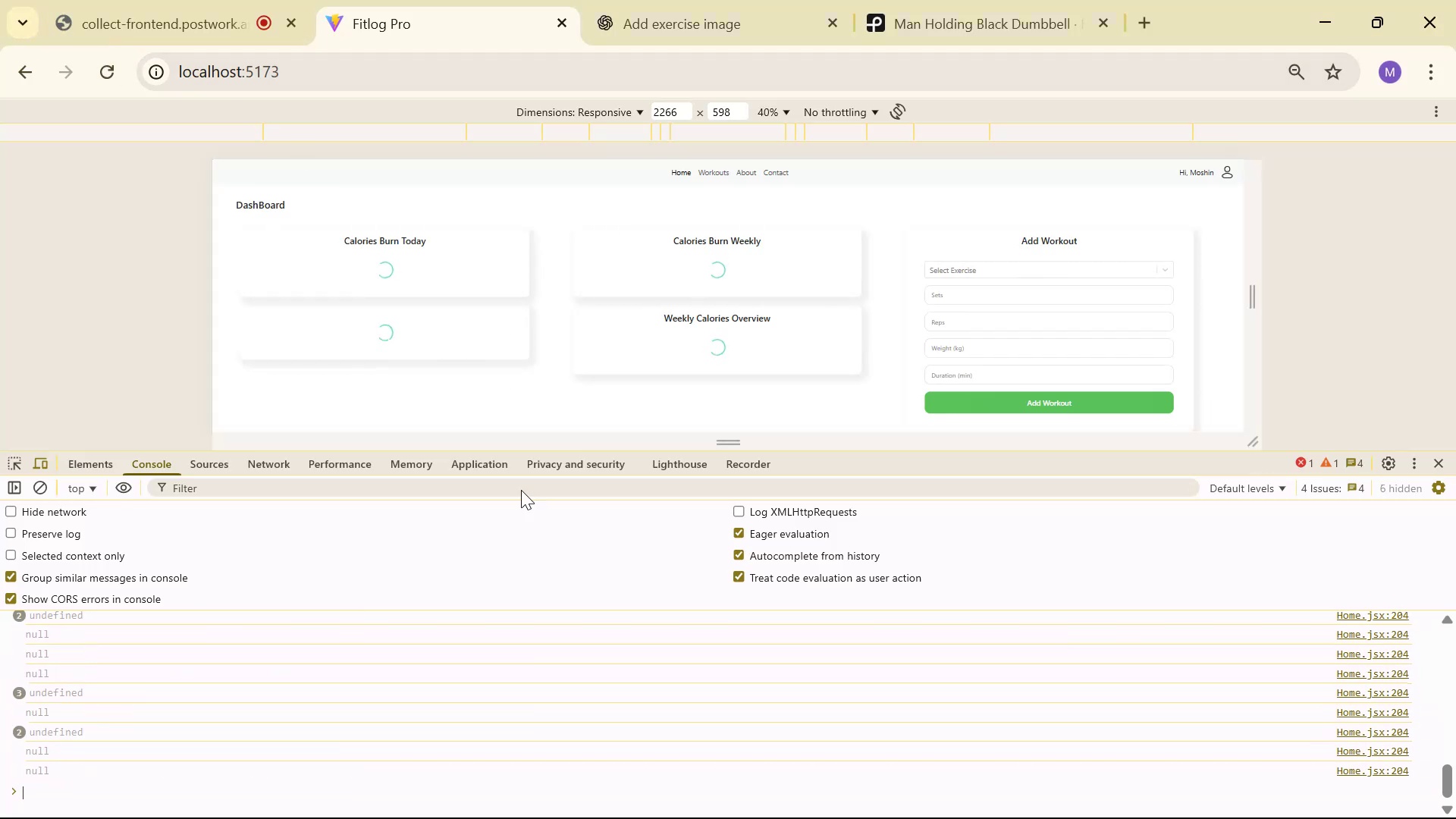 
scroll: coordinate [143, 670], scroll_direction: up, amount: 3.0
 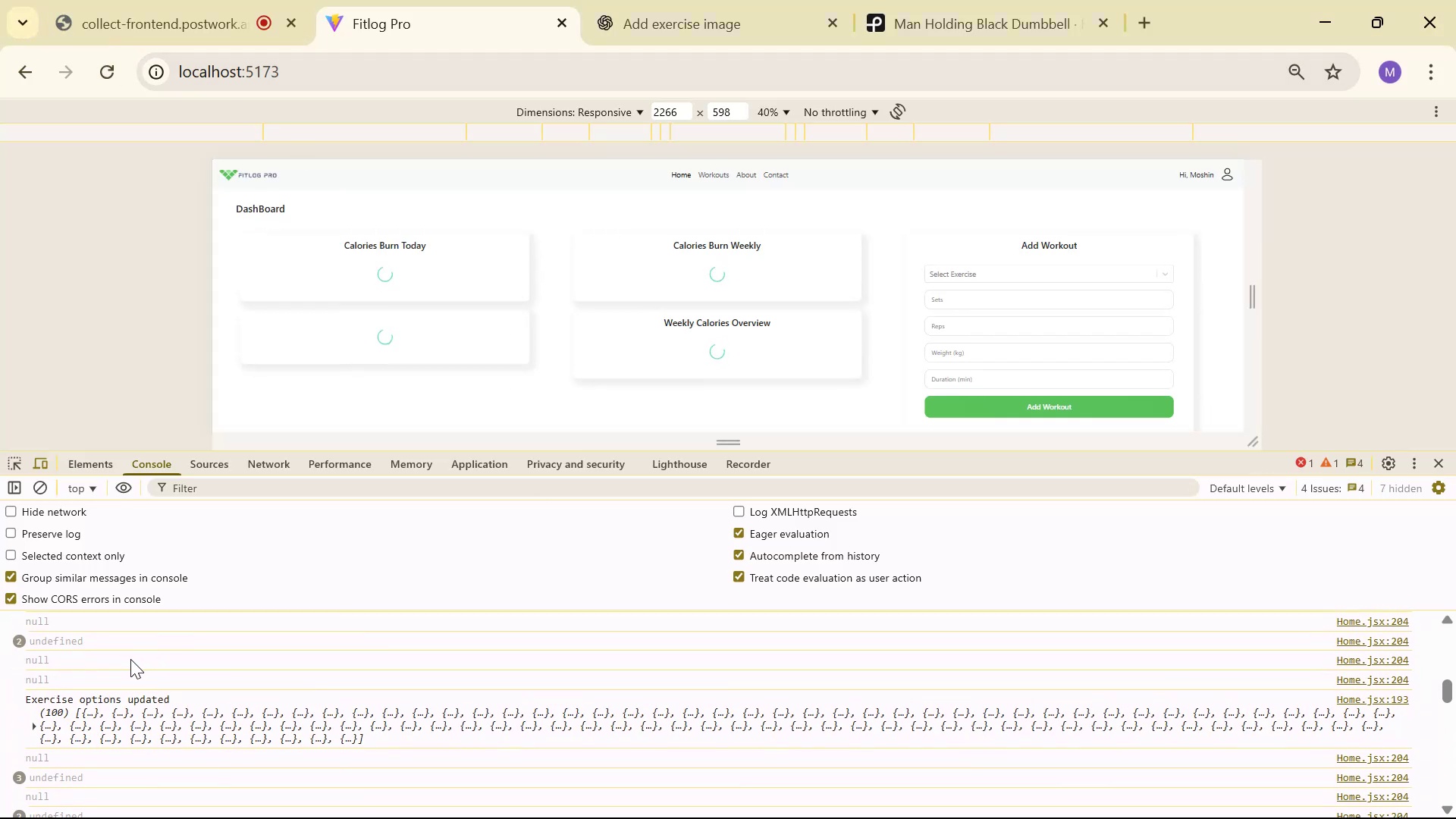 
scroll: coordinate [86, 682], scroll_direction: down, amount: 14.0
 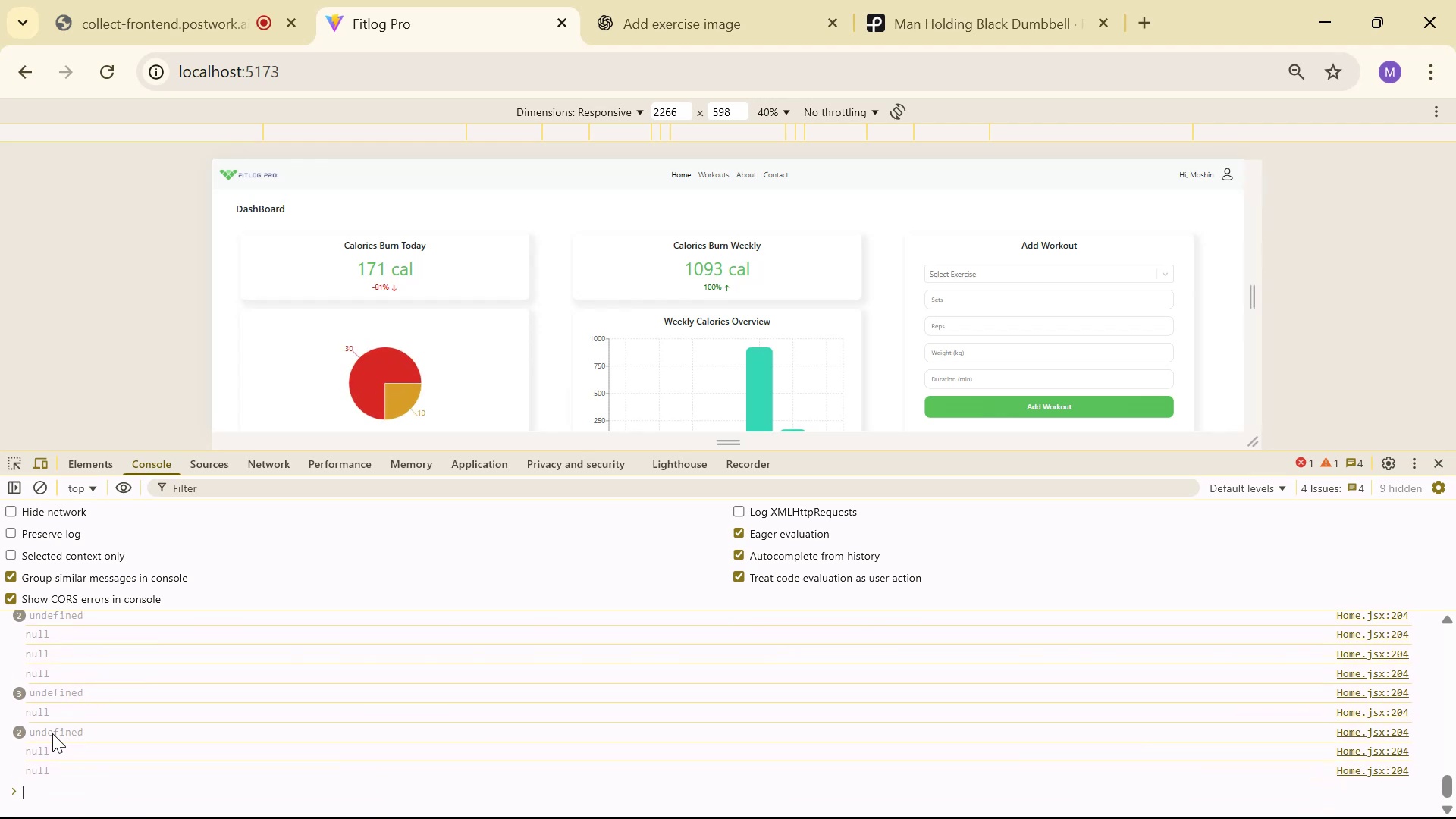 
double_click([50, 736])
 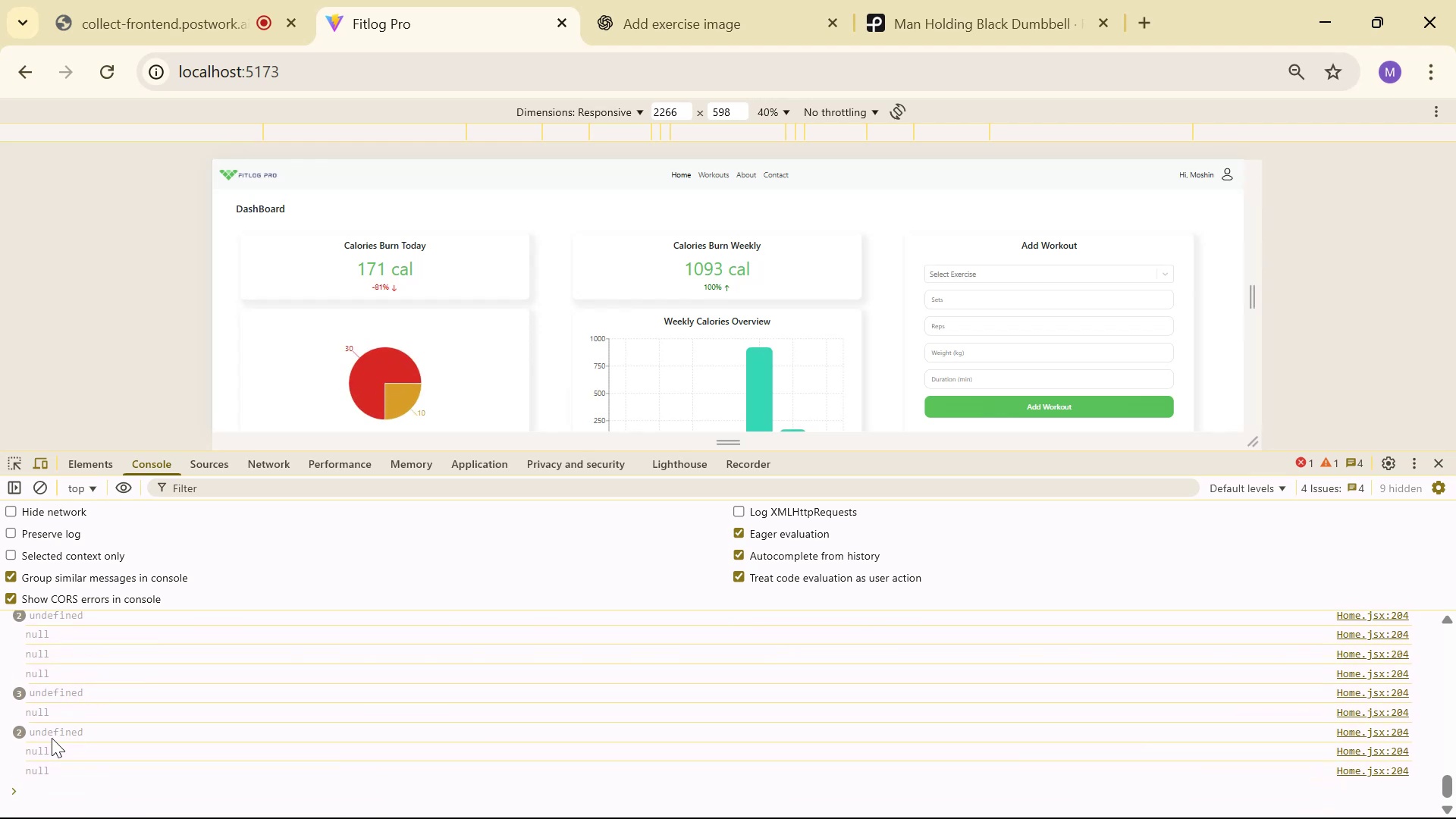 
key(Alt+AltLeft)
 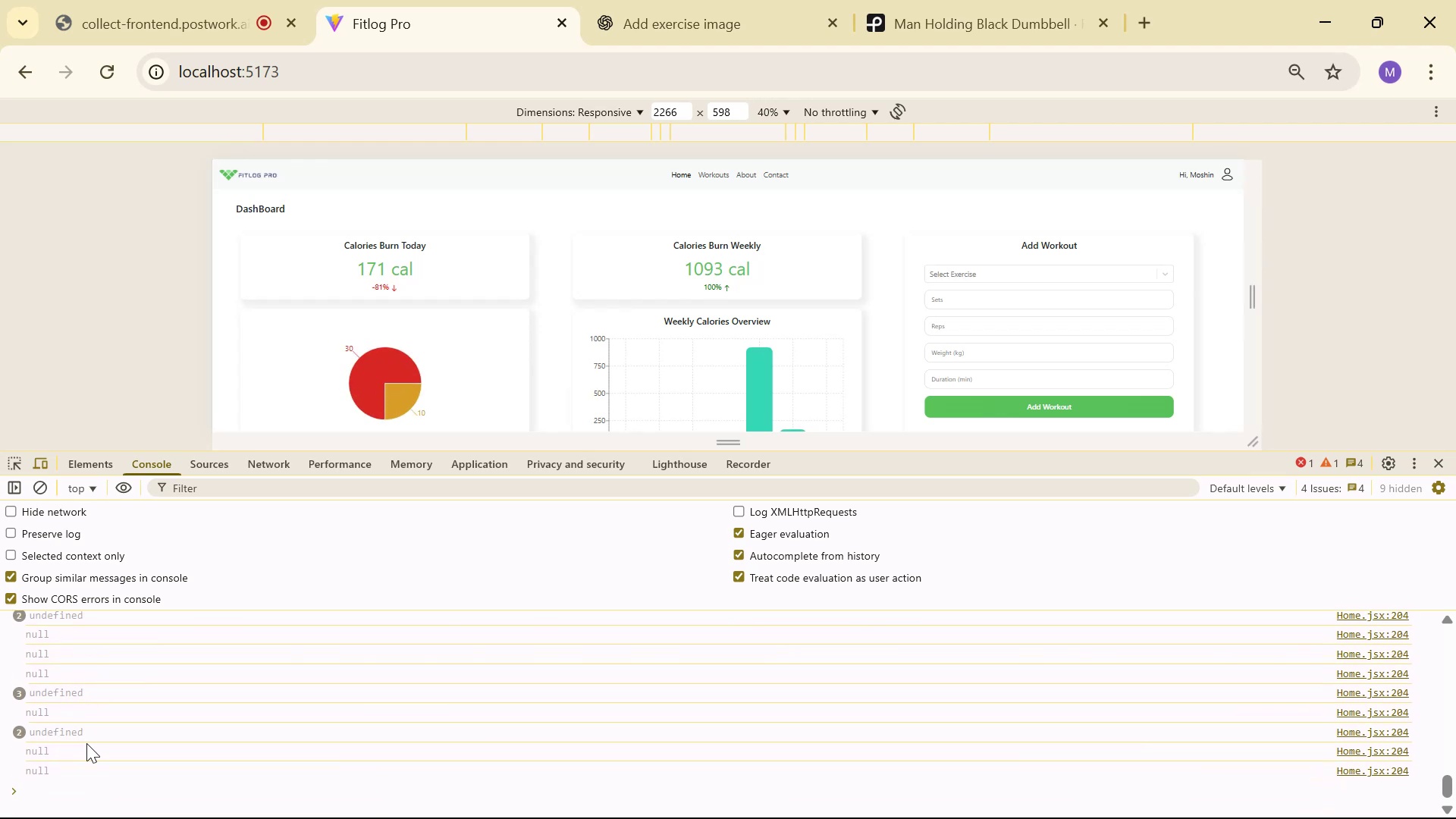 
key(Alt+Tab)
 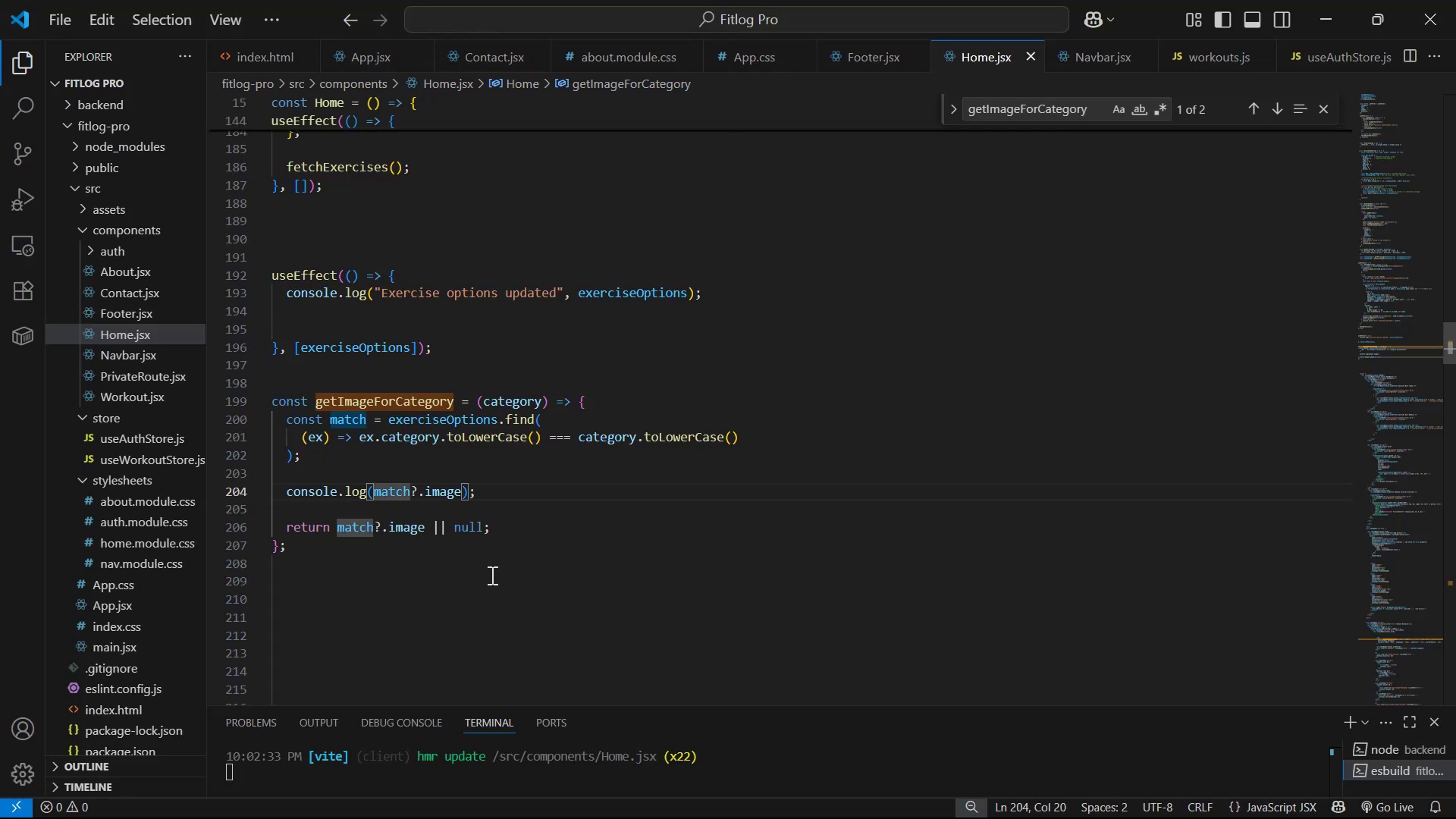 
hold_key(key=ArrowRight, duration=0.69)
 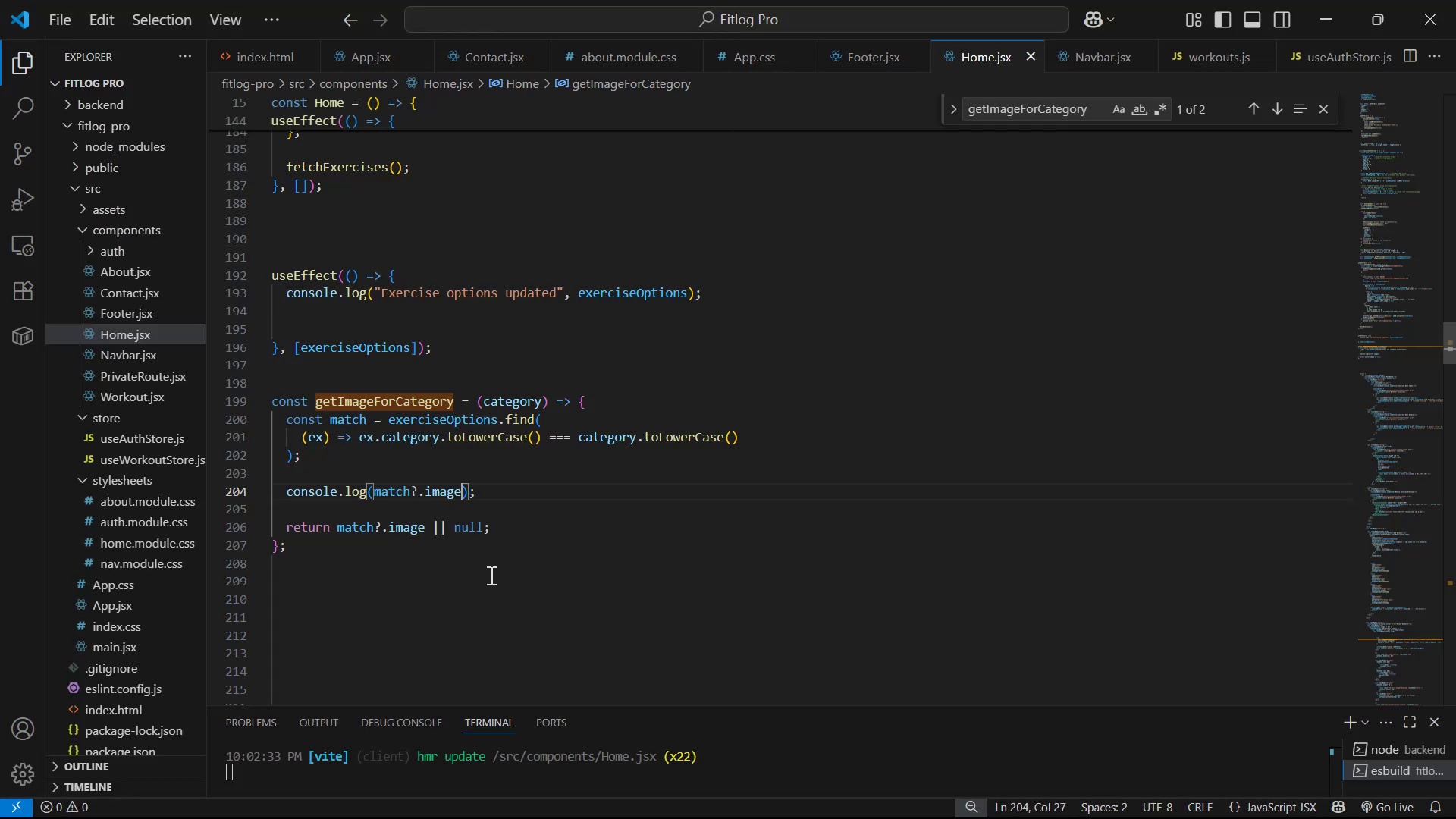 
key(Backspace)
 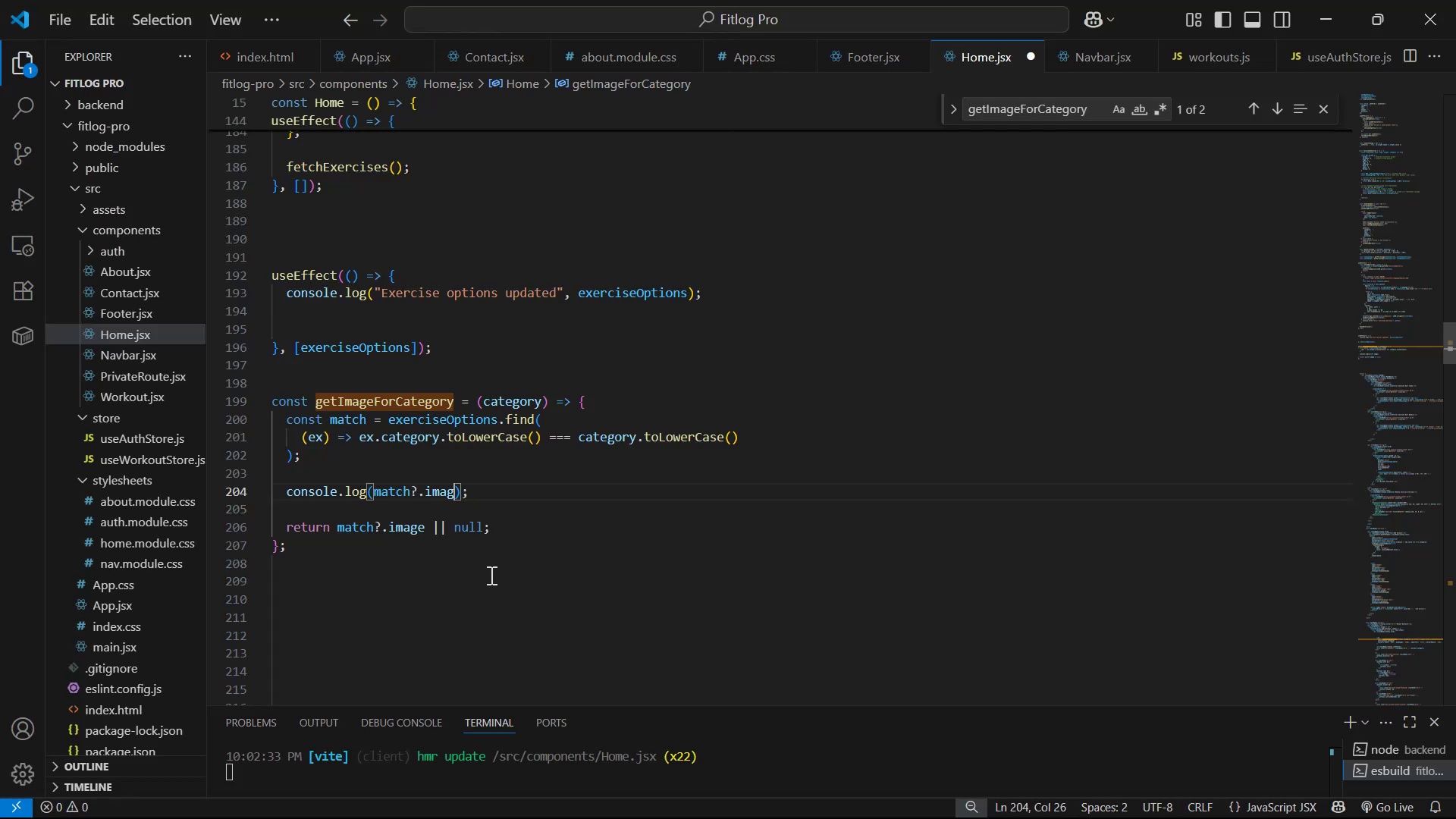 
key(Backspace)
 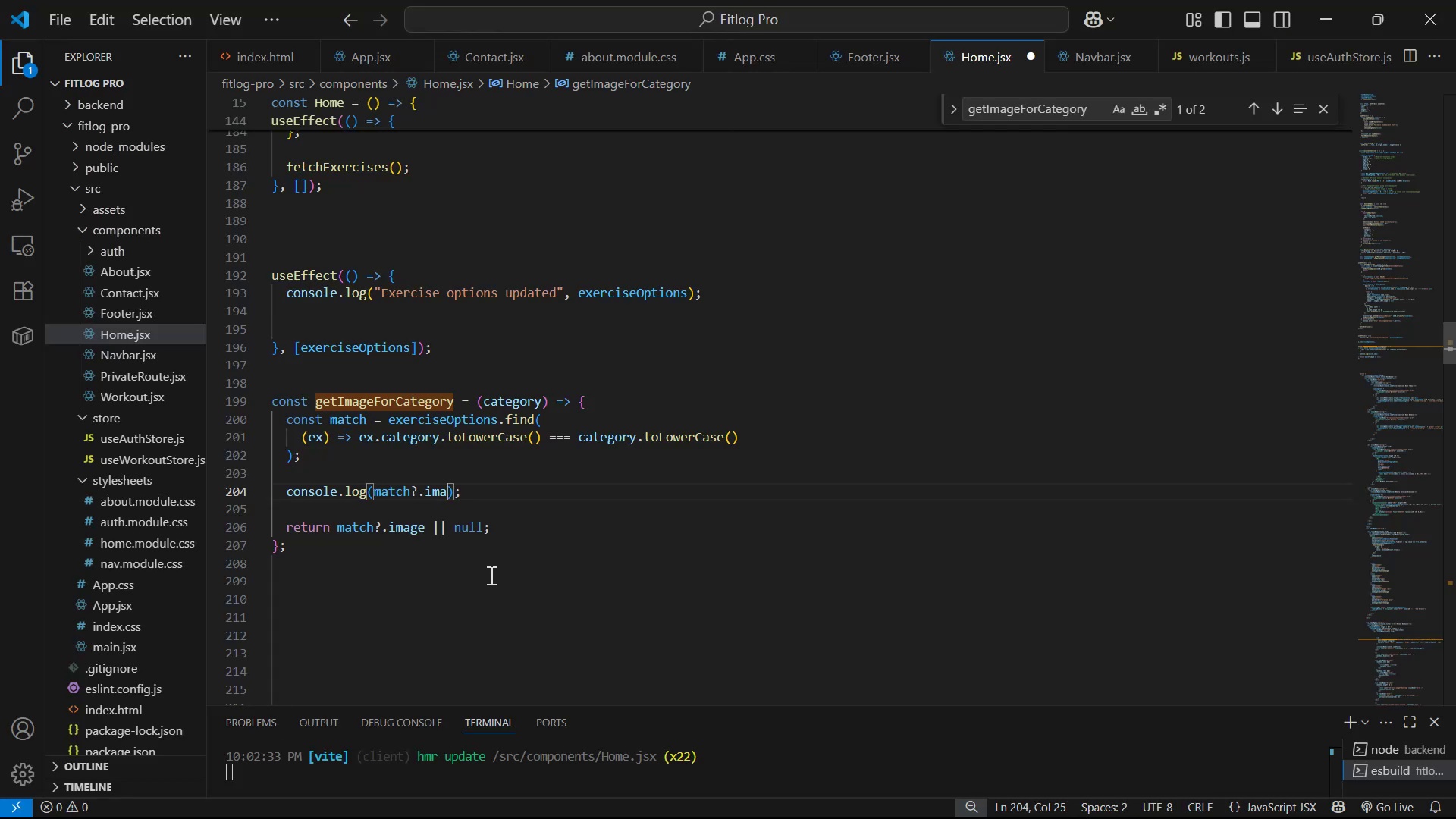 
key(Backspace)
 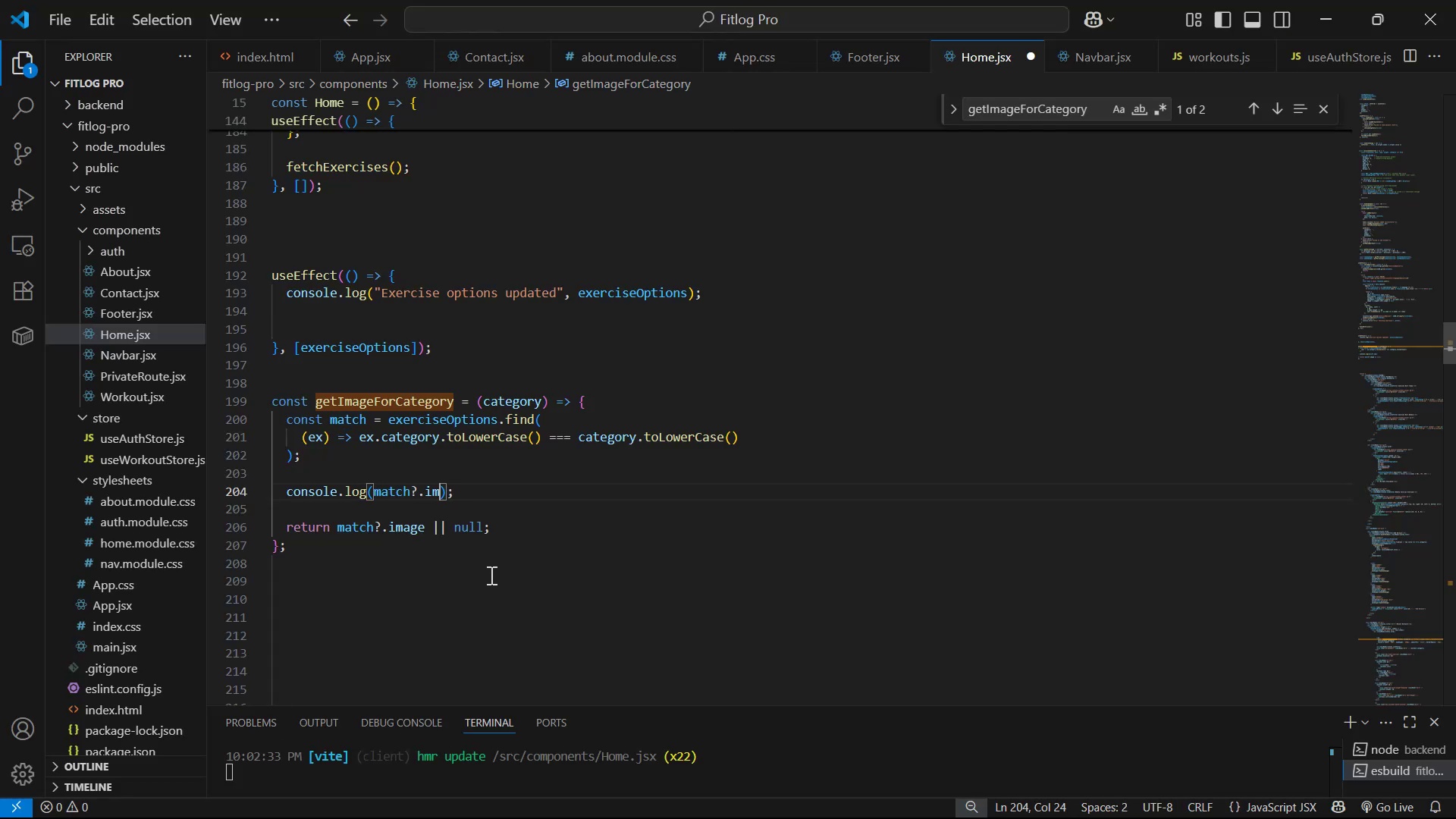 
key(Backspace)
 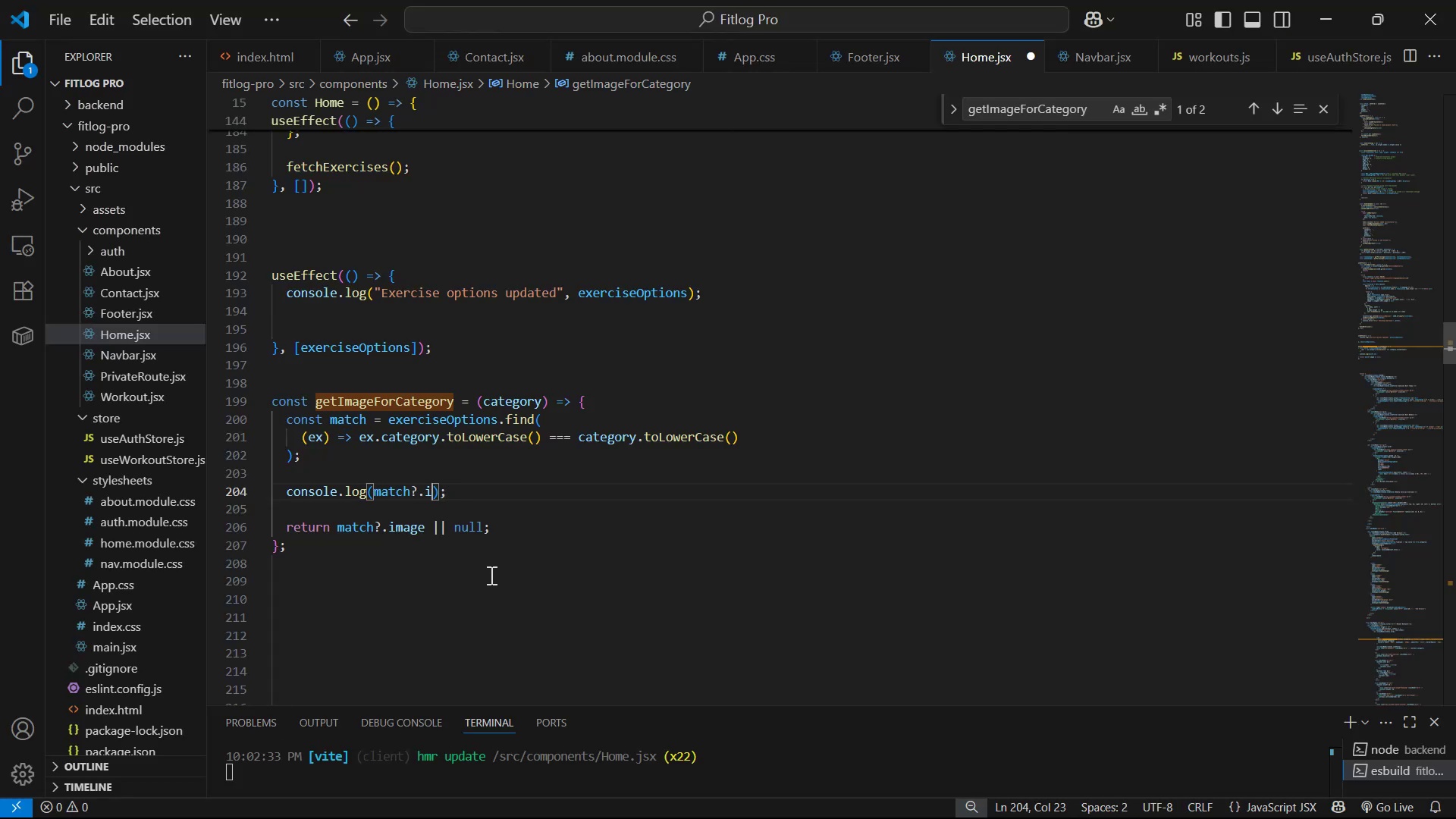 
key(Backspace)
 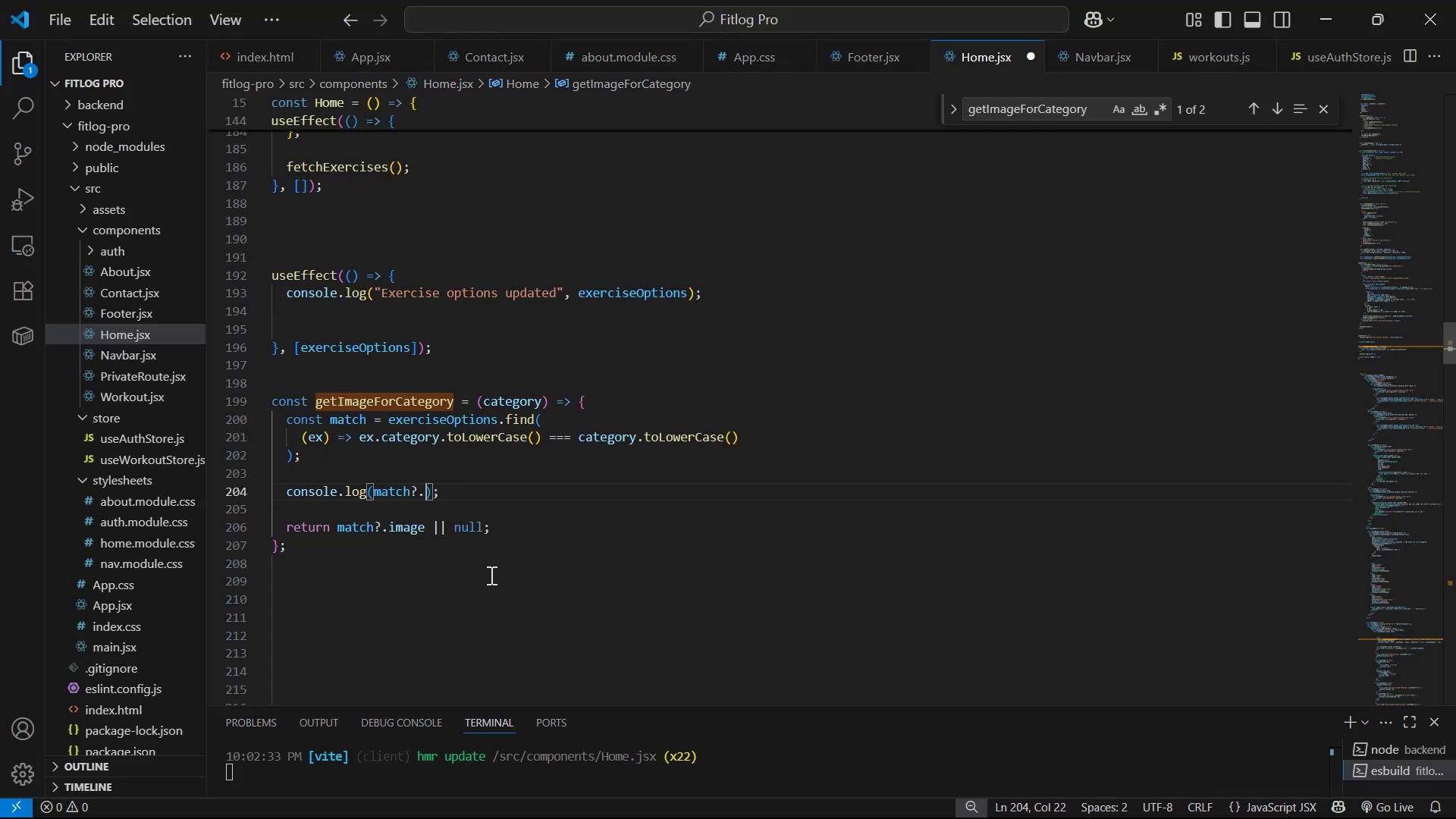 
key(Backspace)
 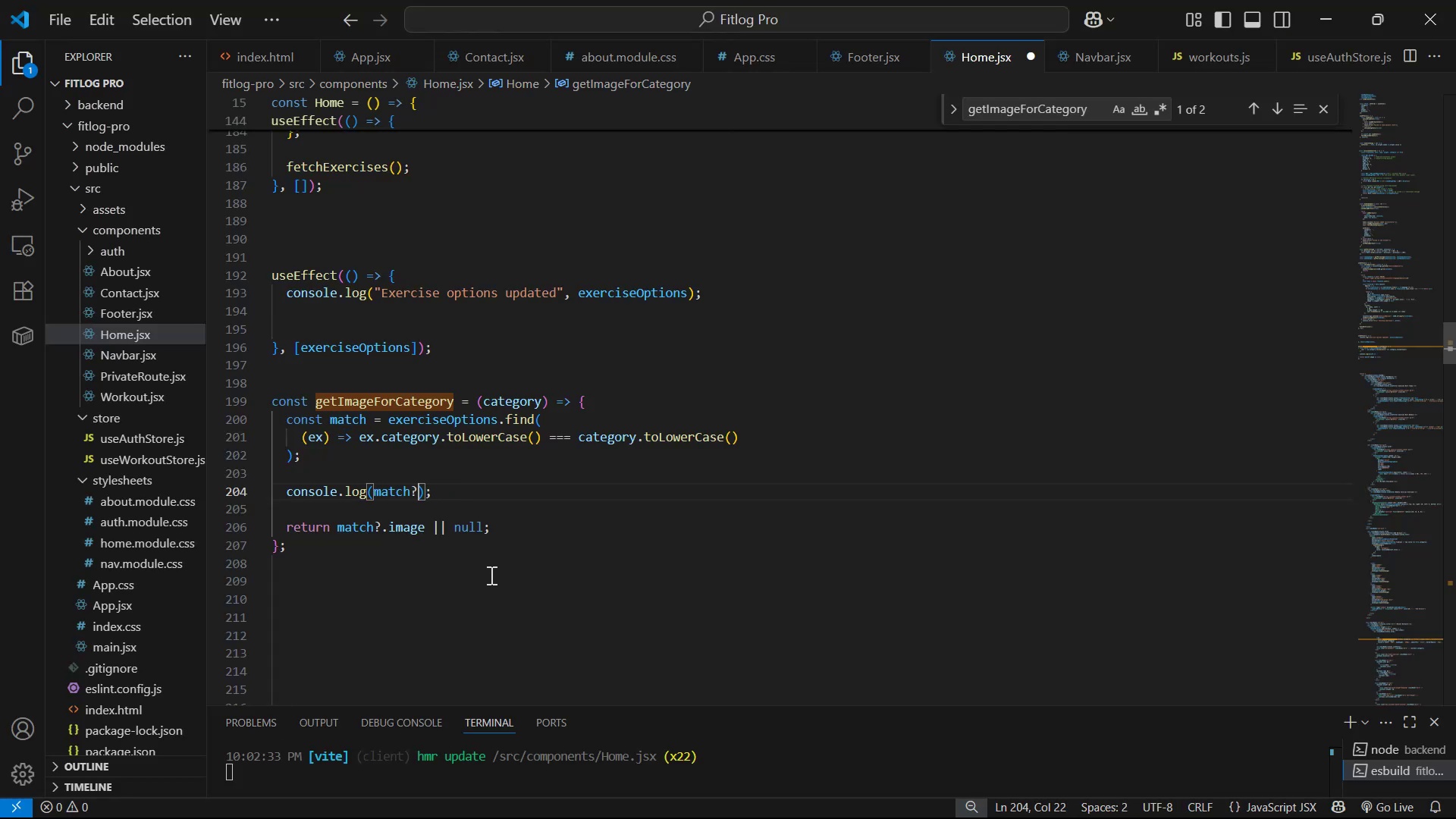 
key(Backspace)
 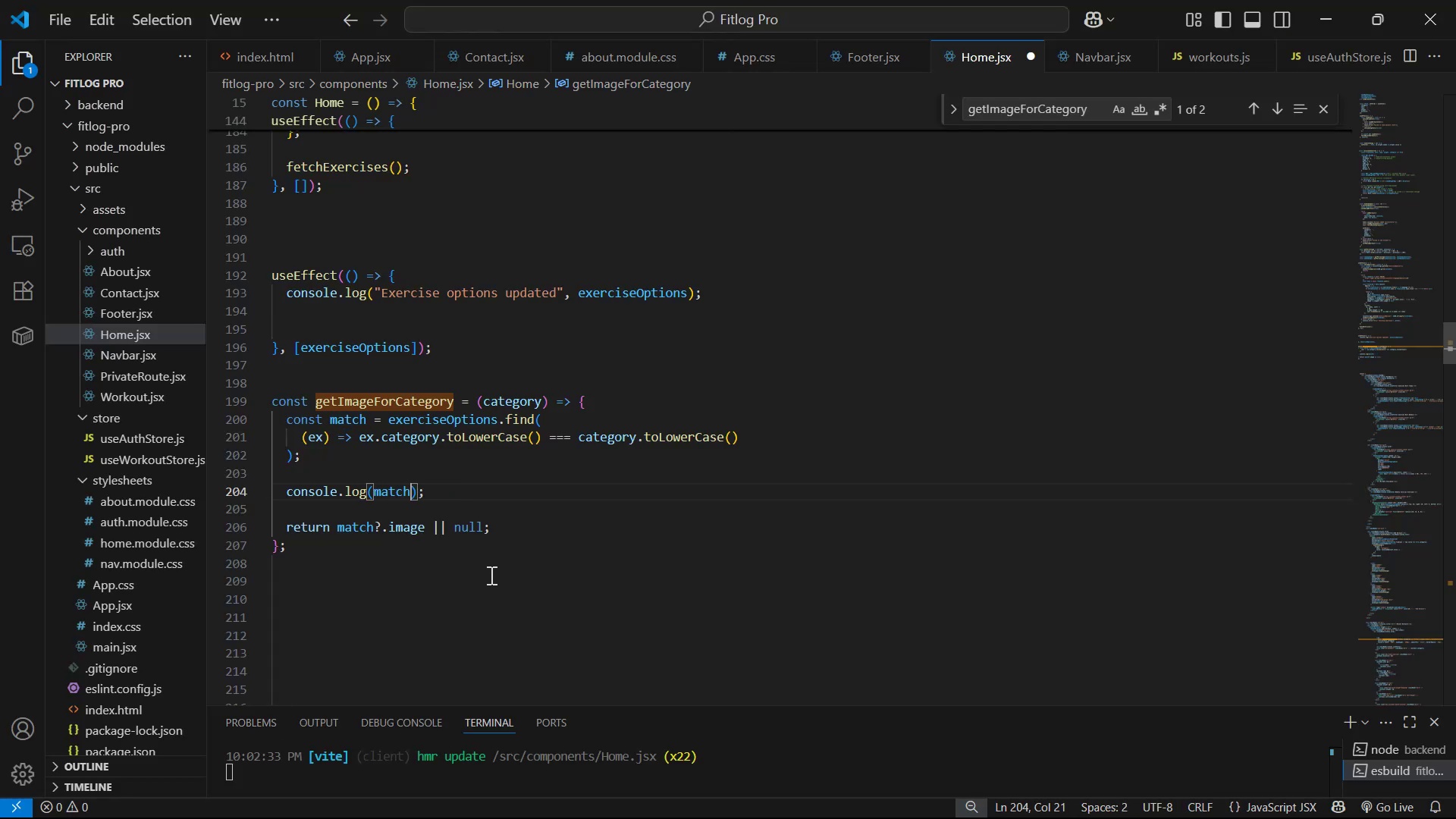 
key(Control+S)
 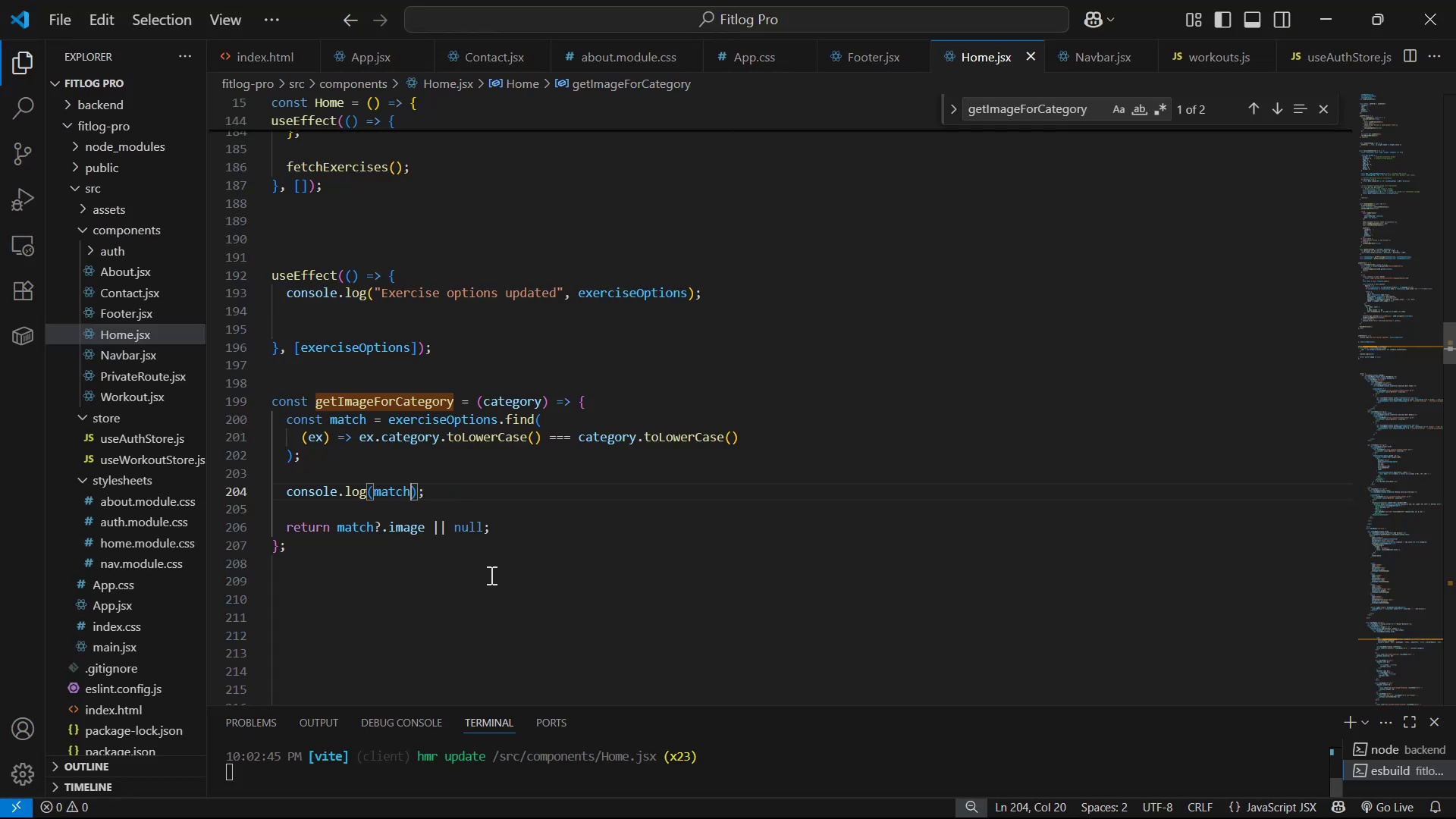 
key(Alt+AltLeft)
 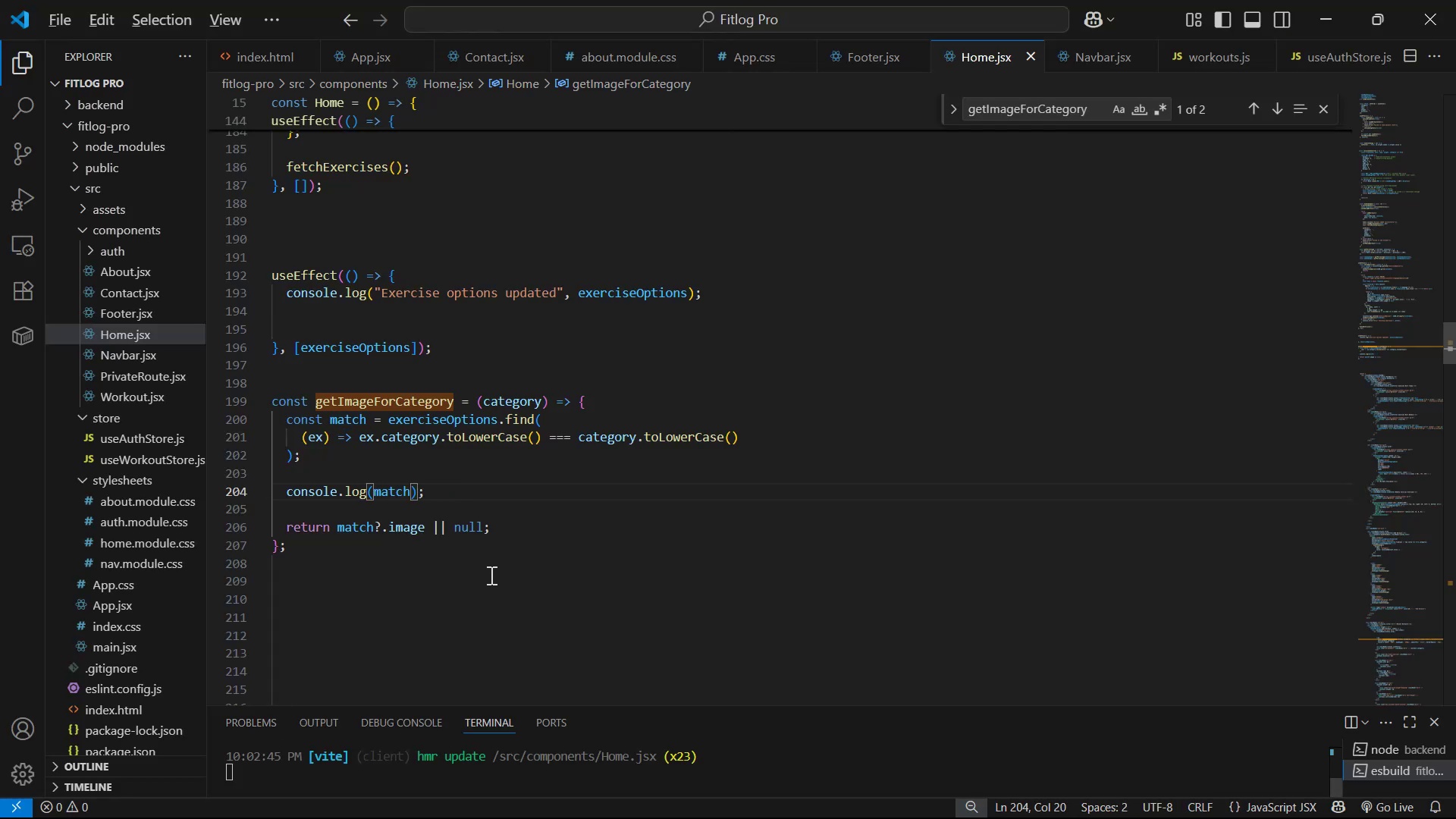 
key(Alt+Tab)
 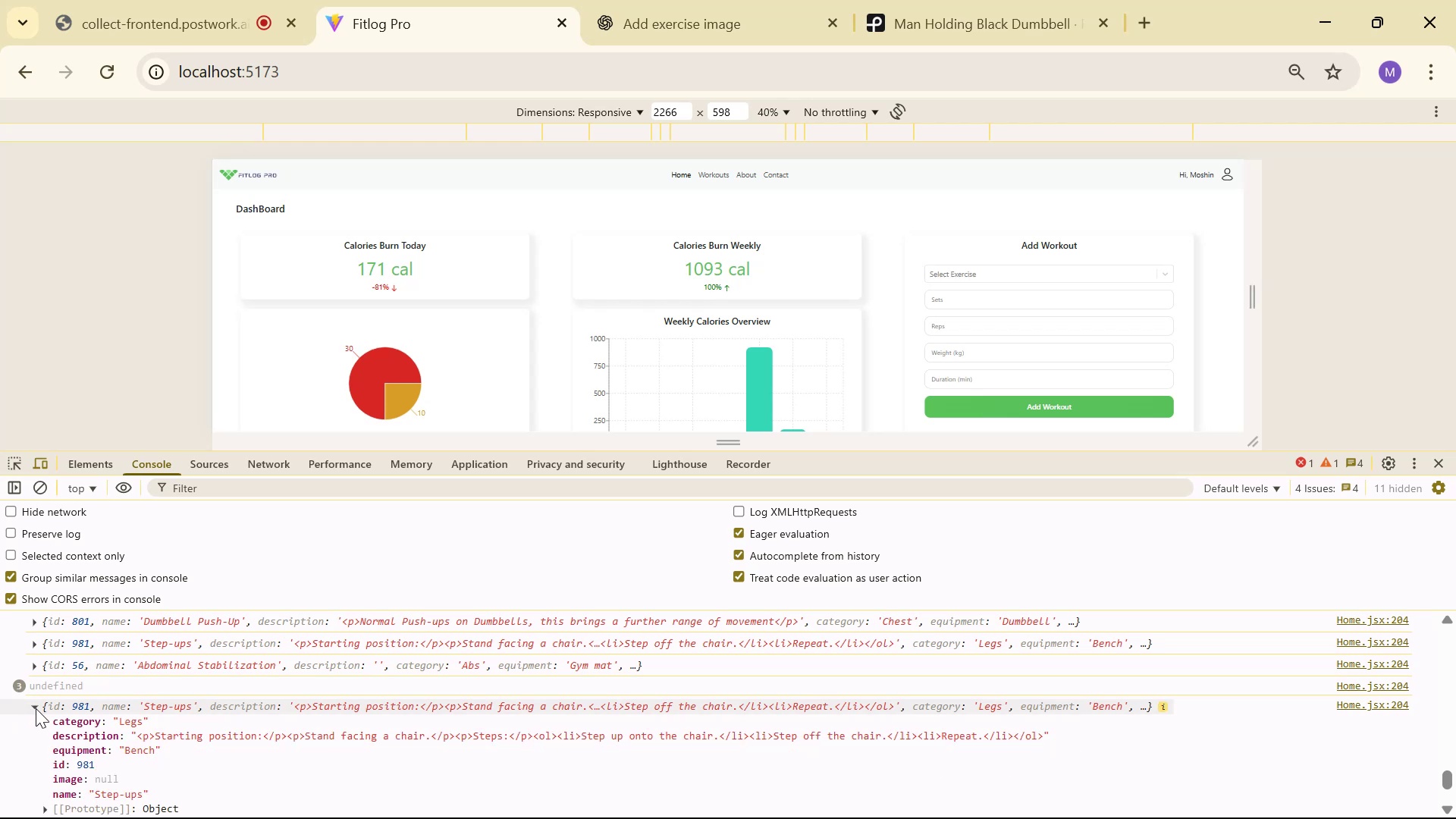 
wait(5.1)
 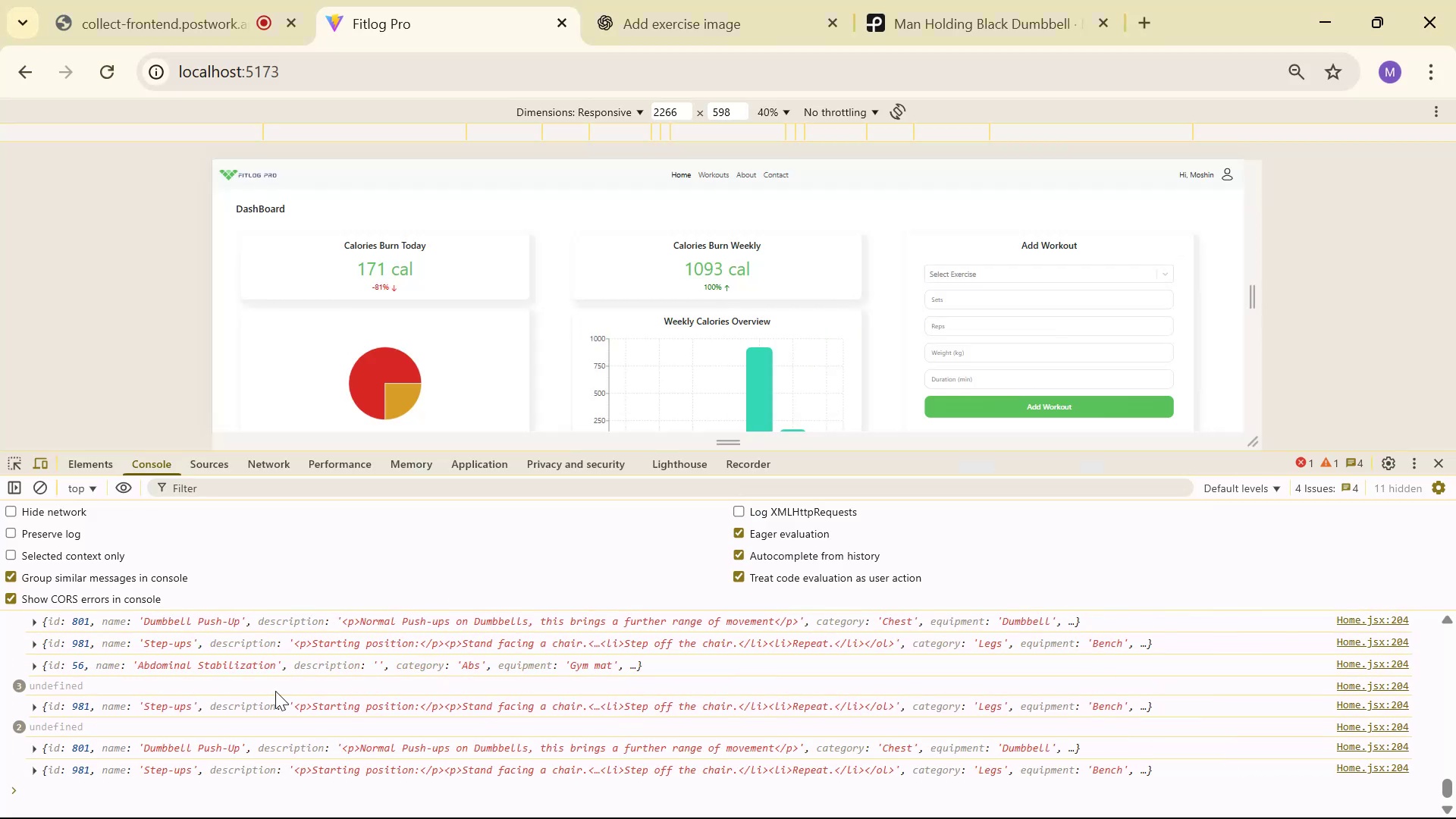 
left_click([36, 660])
 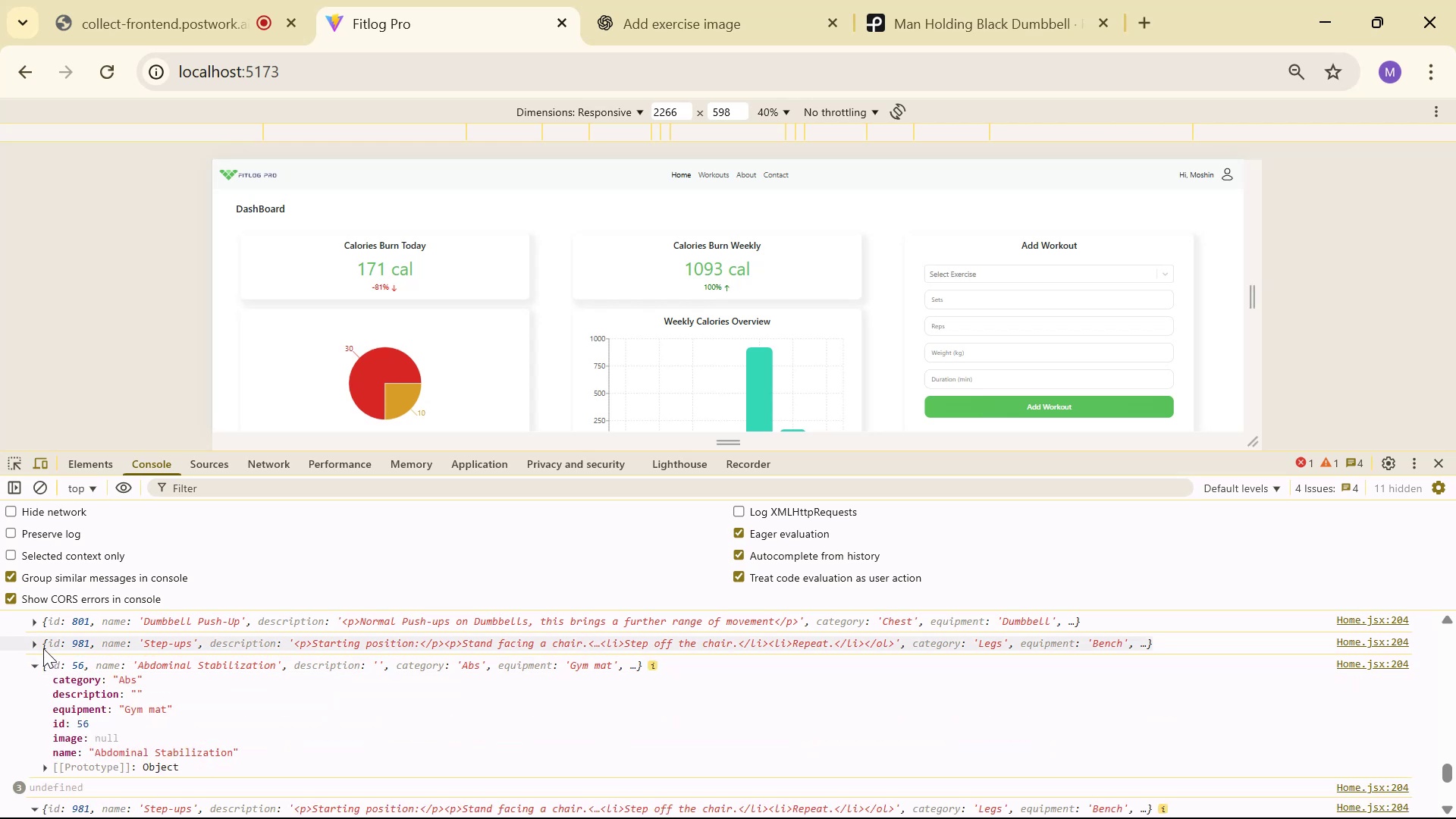 
left_click([30, 637])
 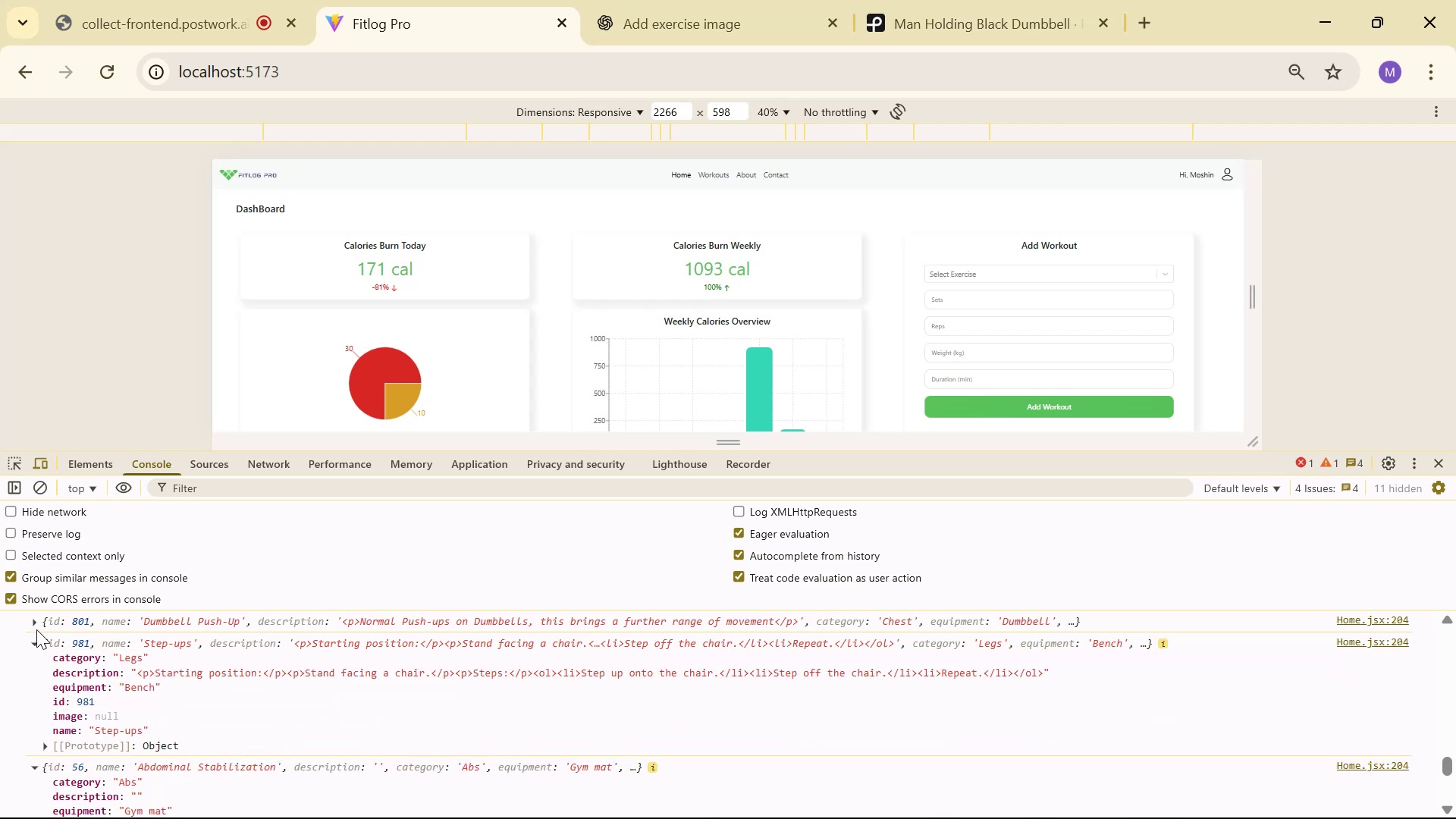 
left_click([39, 627])
 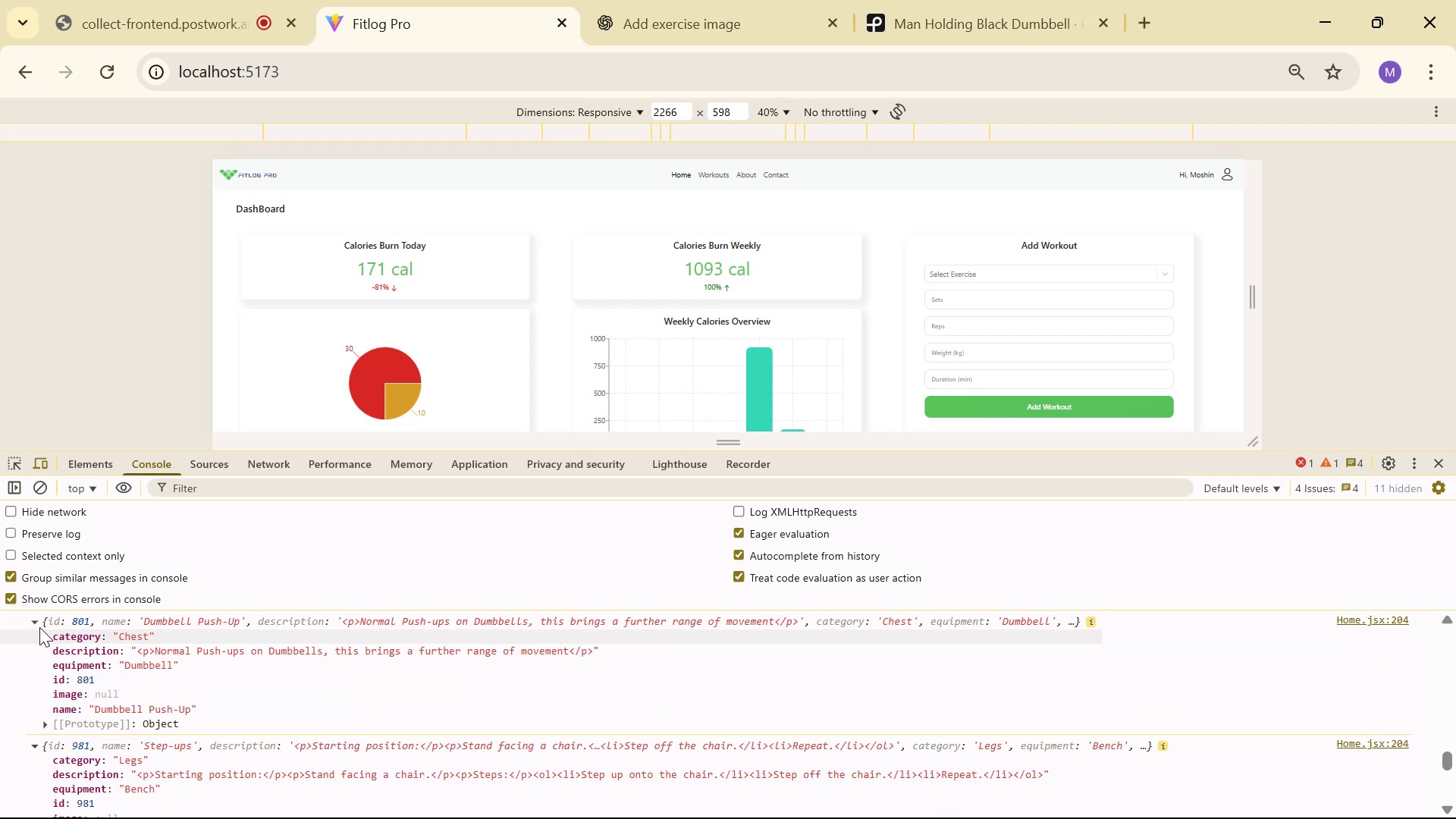 
scroll: coordinate [35, 643], scroll_direction: up, amount: 3.0
 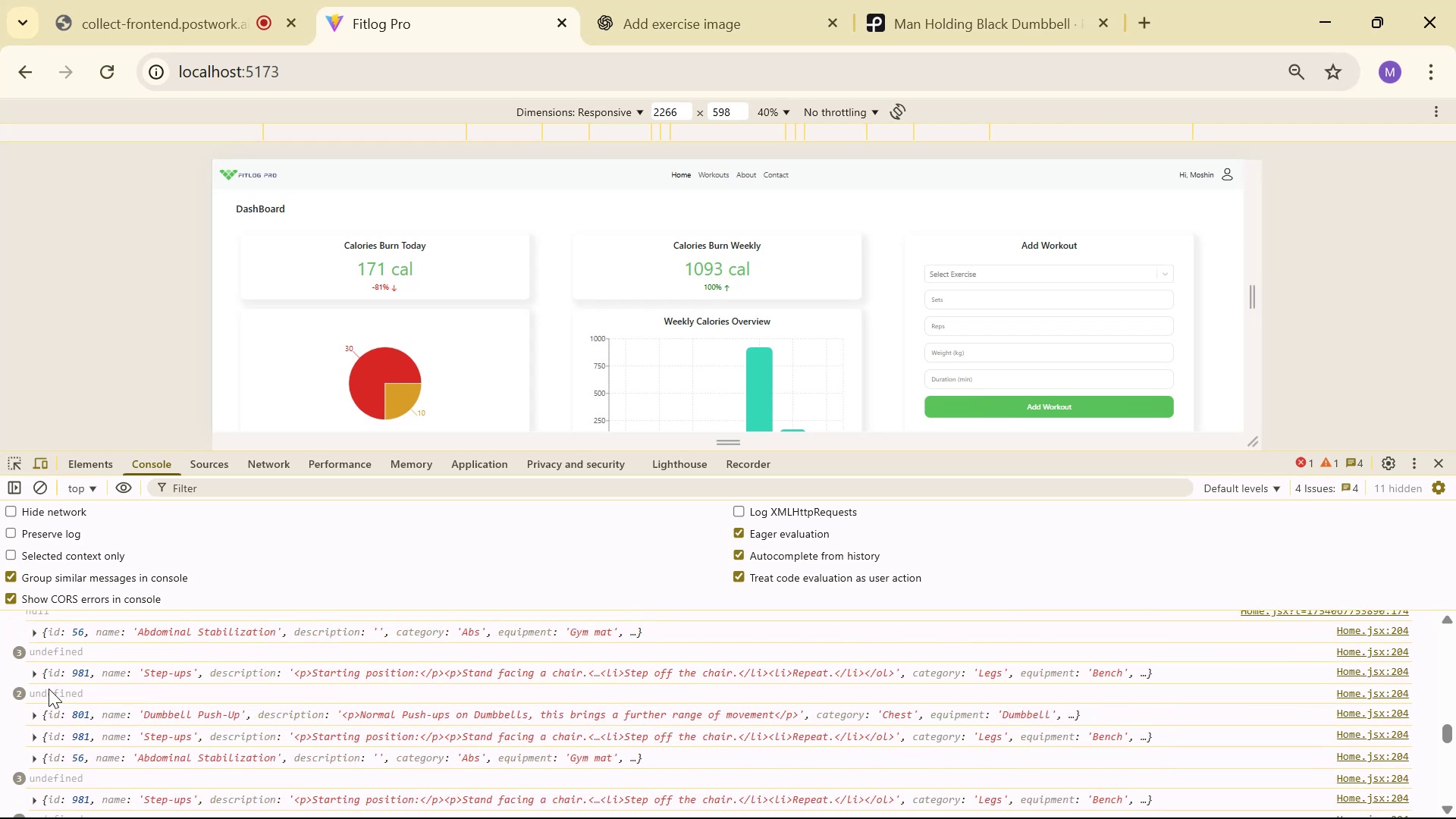 
left_click([37, 717])
 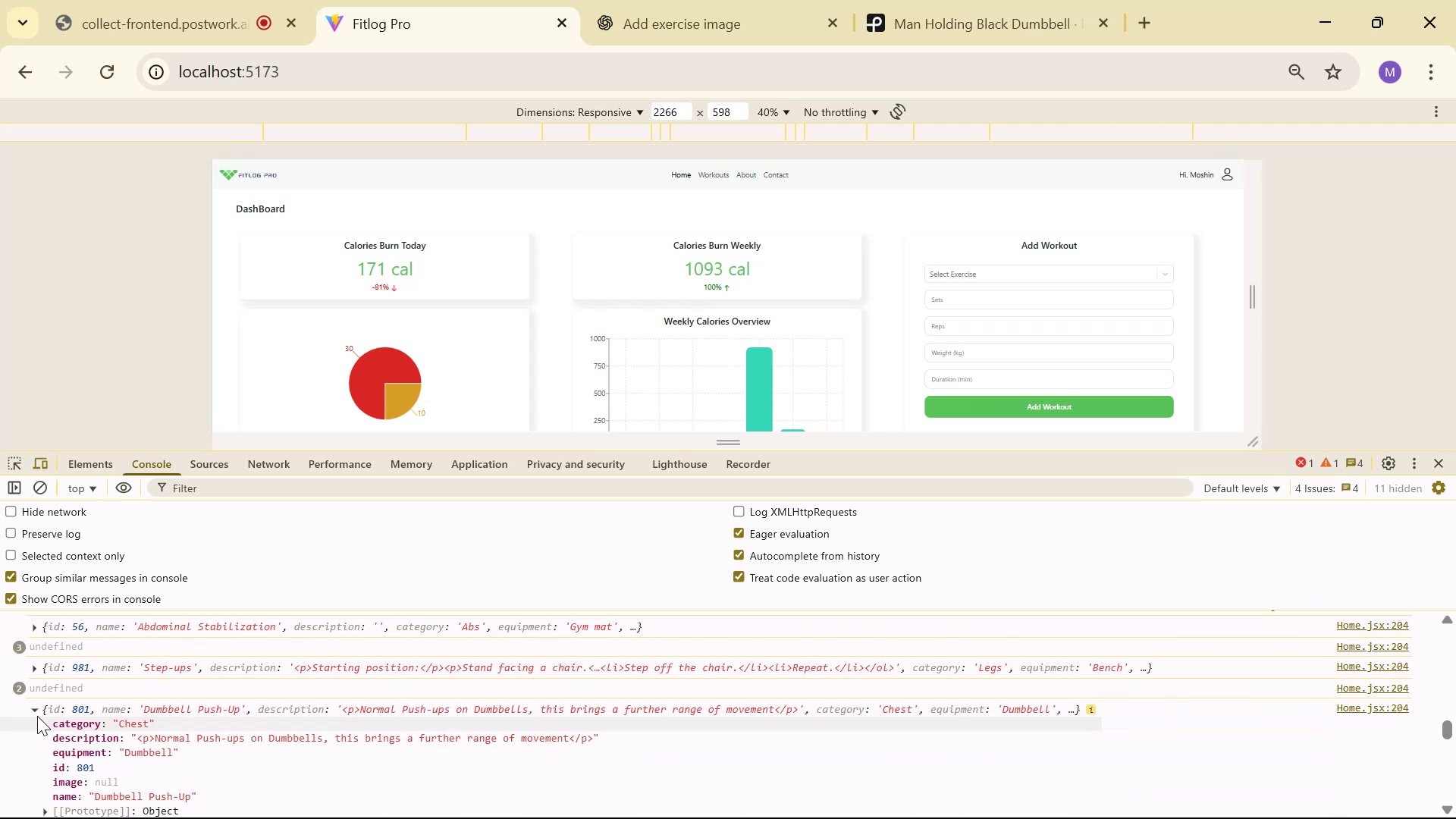 
scroll: coordinate [30, 767], scroll_direction: down, amount: 19.0
 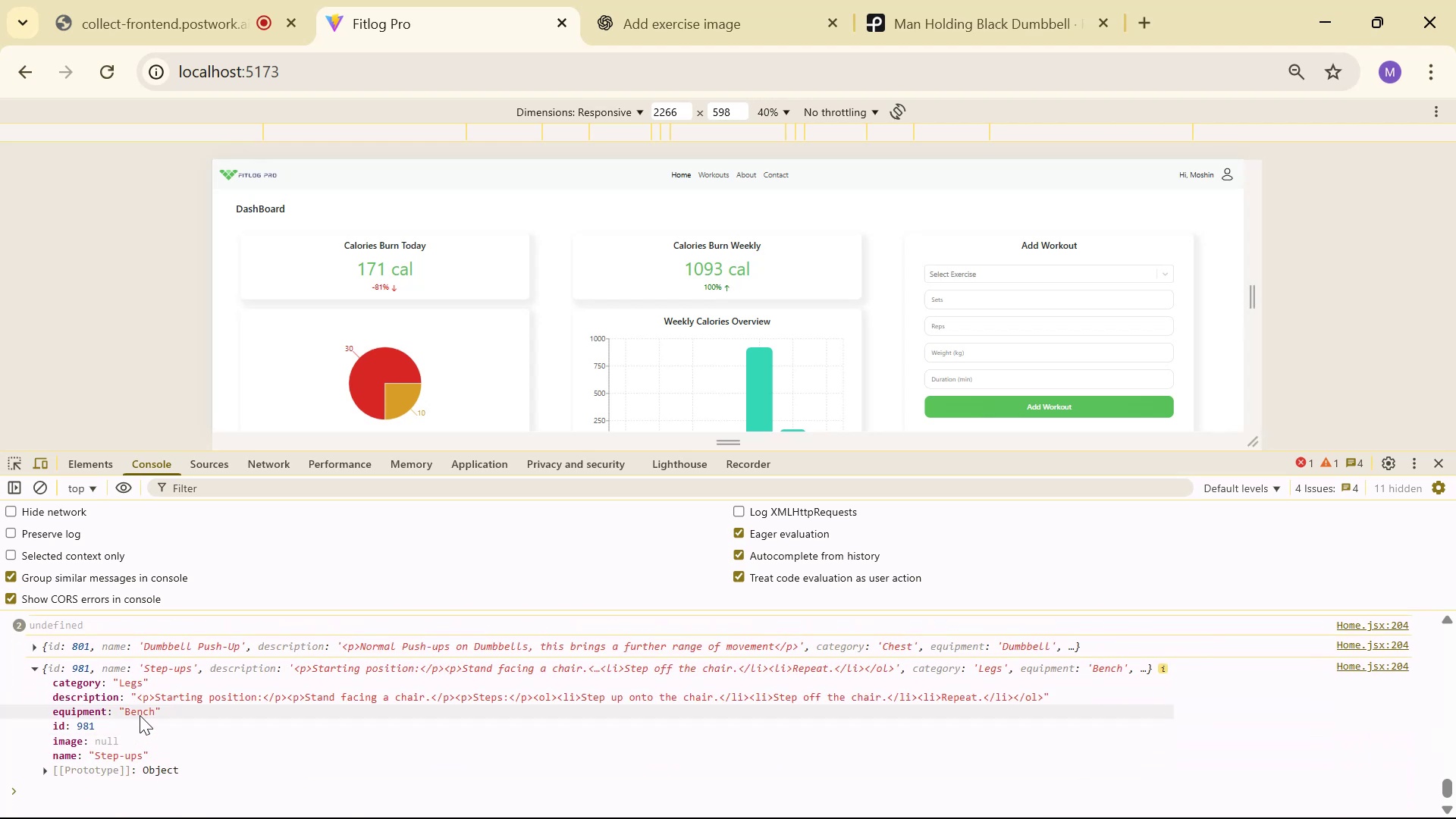 
key(Alt+AltLeft)
 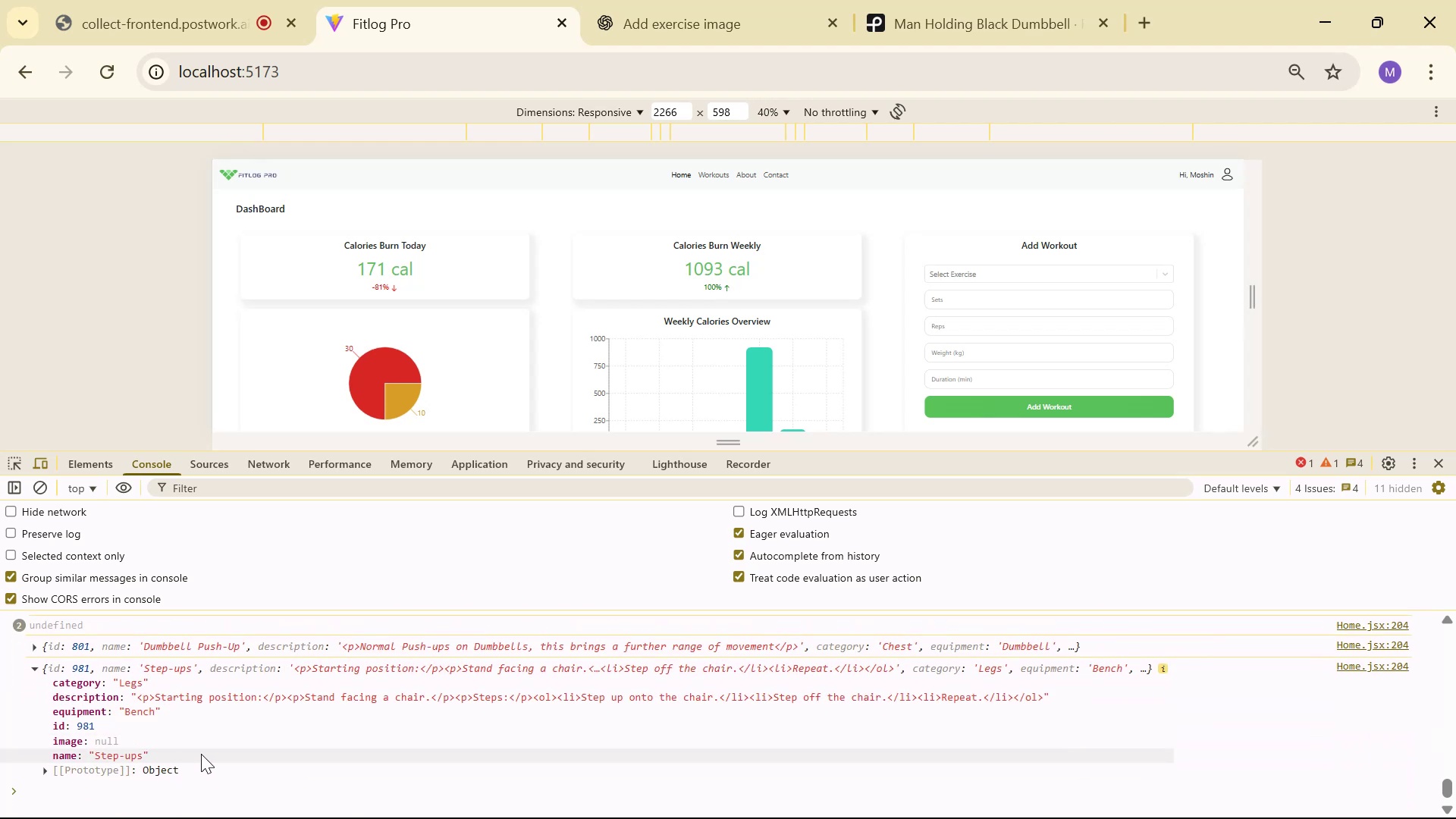 
key(Alt+Tab)
 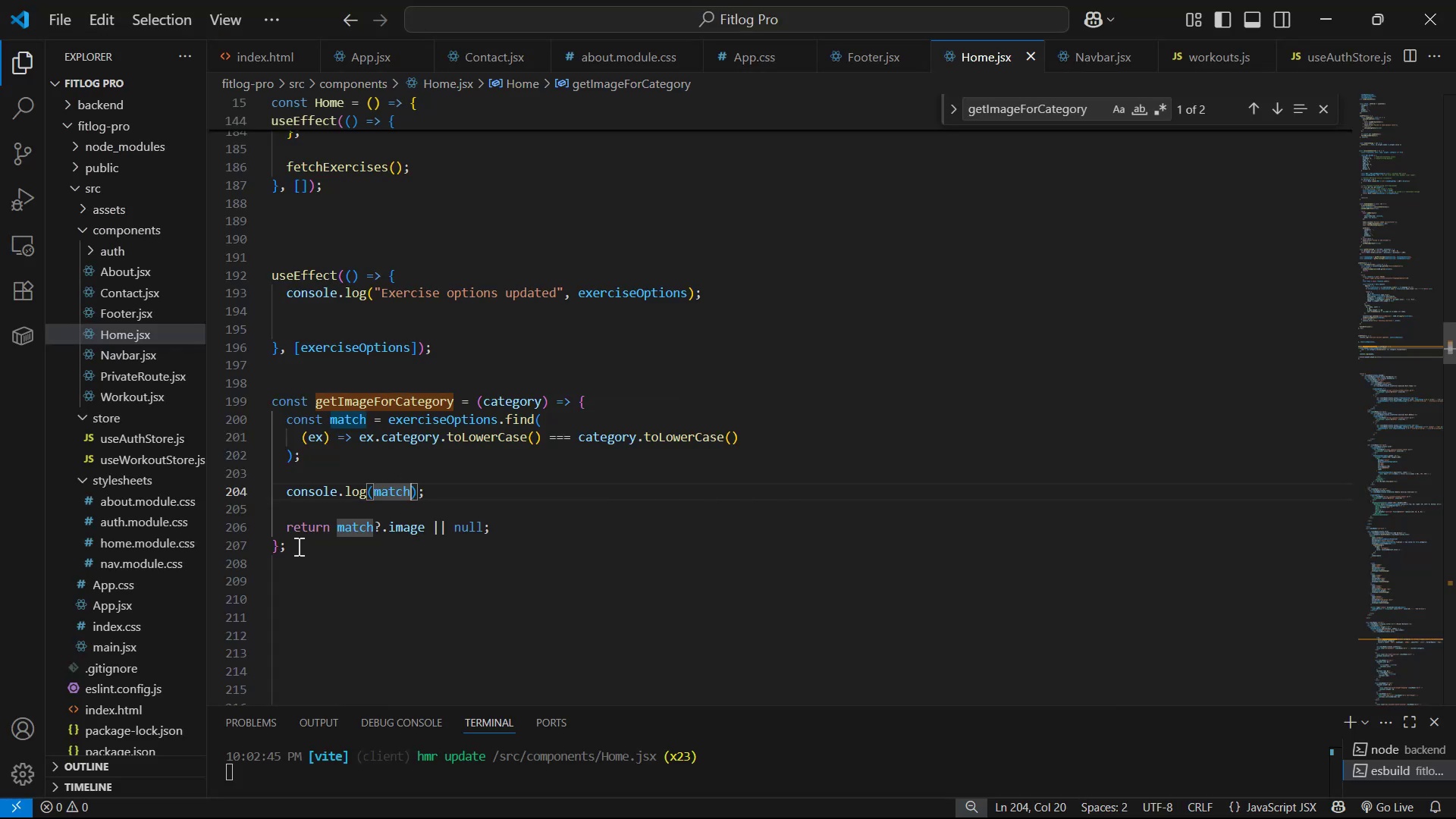 
key(Control+C)
 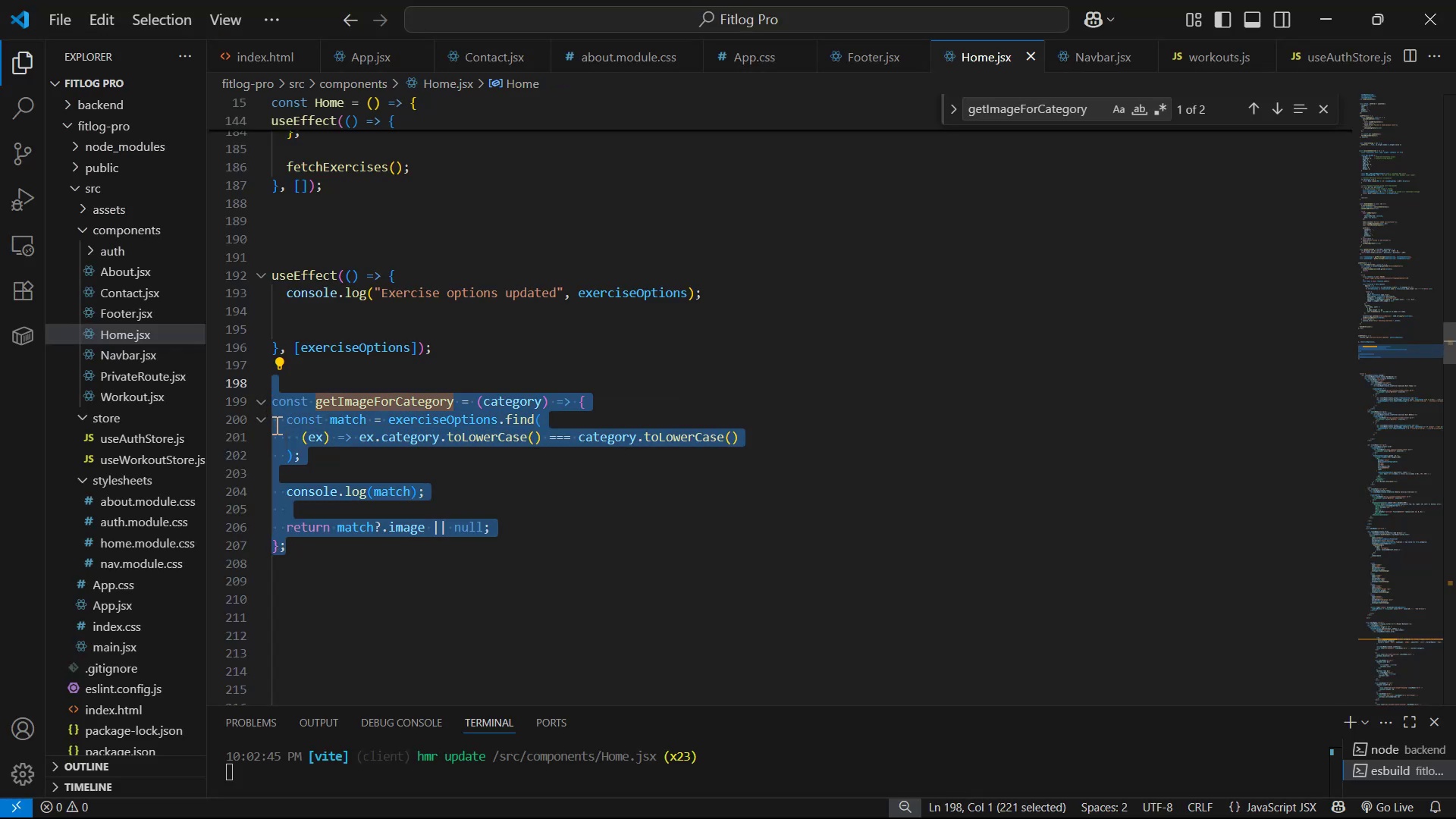 
key(Control+C)
 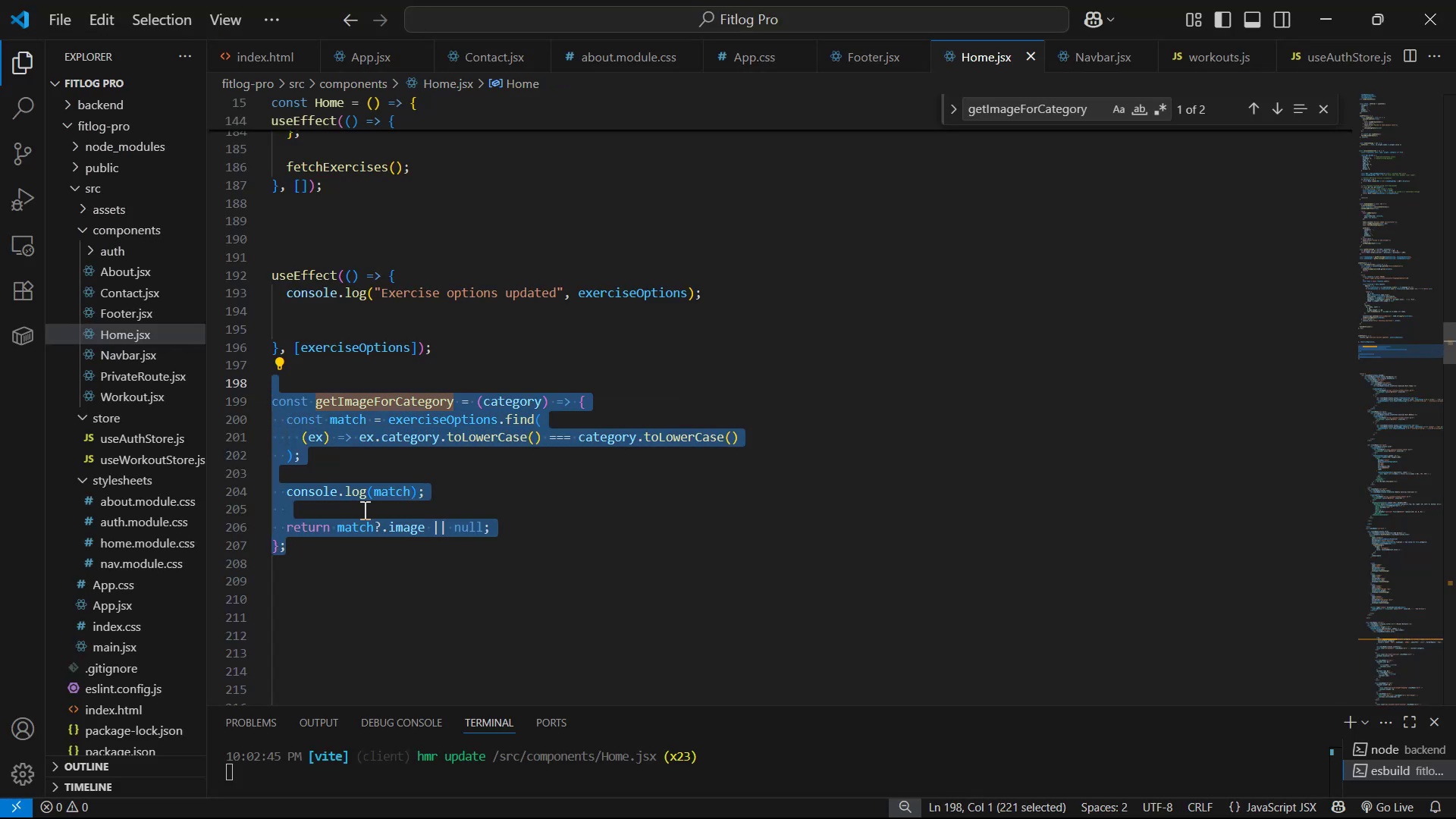 
key(Alt+AltLeft)
 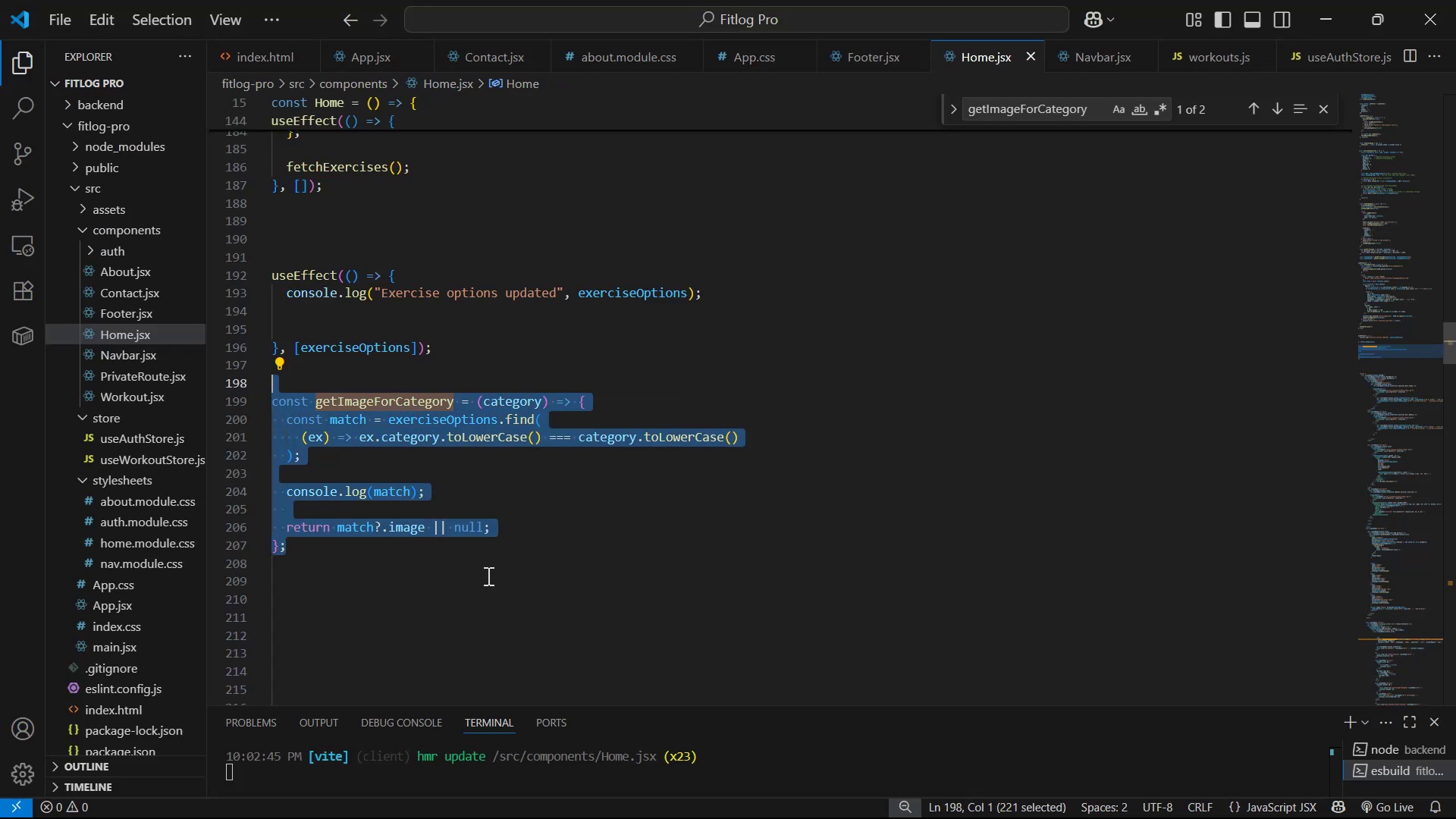 
key(Alt+Tab)
 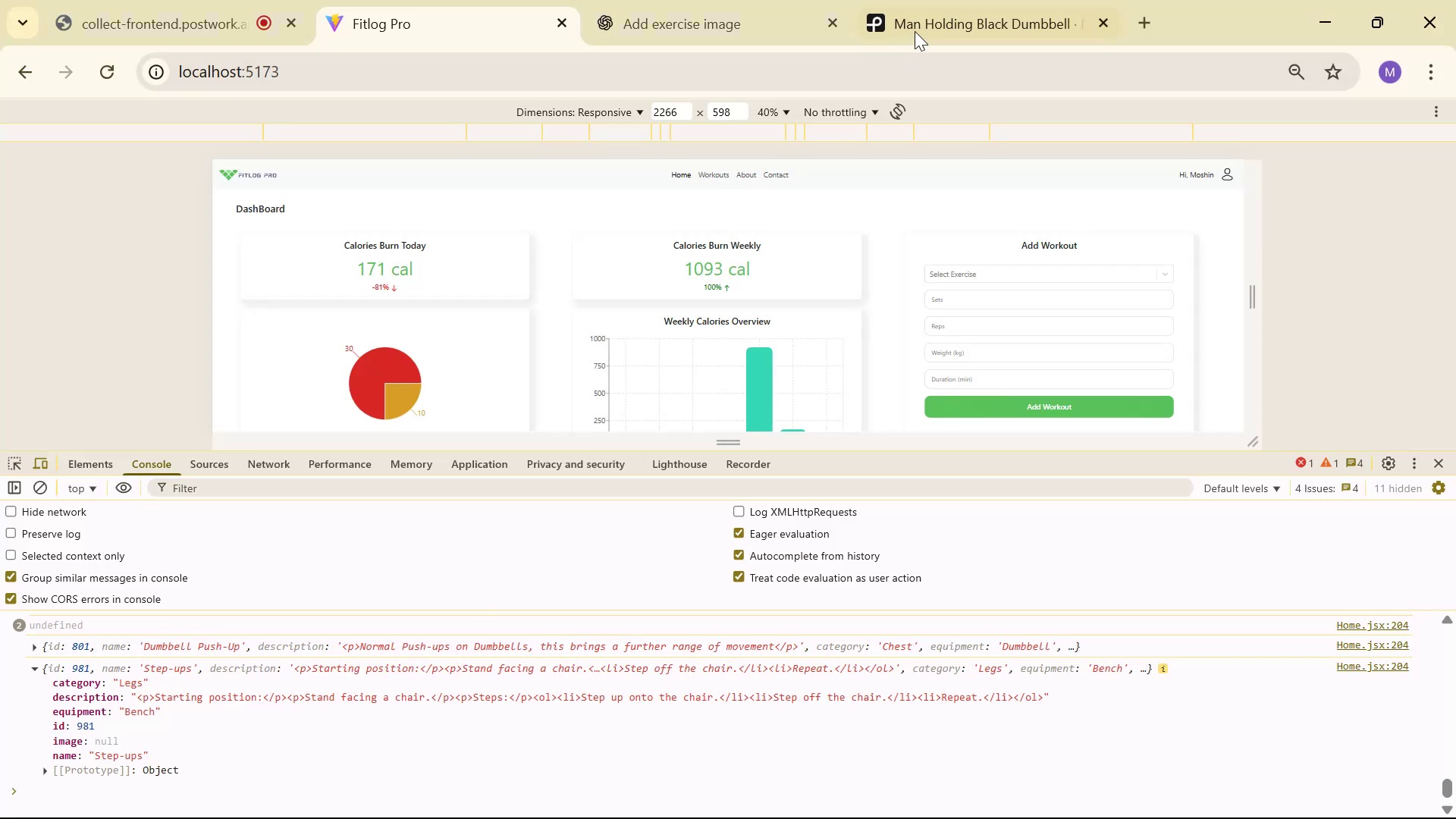 
left_click([757, 0])
 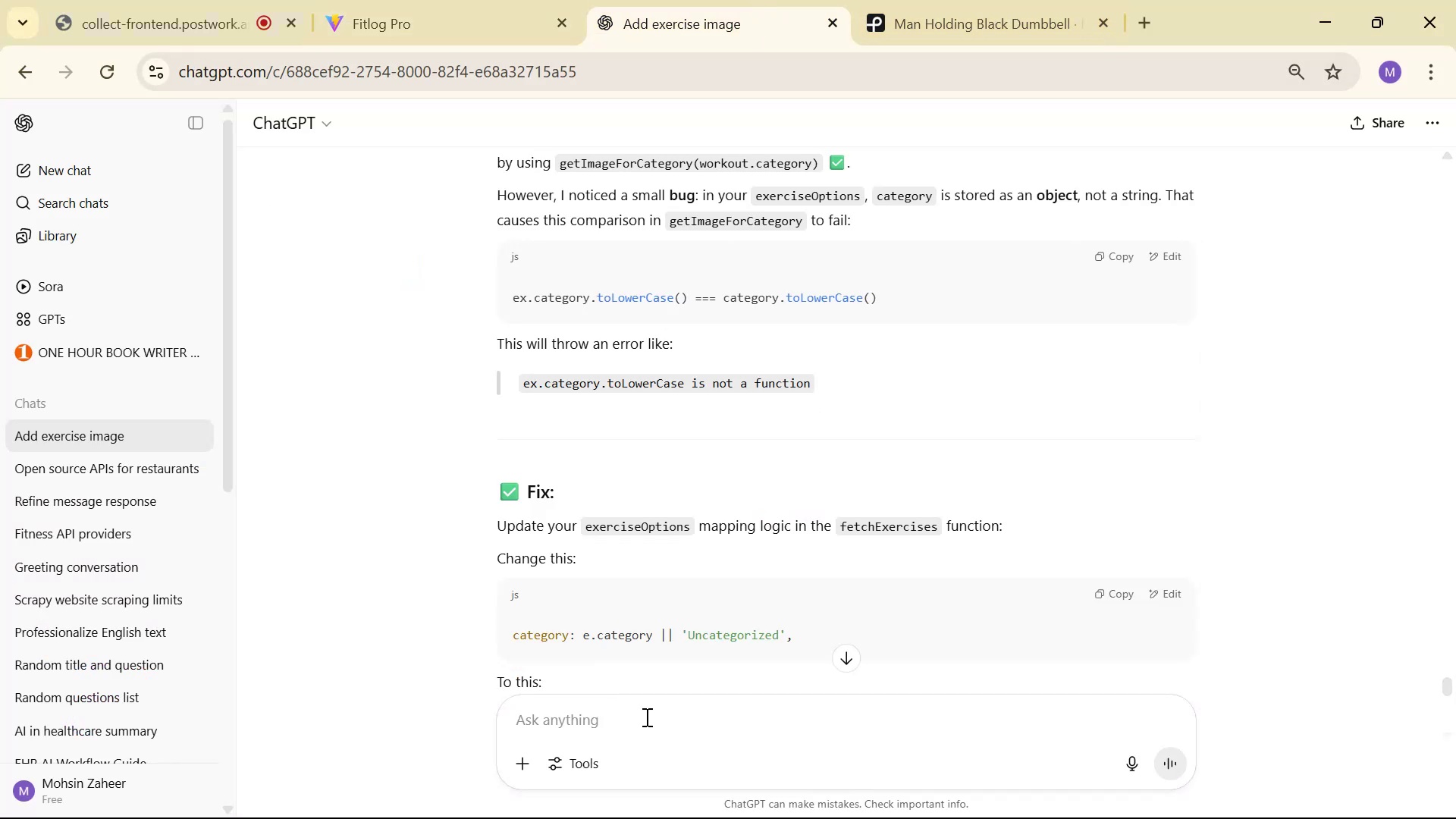 
hold_key(key=ShiftLeft, duration=0.87)
 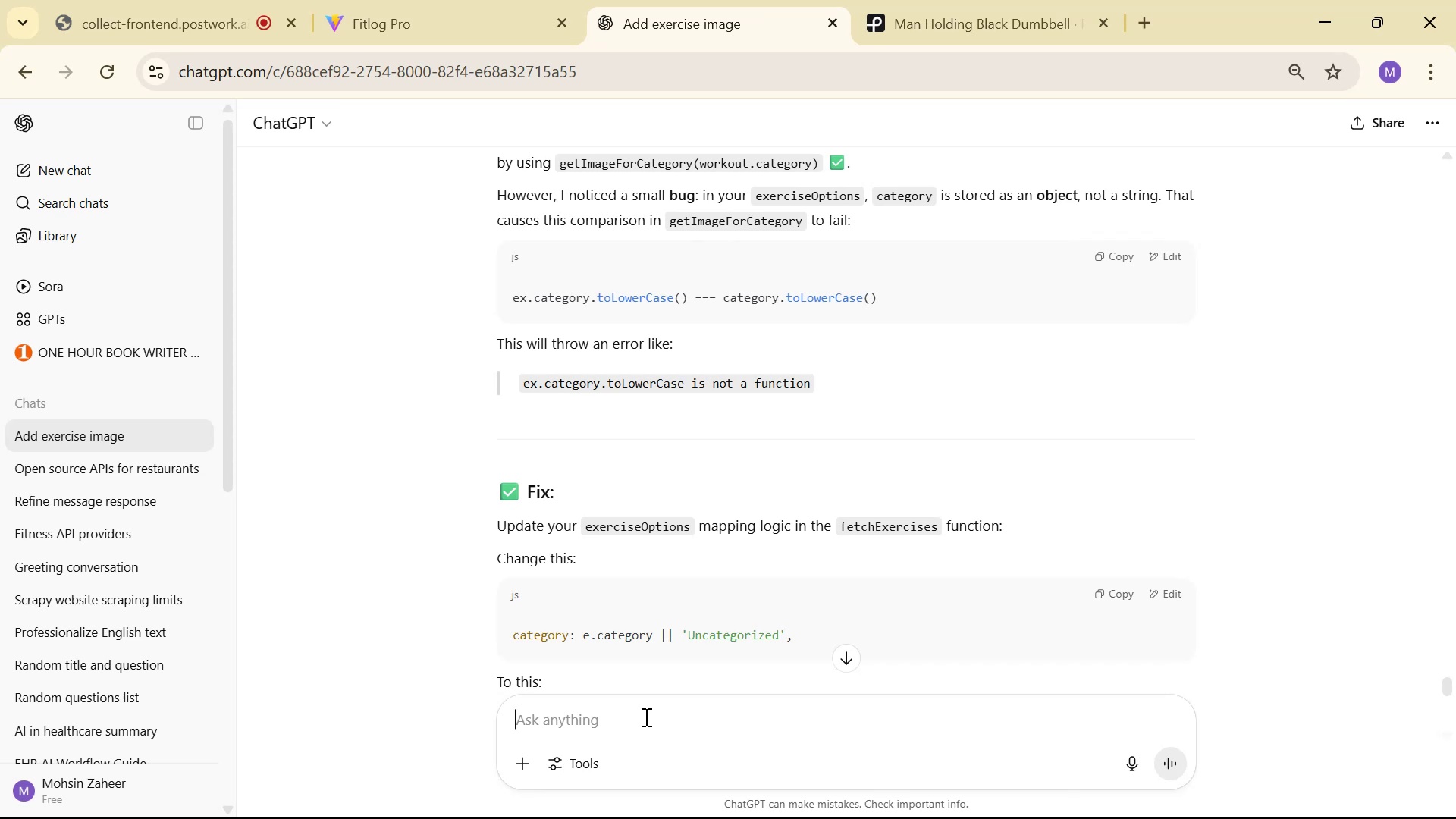 
hold_key(key=ShiftLeft, duration=1.5)
 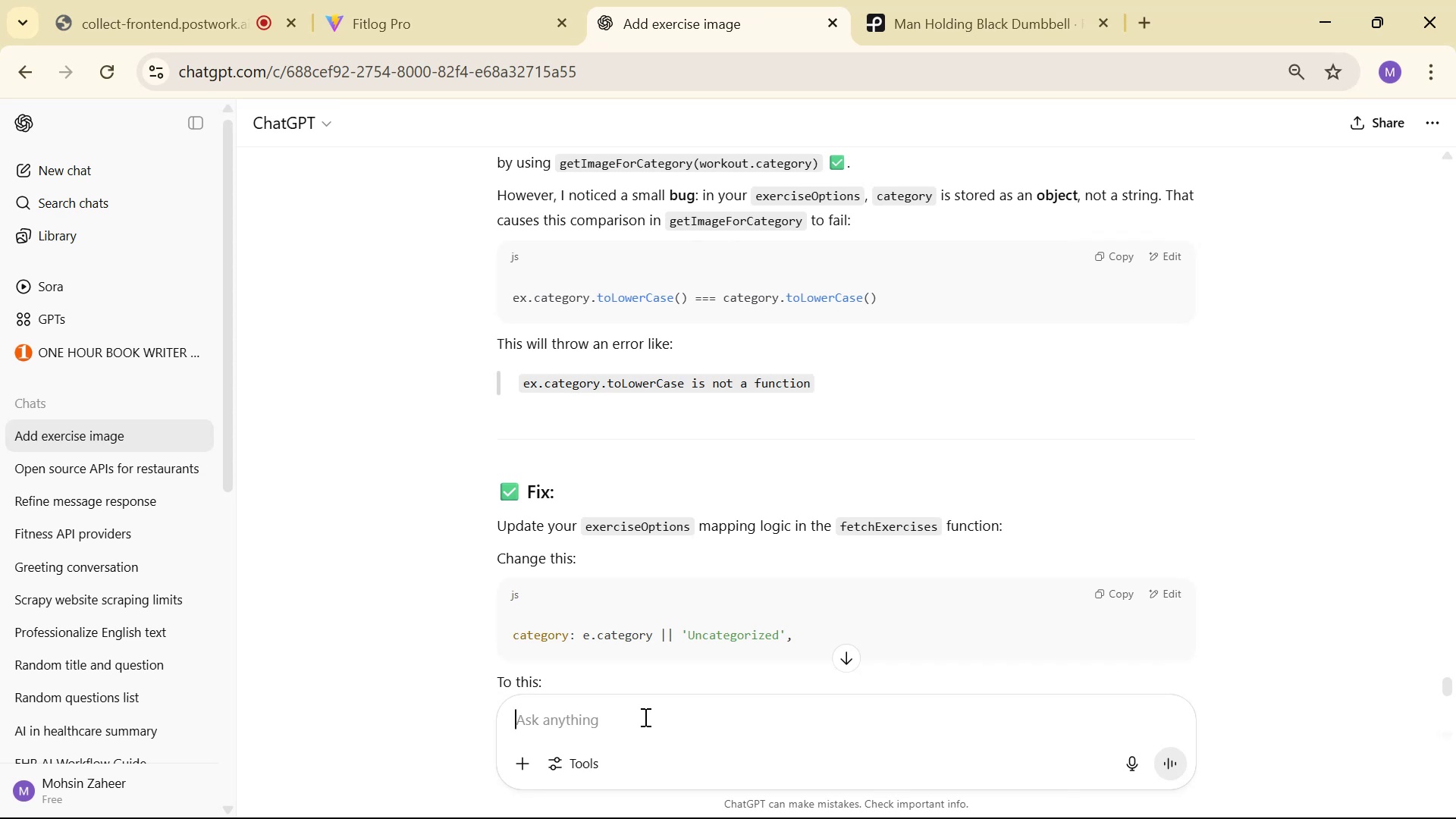 
hold_key(key=ShiftLeft, duration=1.29)
 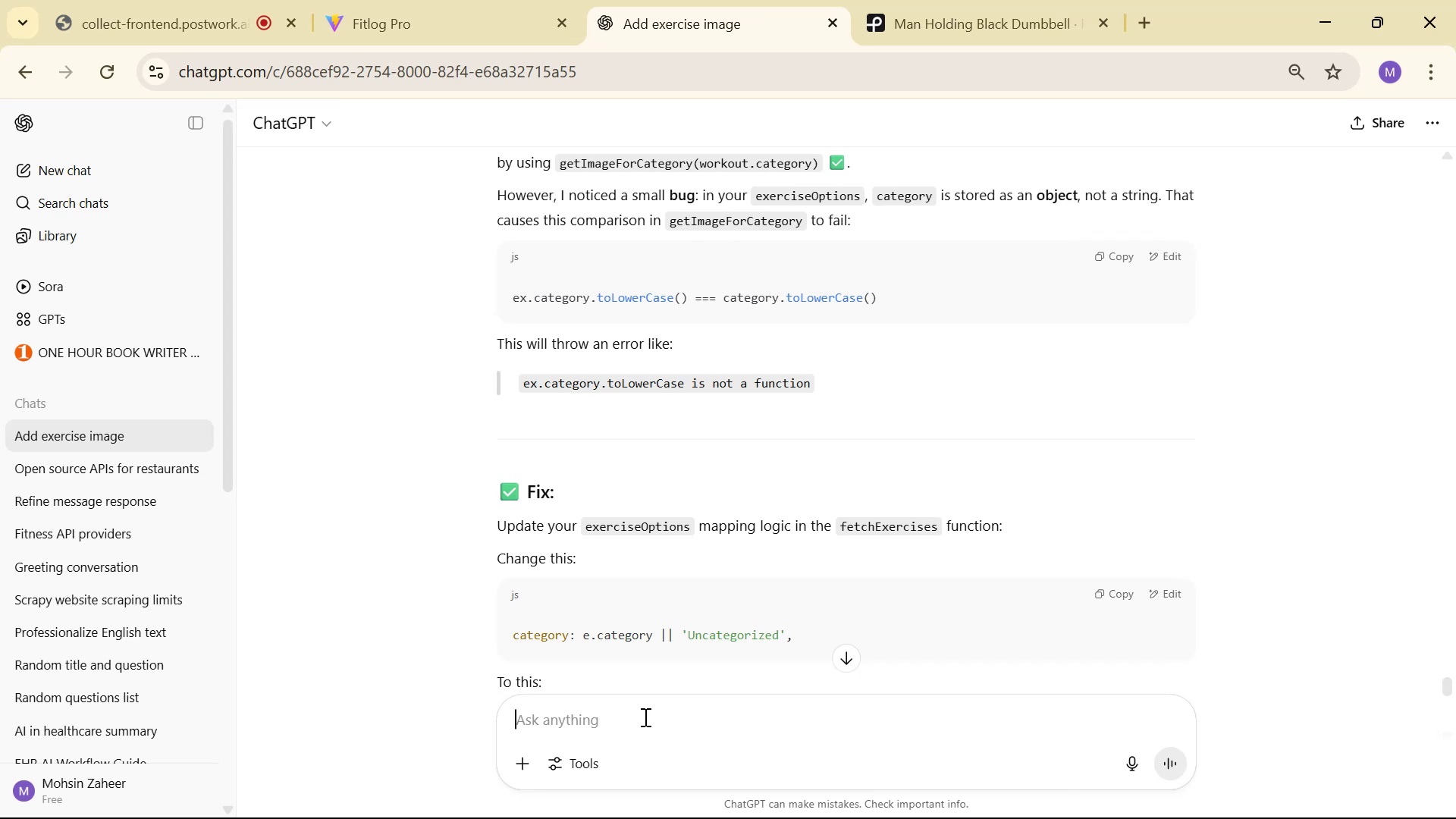 
type(iu)
key(Backspace)
type(n )
key(Backspace)
type( exec)
key(Backspace)
type(rcise )
key(Backspace)
type(o)
key(Backspace)
type(Option tyt)
key(Backspace)
key(Backspace)
type(here are alot od )
key(Backspace)
key(Backspace)
type(f cater)
key(Backspace)
type(gories wh)
key(Backspace)
type(ith can exercises )
key(Backspace)
 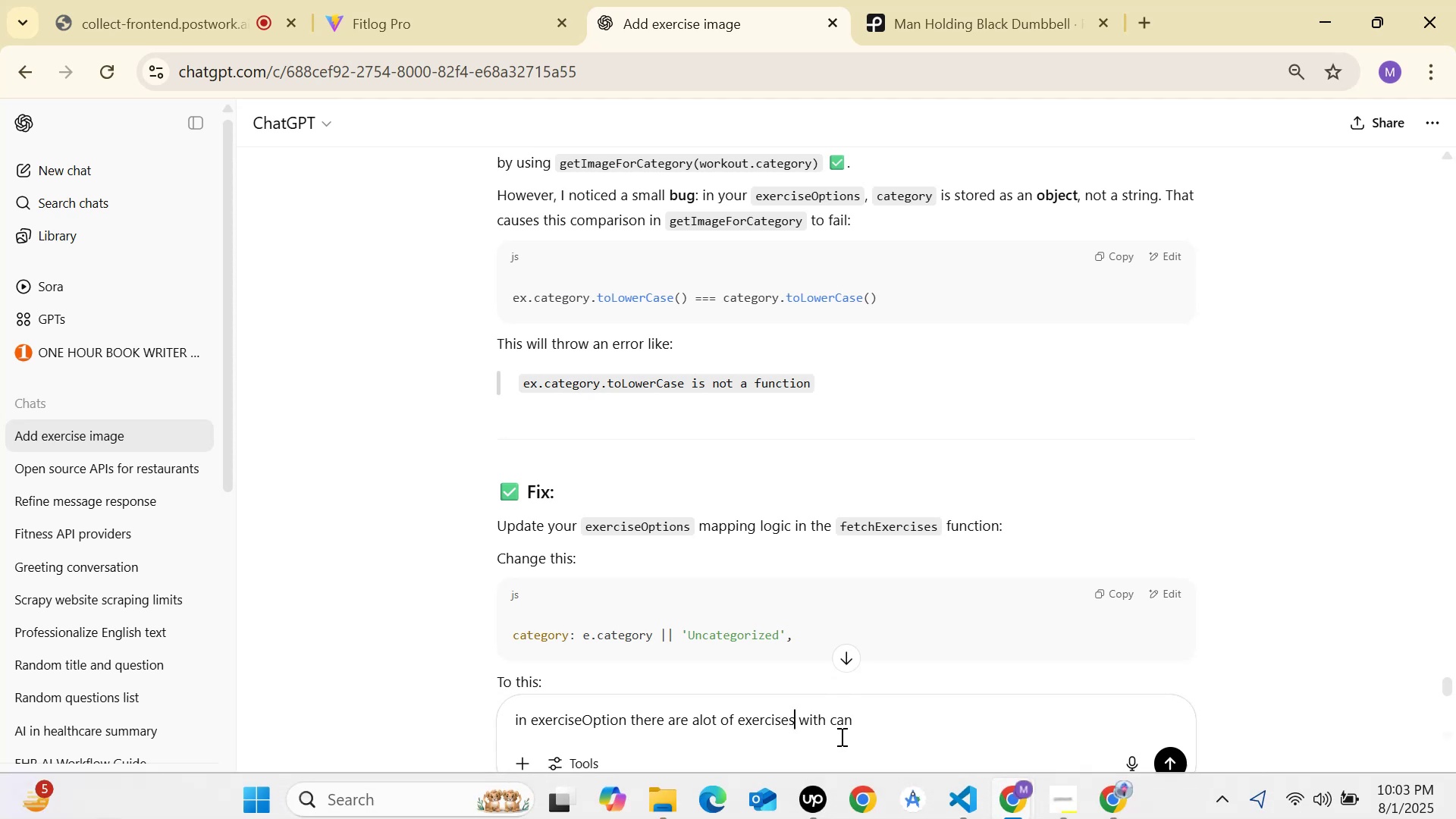 
left_click([861, 717])
 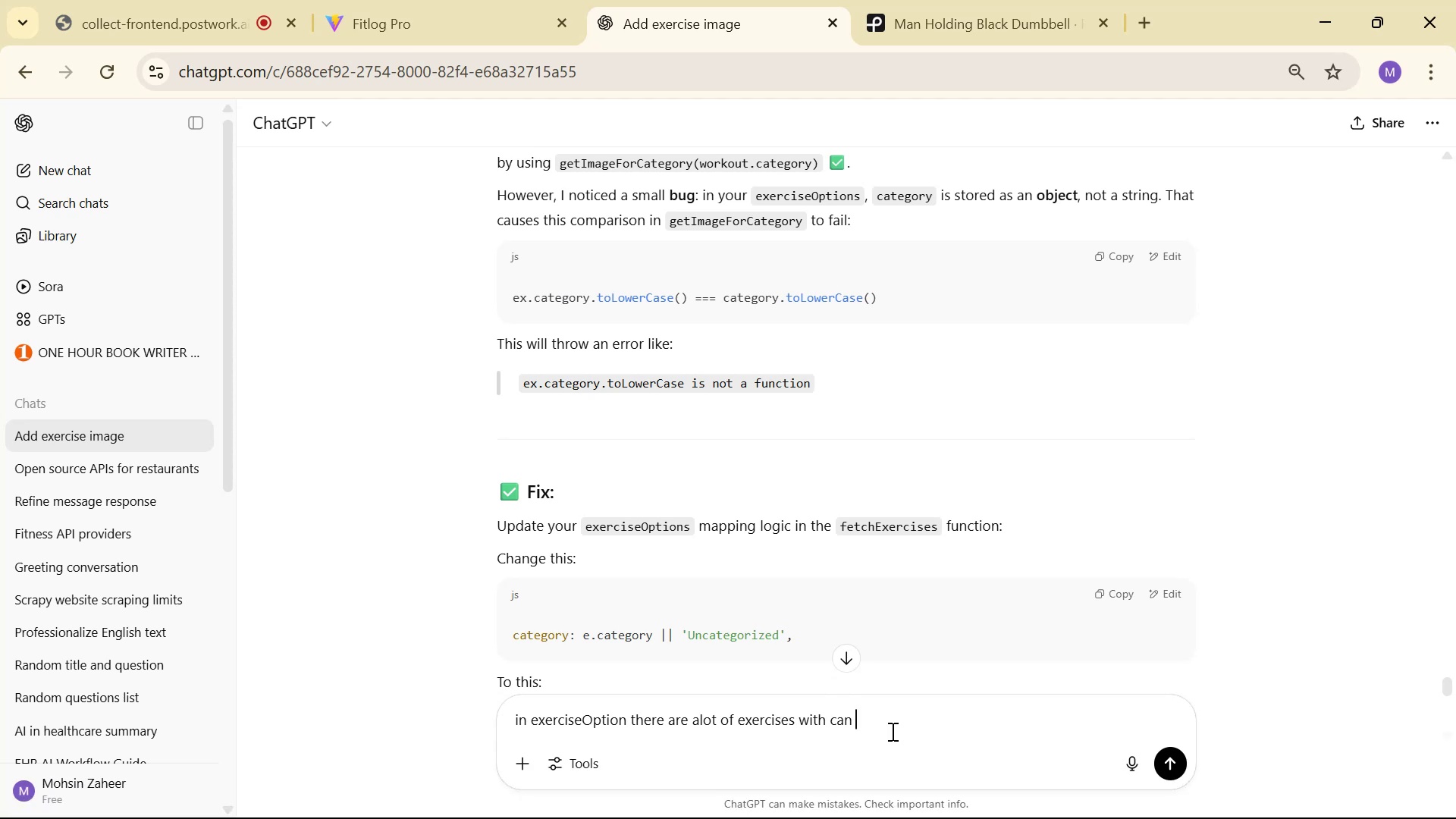 
hold_key(key=Backspace, duration=0.64)
 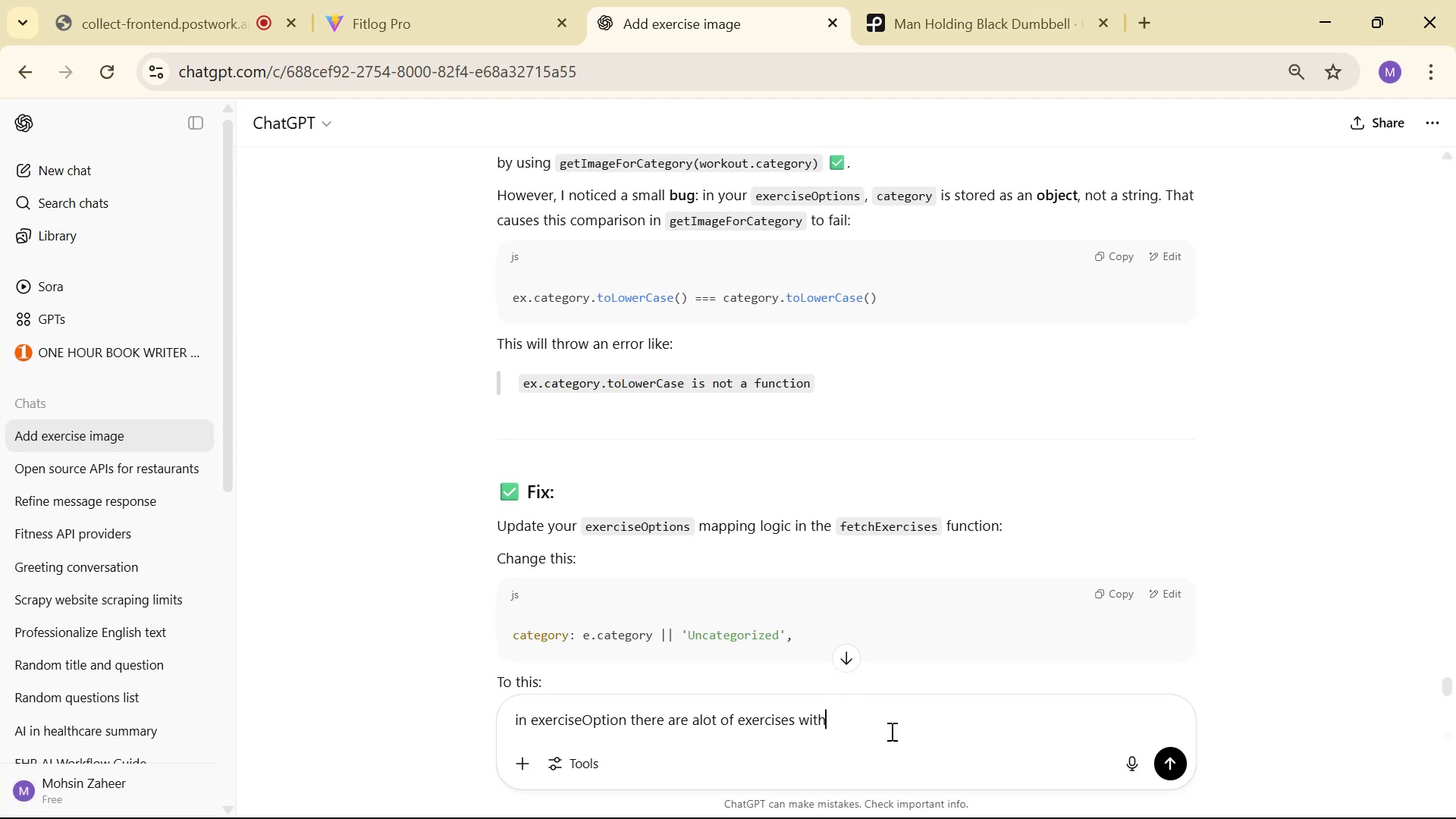 
key(Backspace)
key(Backspace)
key(Backspace)
key(Backspace)
type(that have some )
key(Backspace)
key(Backspace)
type(ame catory )
key(Backspace)
key(Backspace)
key(Backspace)
type(gory and some exercises has iamhg)
key(Backspace)
key(Backspace)
key(Backspace)
key(Backspace)
key(Backspace)
type(o)
key(Backspace)
type(image but some has null so only use tho)
key(Backspace)
key(Backspace)
key(Backspace)
type(the first )
 